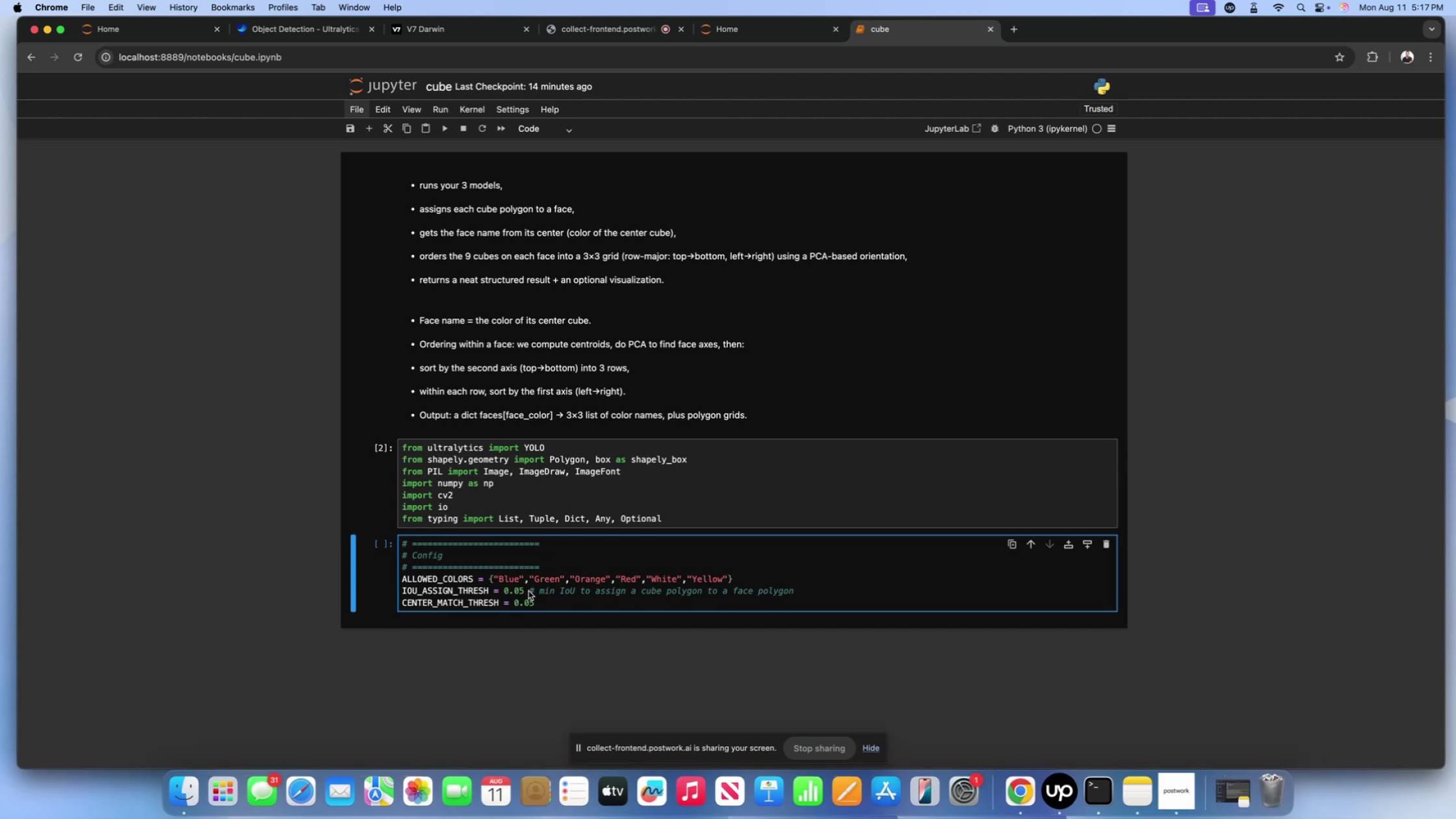 
key(Space)
 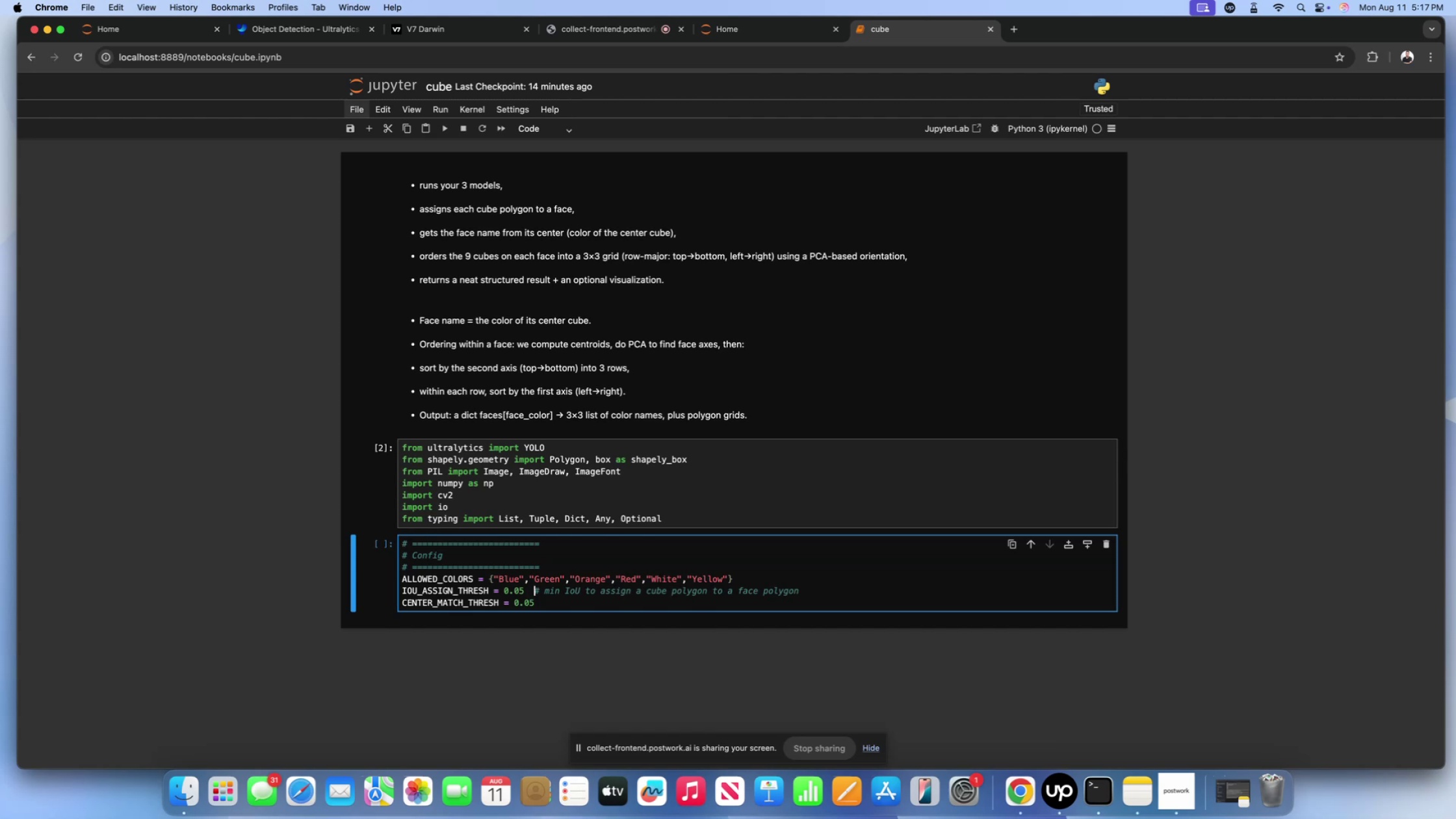 
key(Space)
 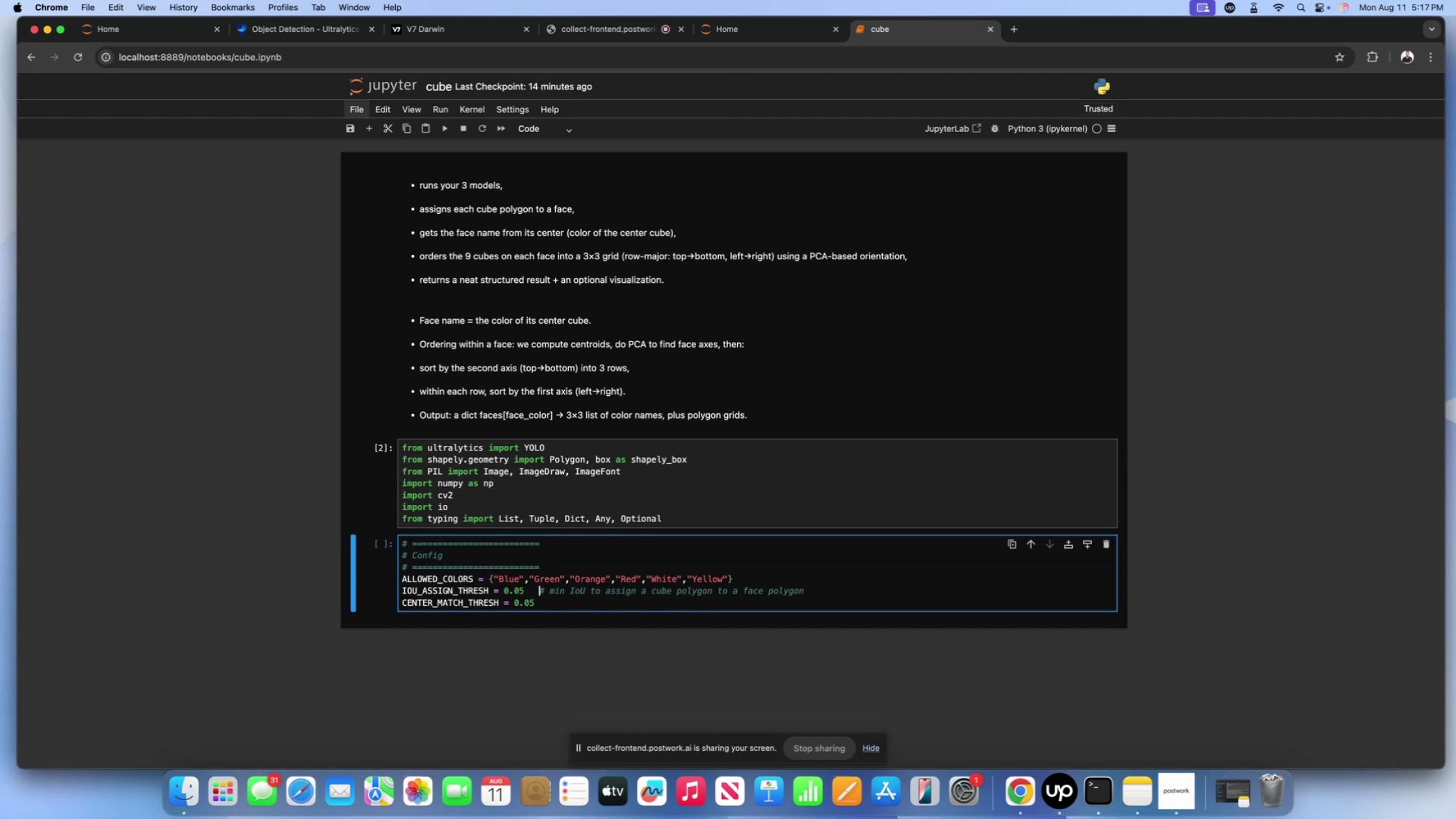 
key(Space)
 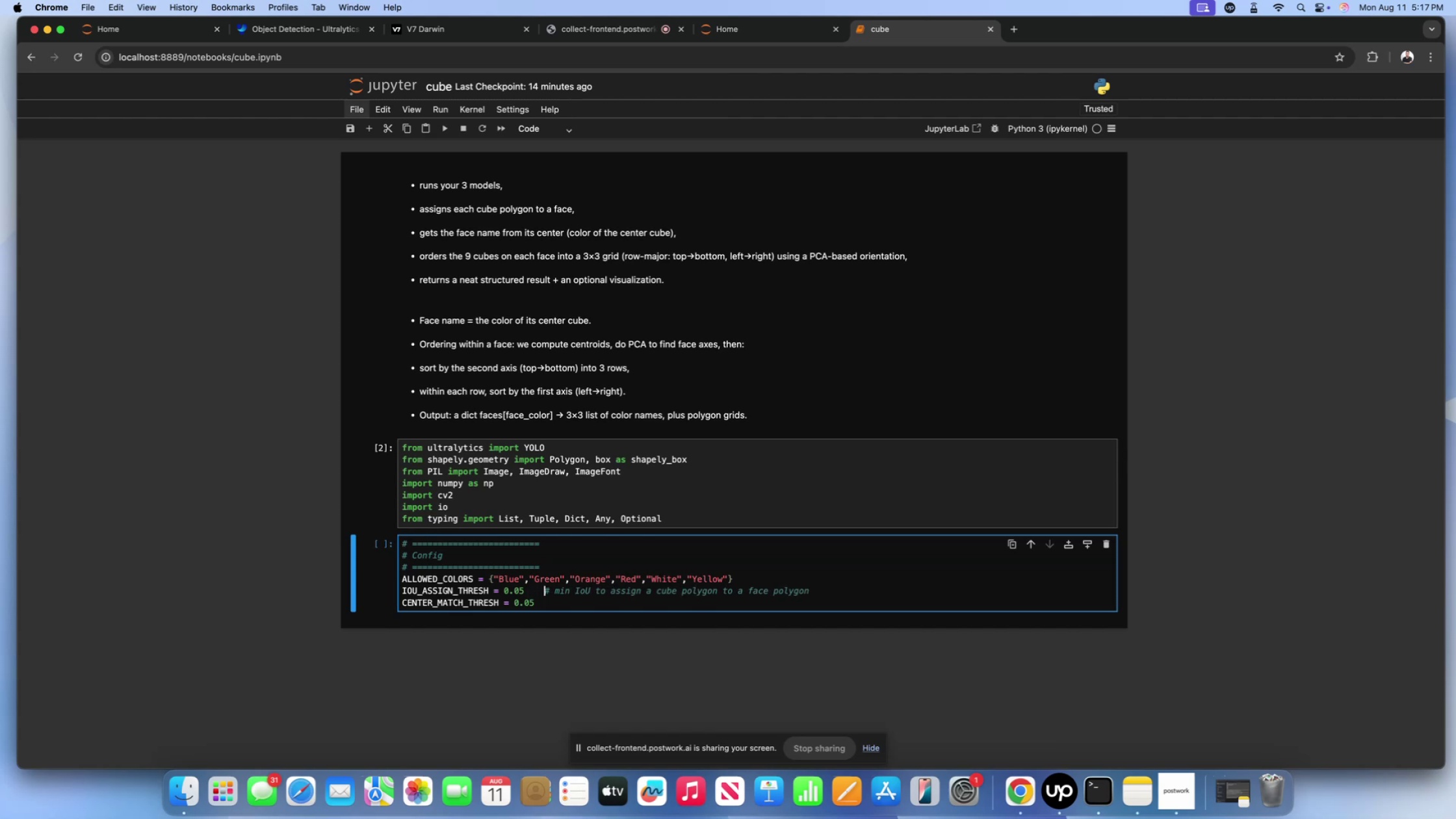 
key(Space)
 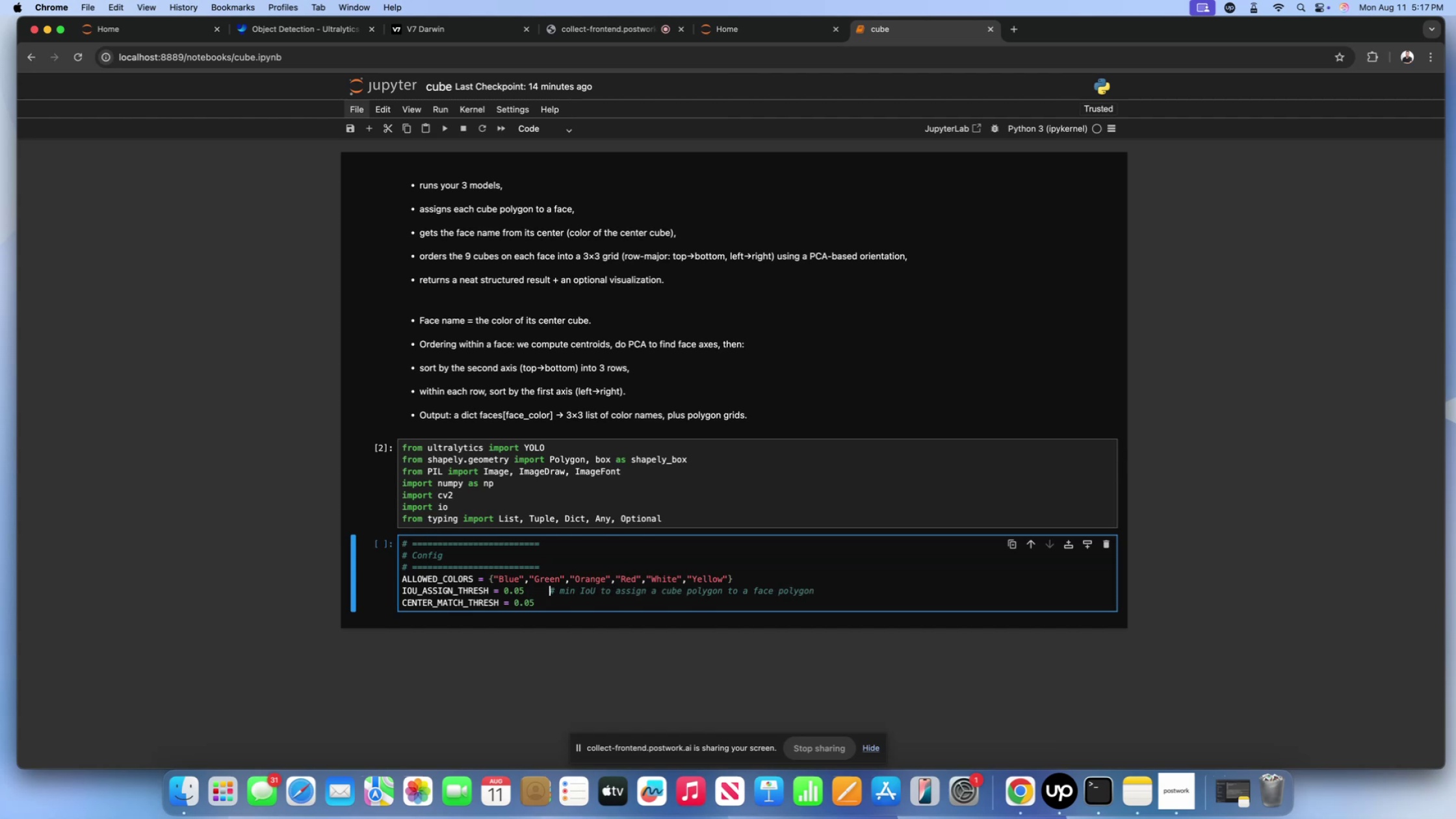 
key(Space)
 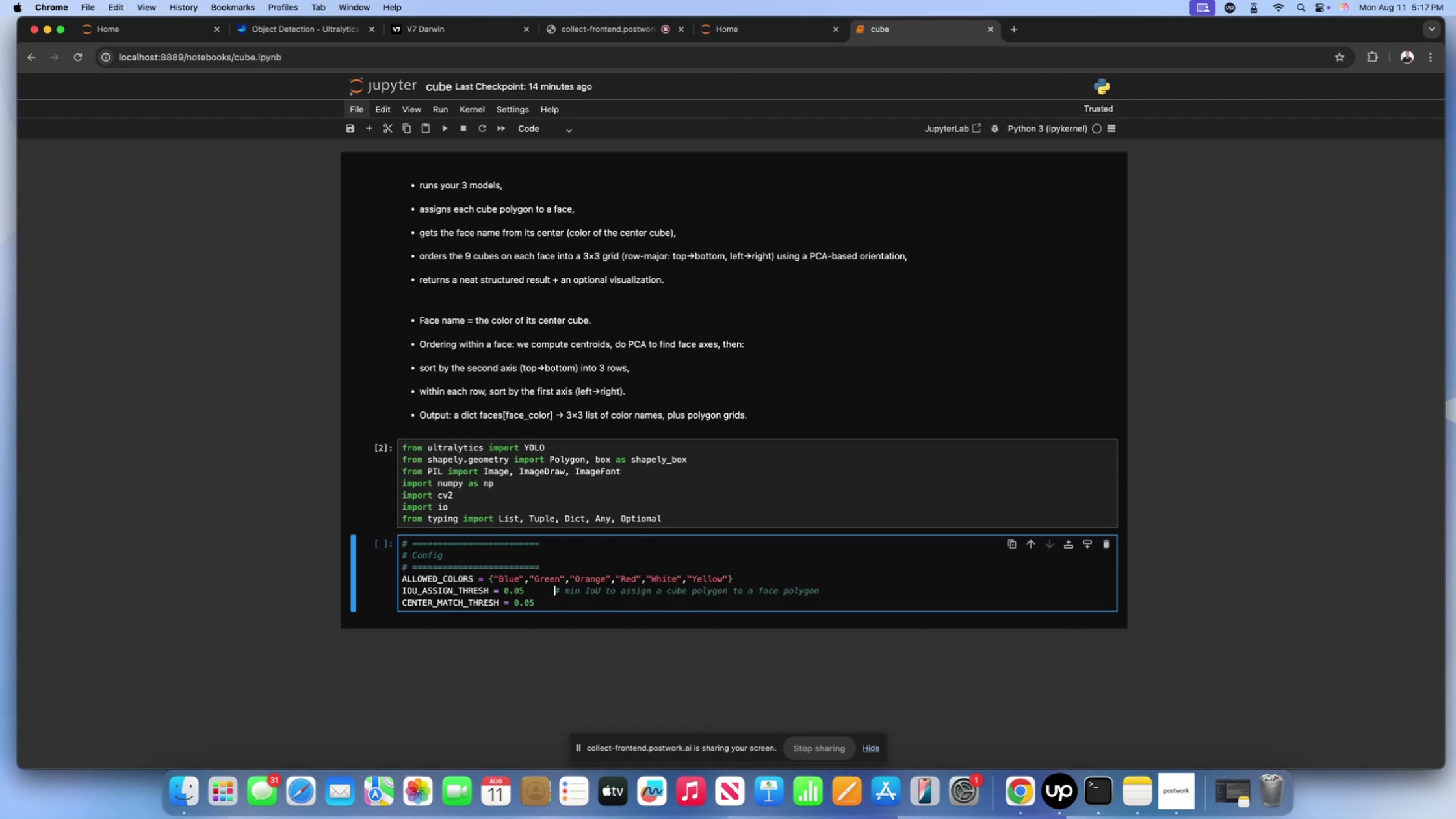 
key(Space)
 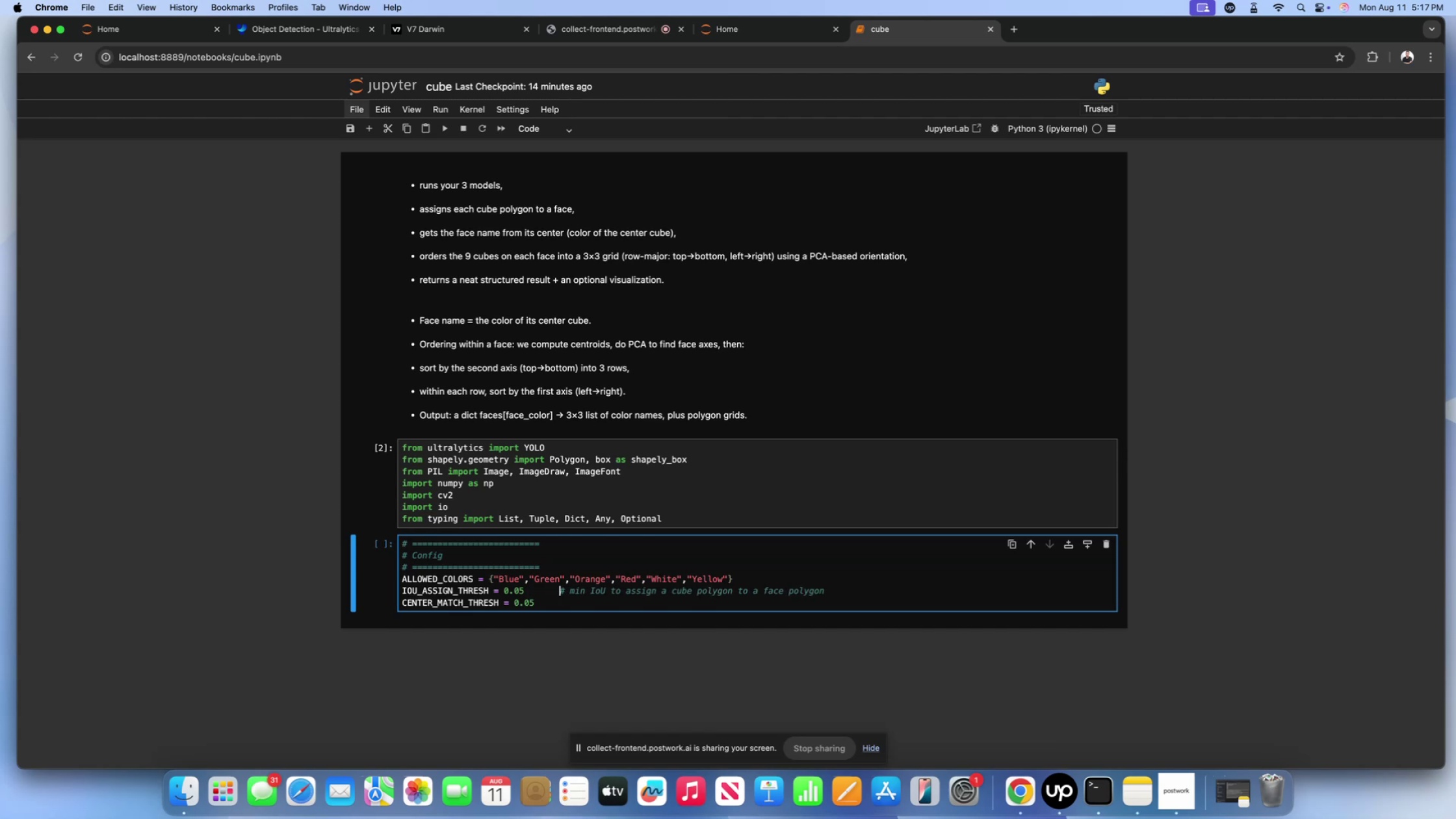 
key(Space)
 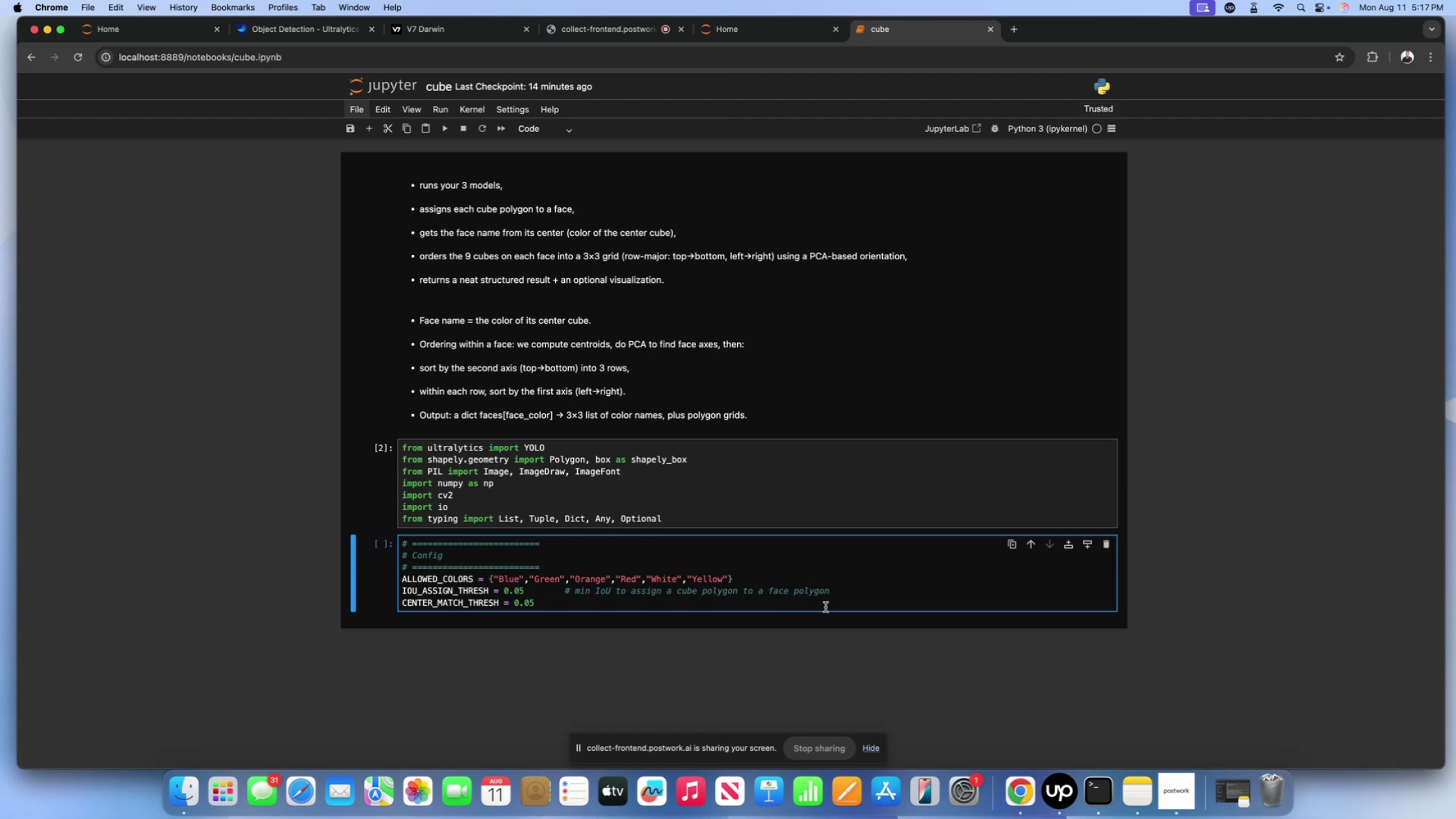 
left_click([837, 590])
 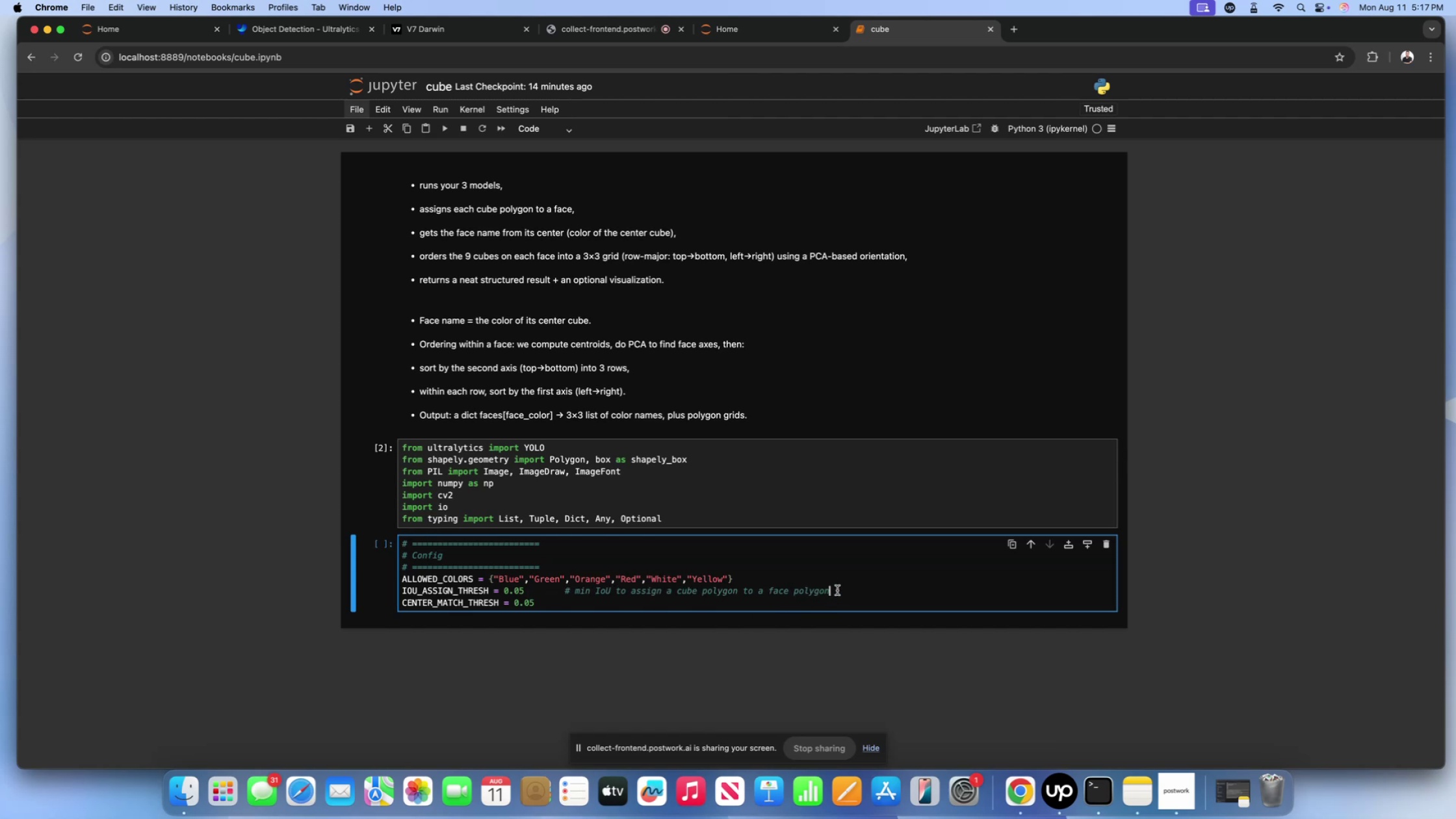 
key(Enter)
 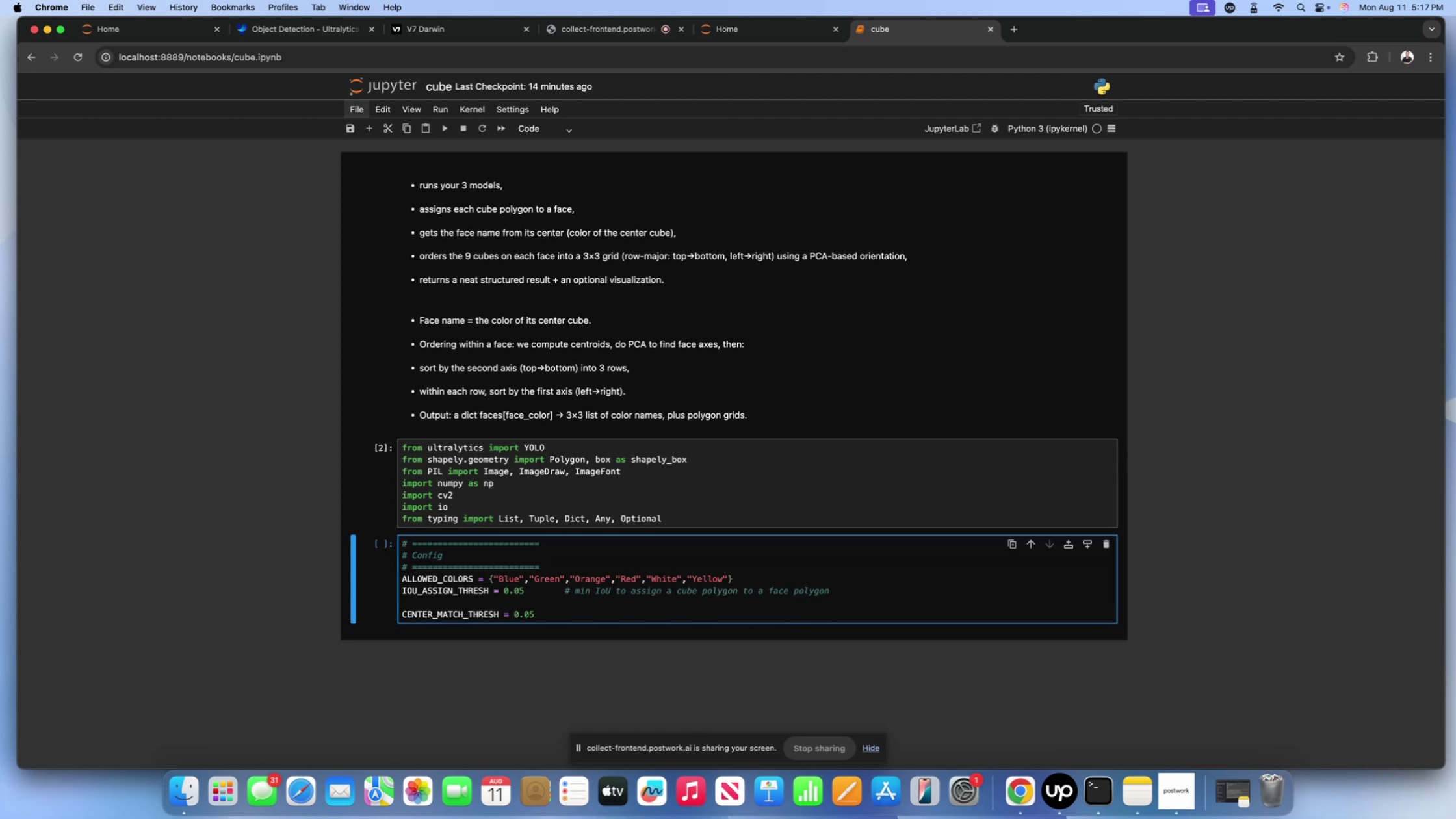 
key(Backspace)
 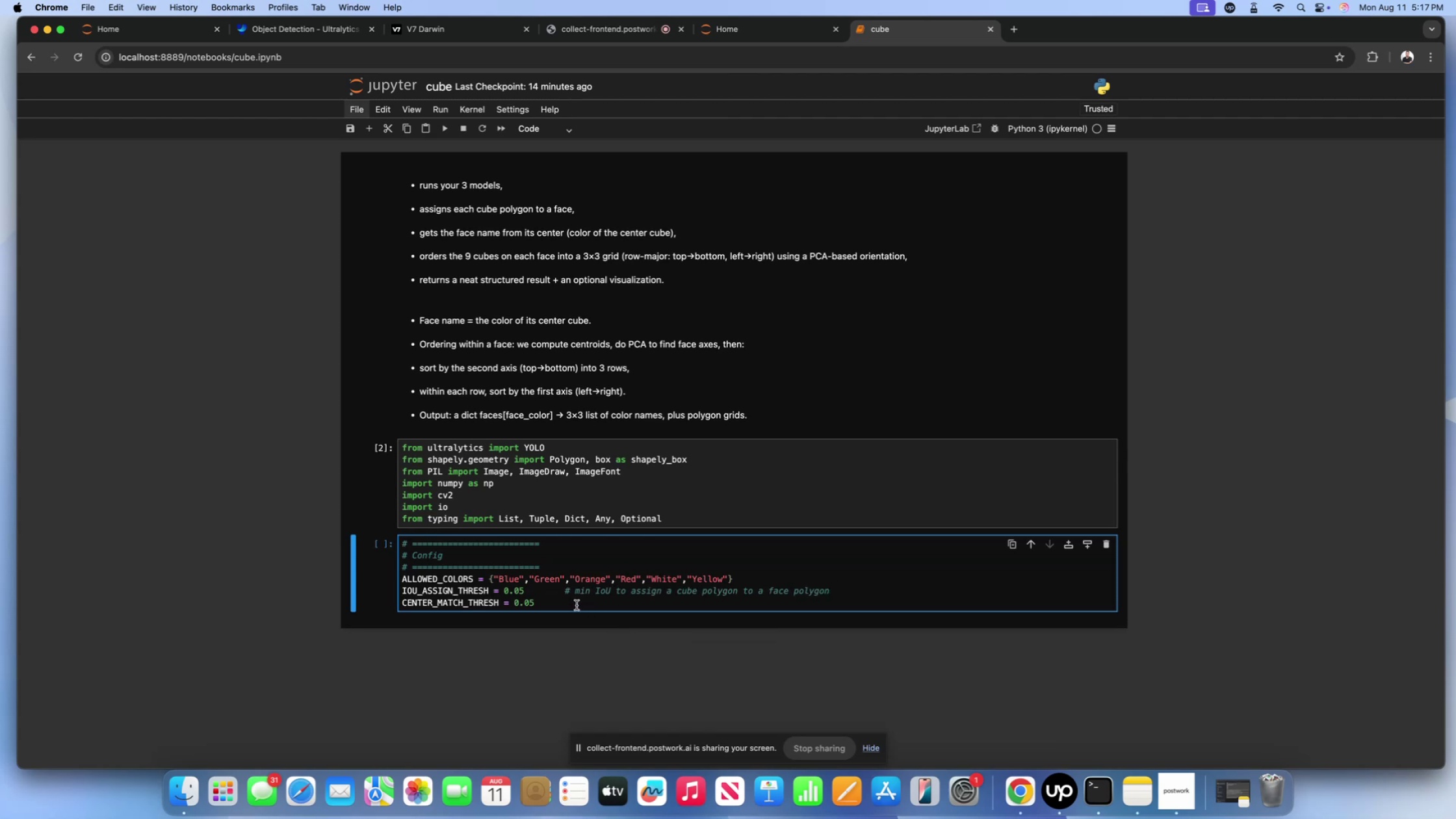 
left_click([560, 599])
 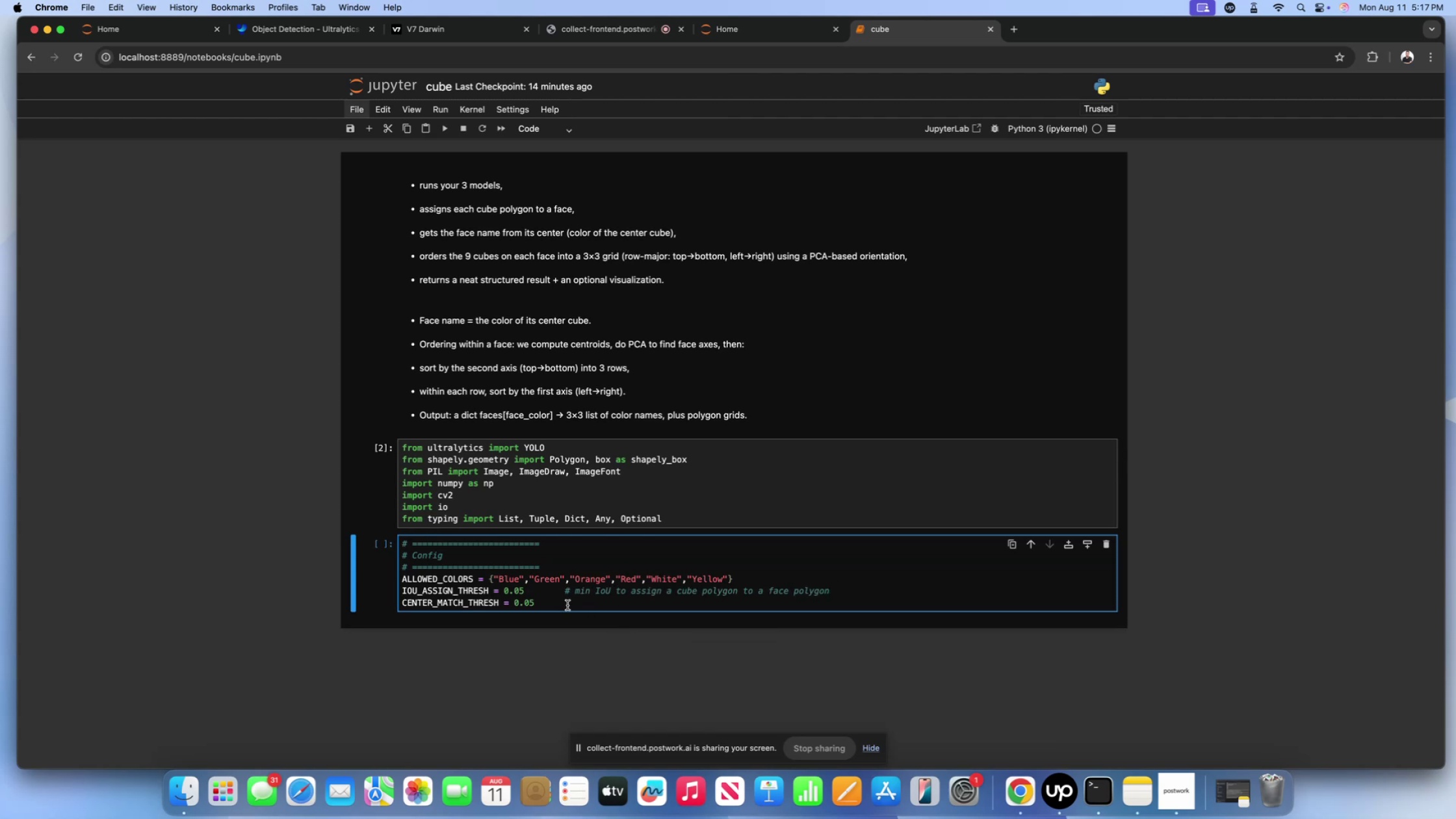 
type(     # min IoU between)
 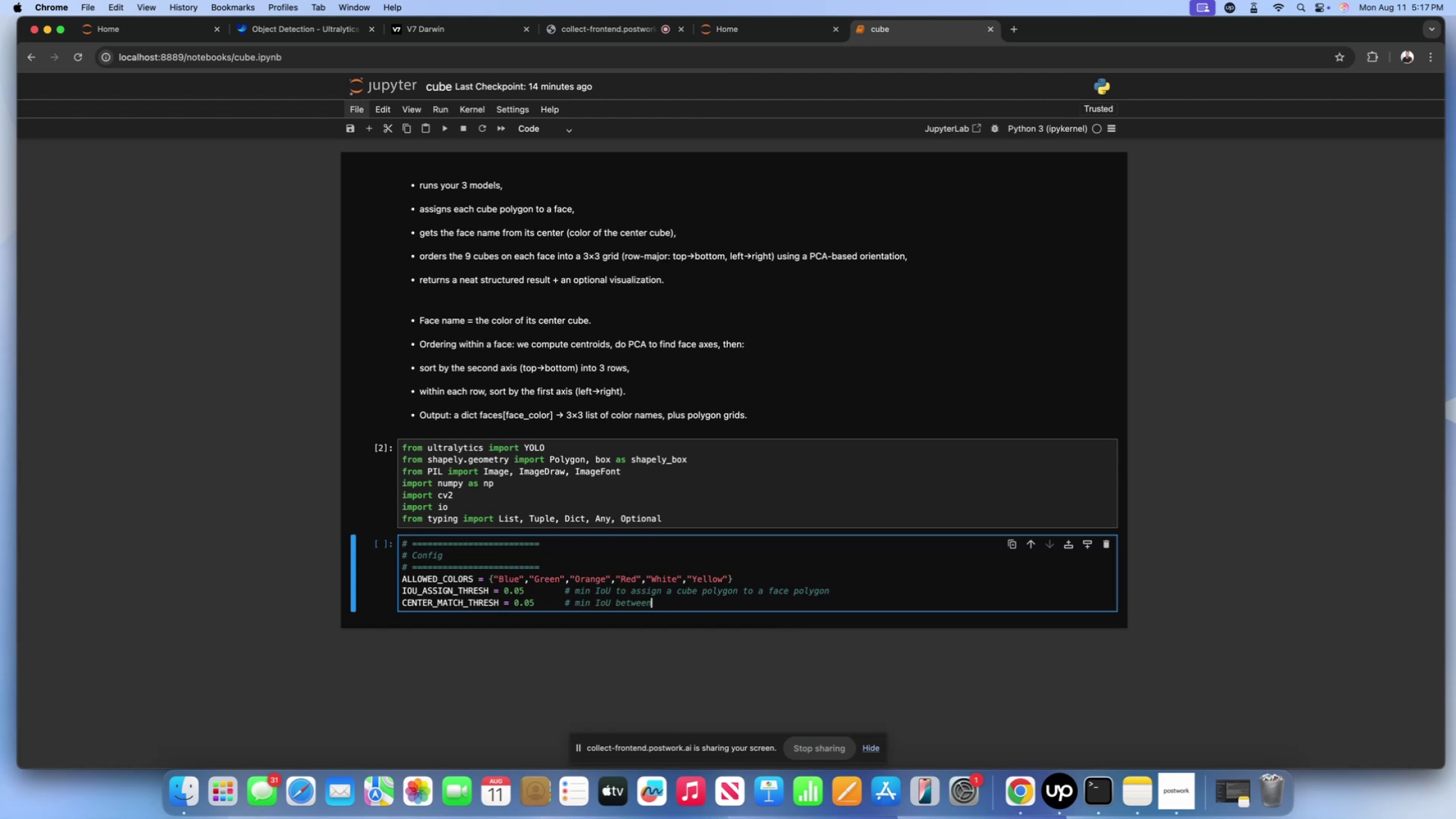 
type( center box and a )
 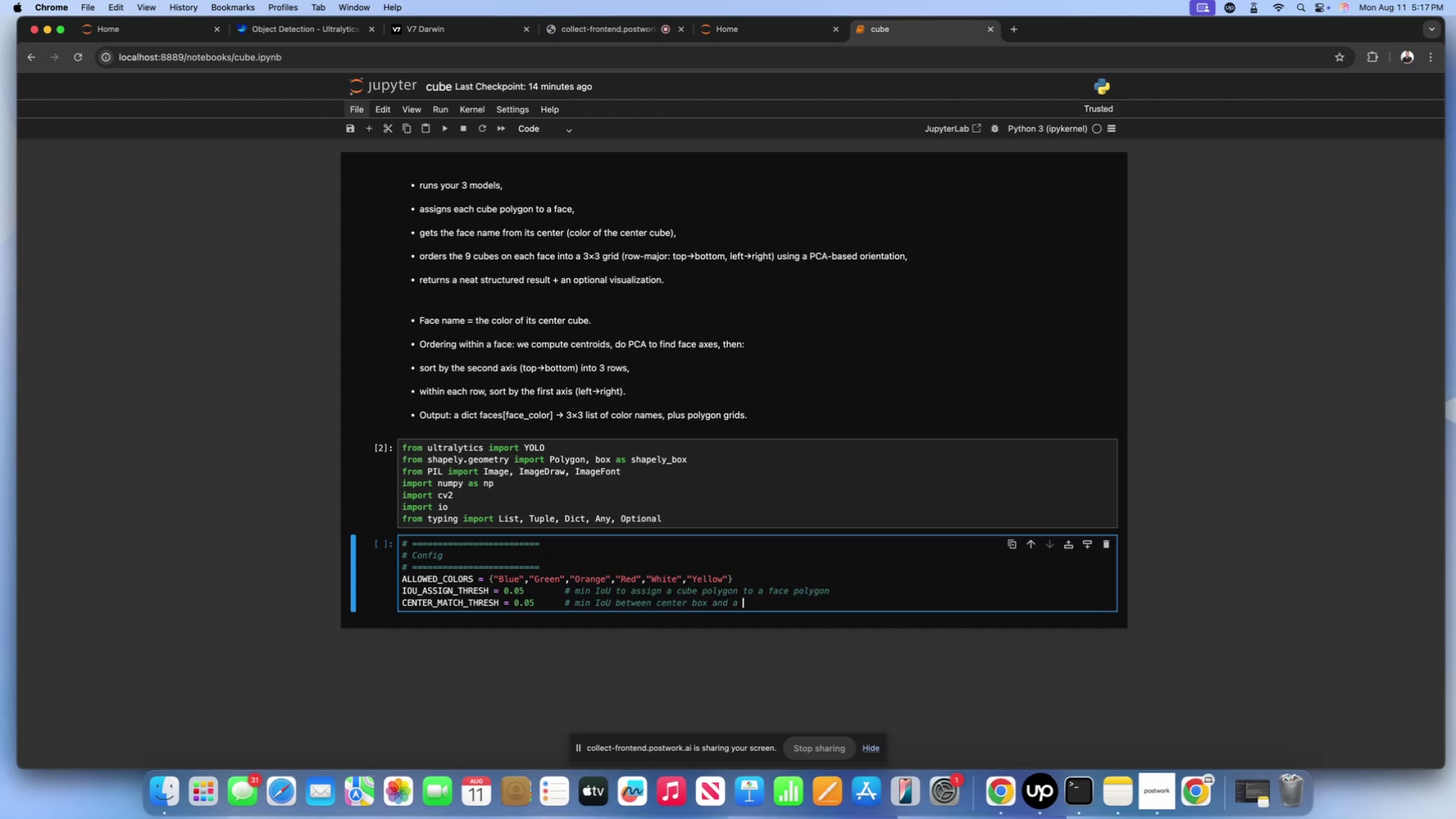 
wait(7.08)
 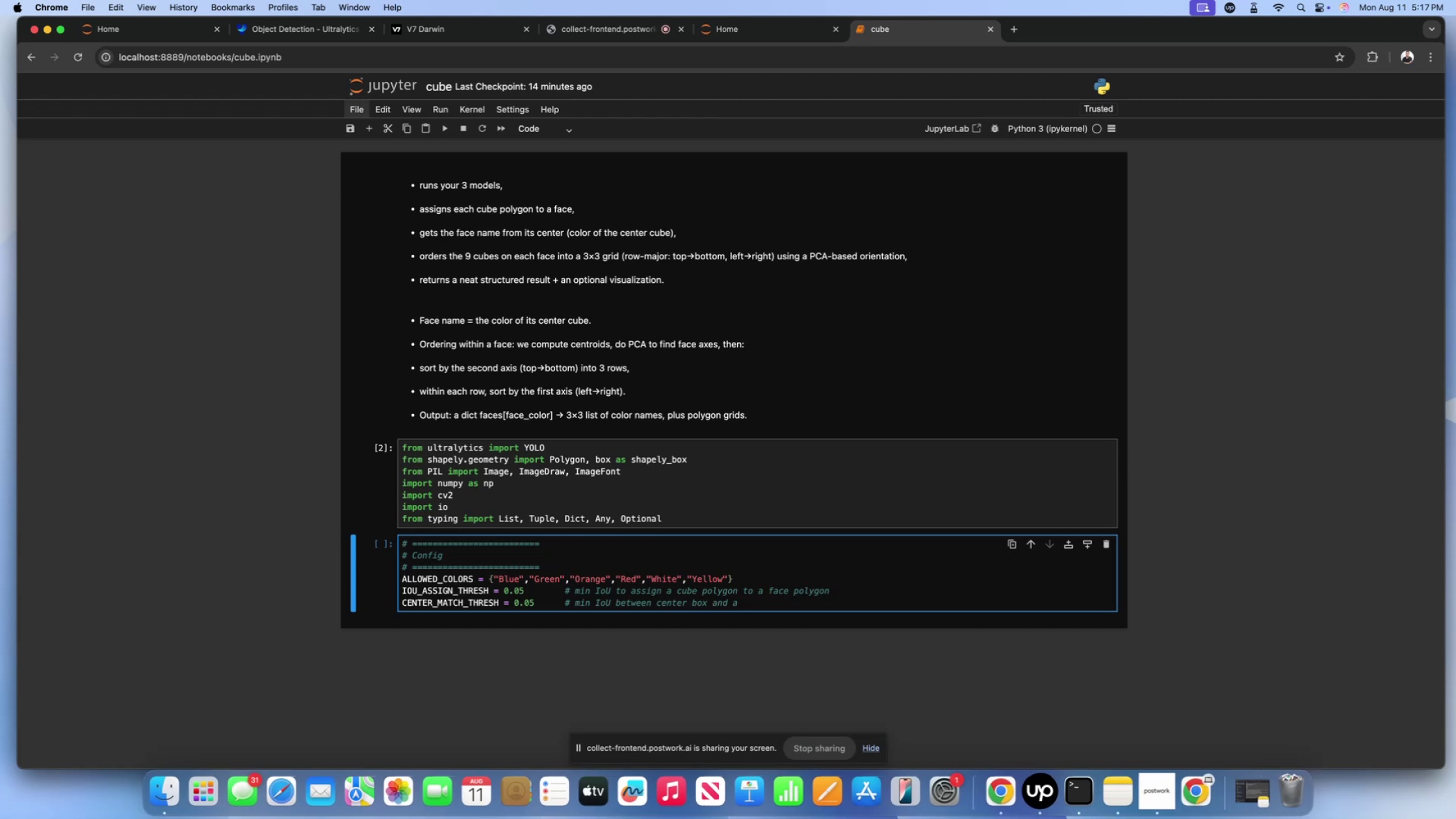 
type(cube polygon to accept asb)
key(Backspace)
type( a )
key(Backspace)
key(Backspace)
type("center")
 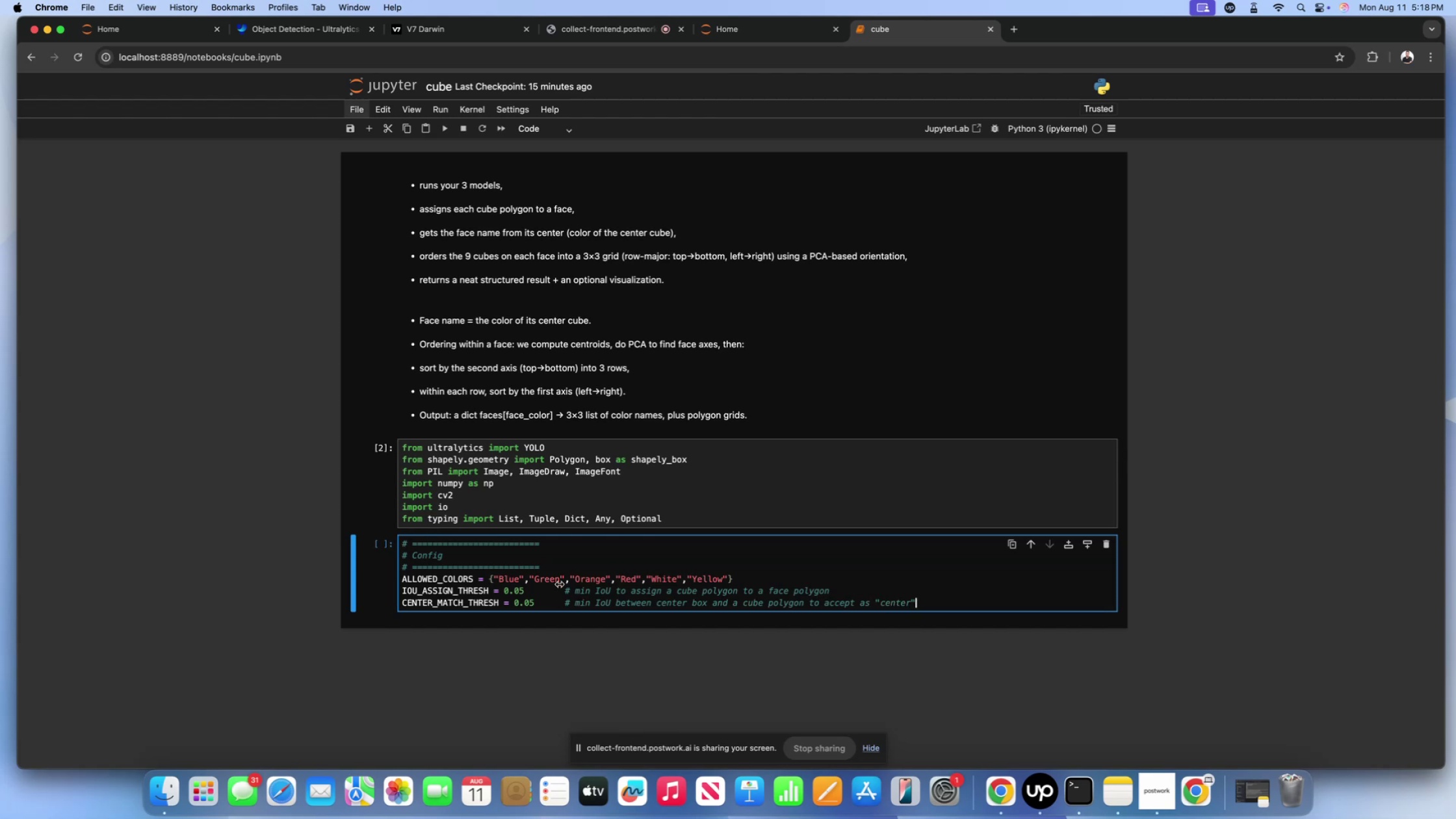 
wait(5.4)
 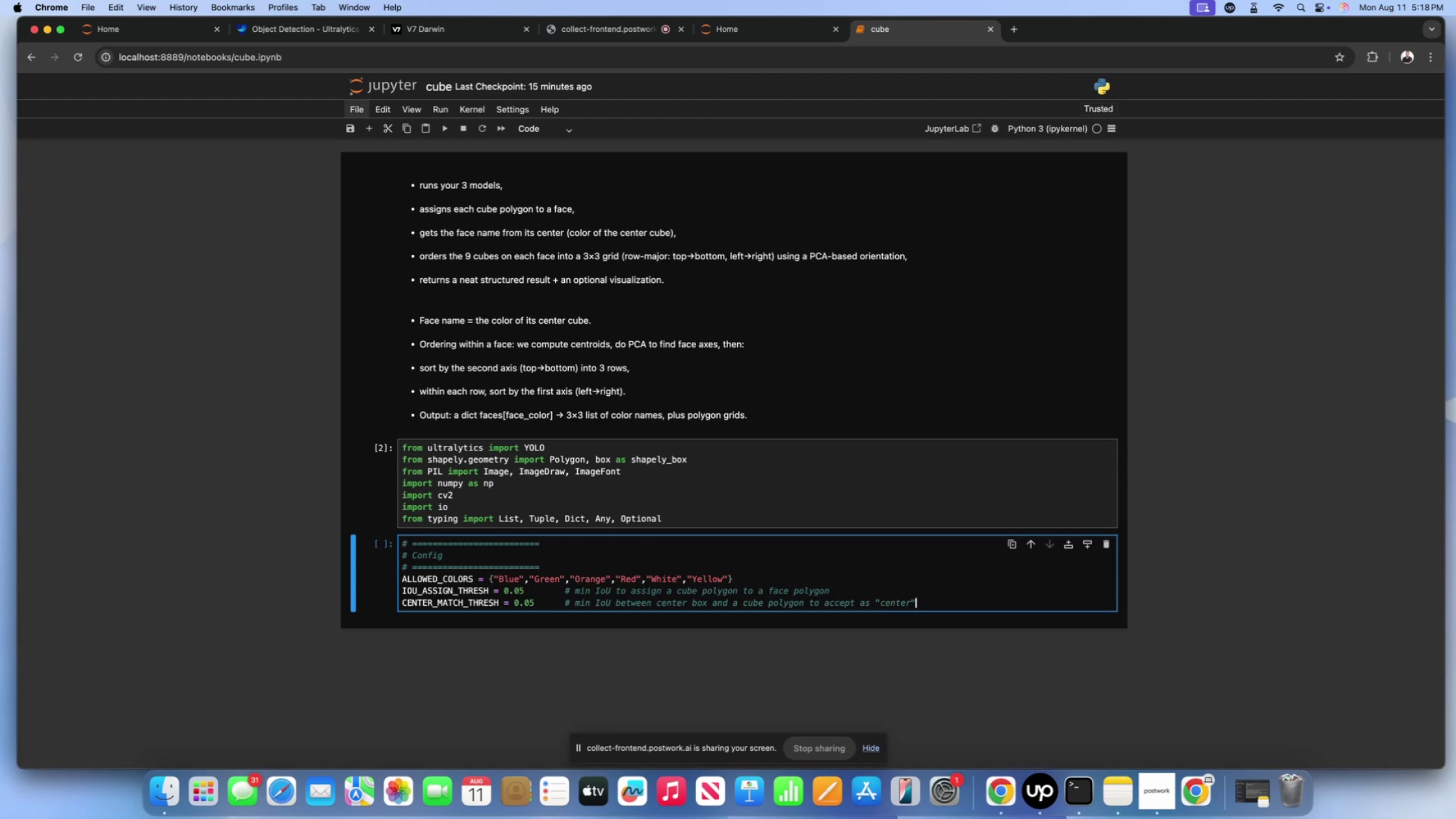 
left_click([781, 573])
 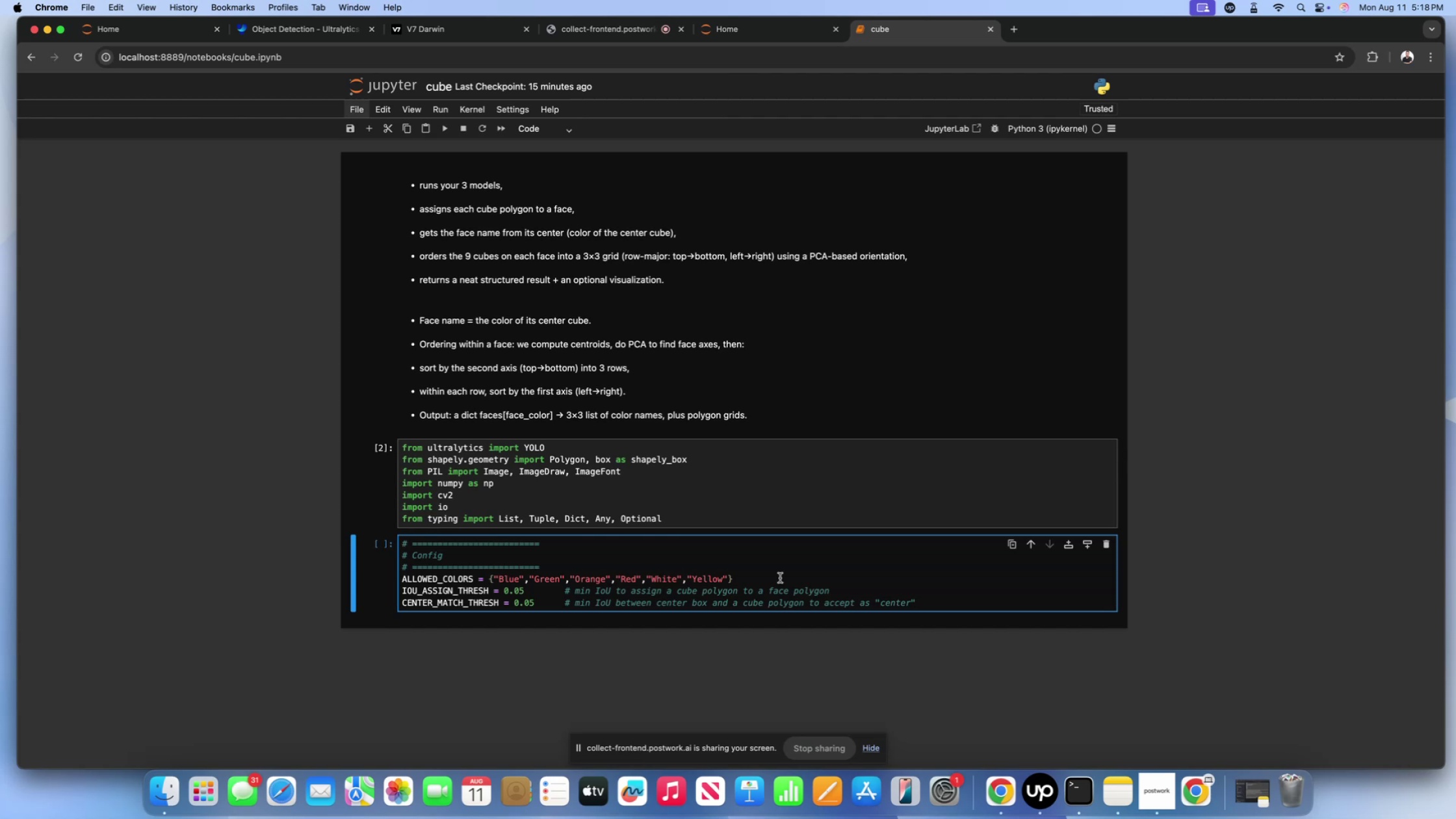 
key(Shift+ShiftLeft)
 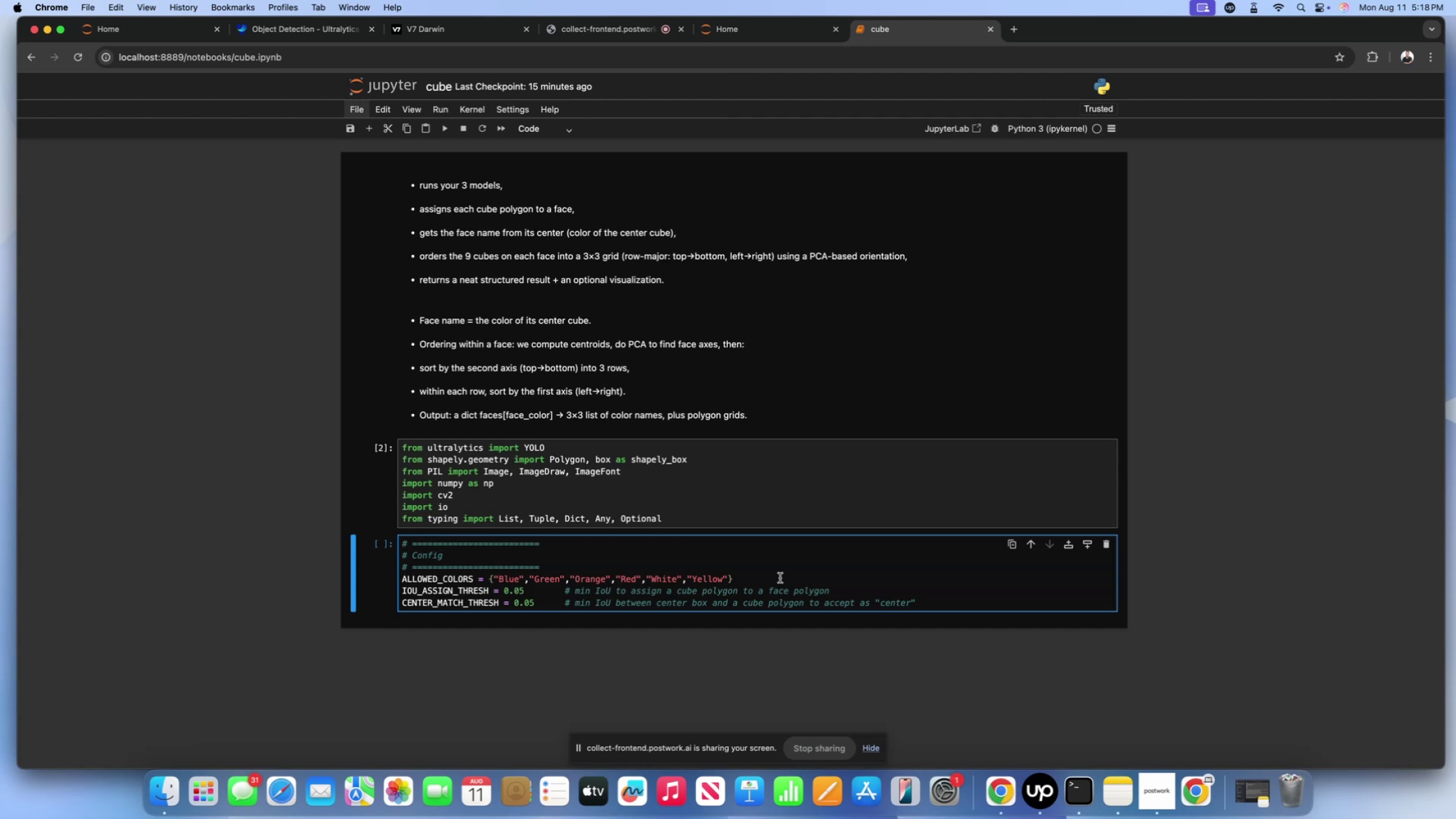 
key(Shift+Enter)
 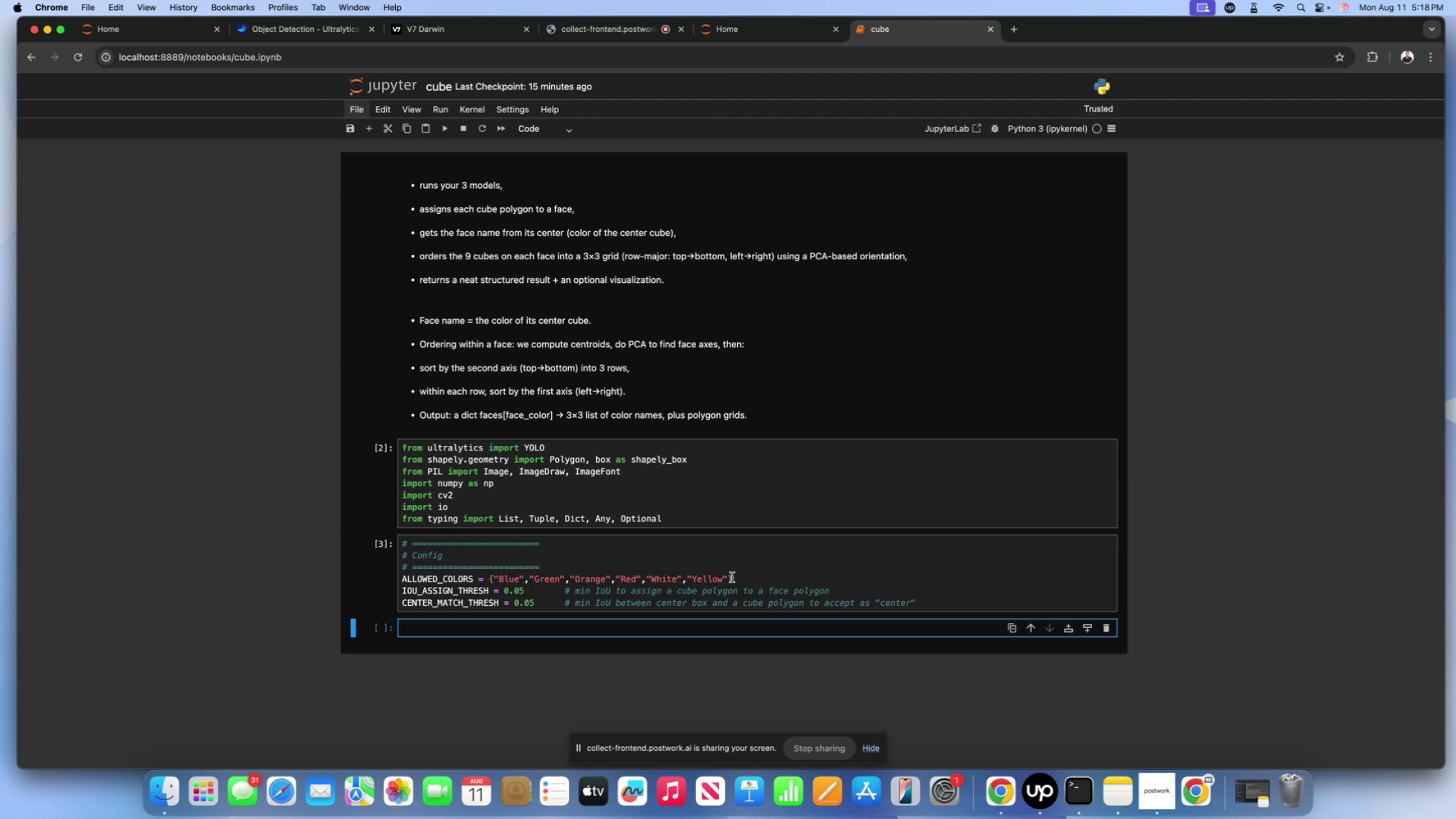 
scroll: coordinate [732, 577], scroll_direction: up, amount: 13.0
 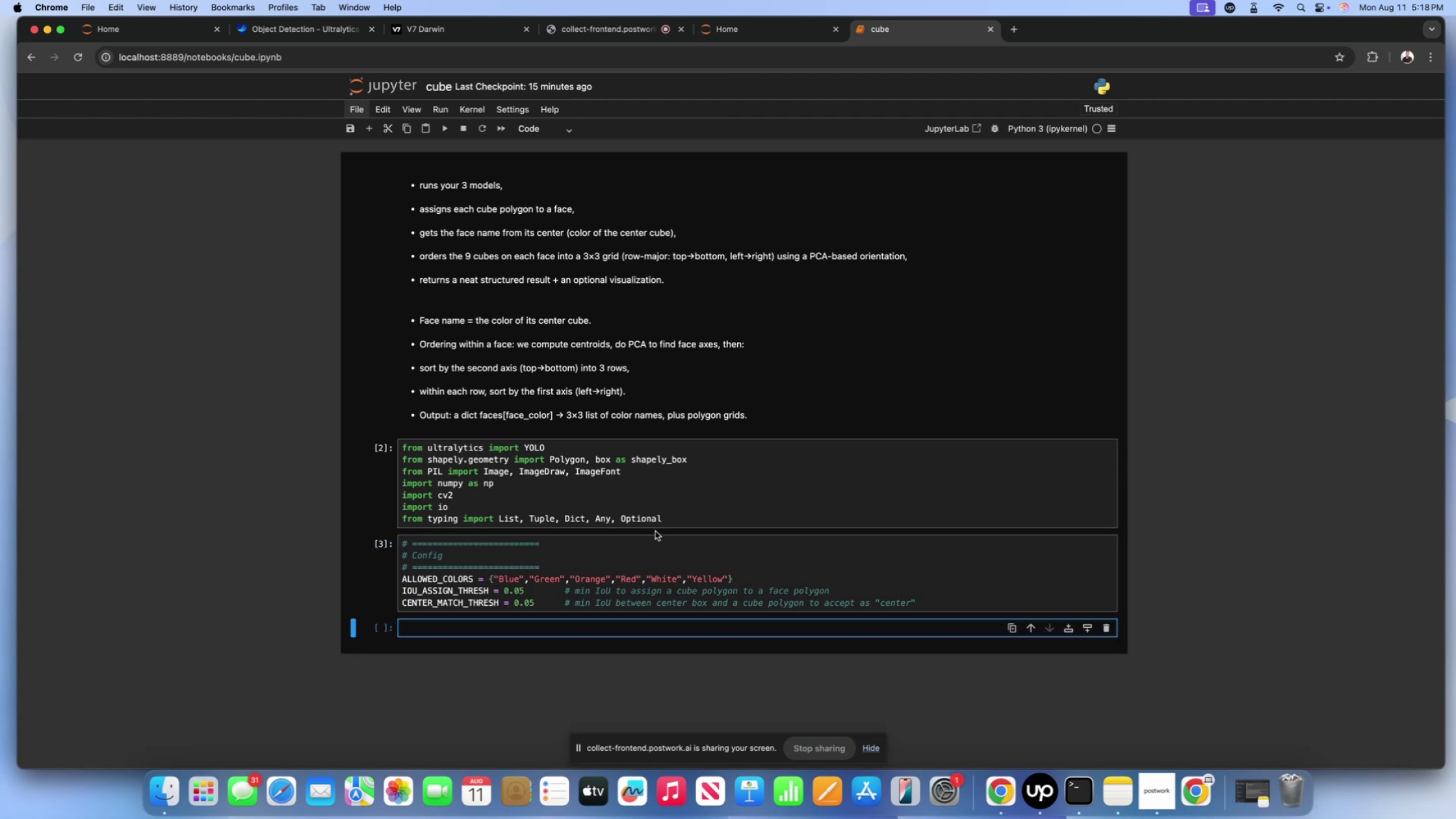 
left_click([650, 502])
 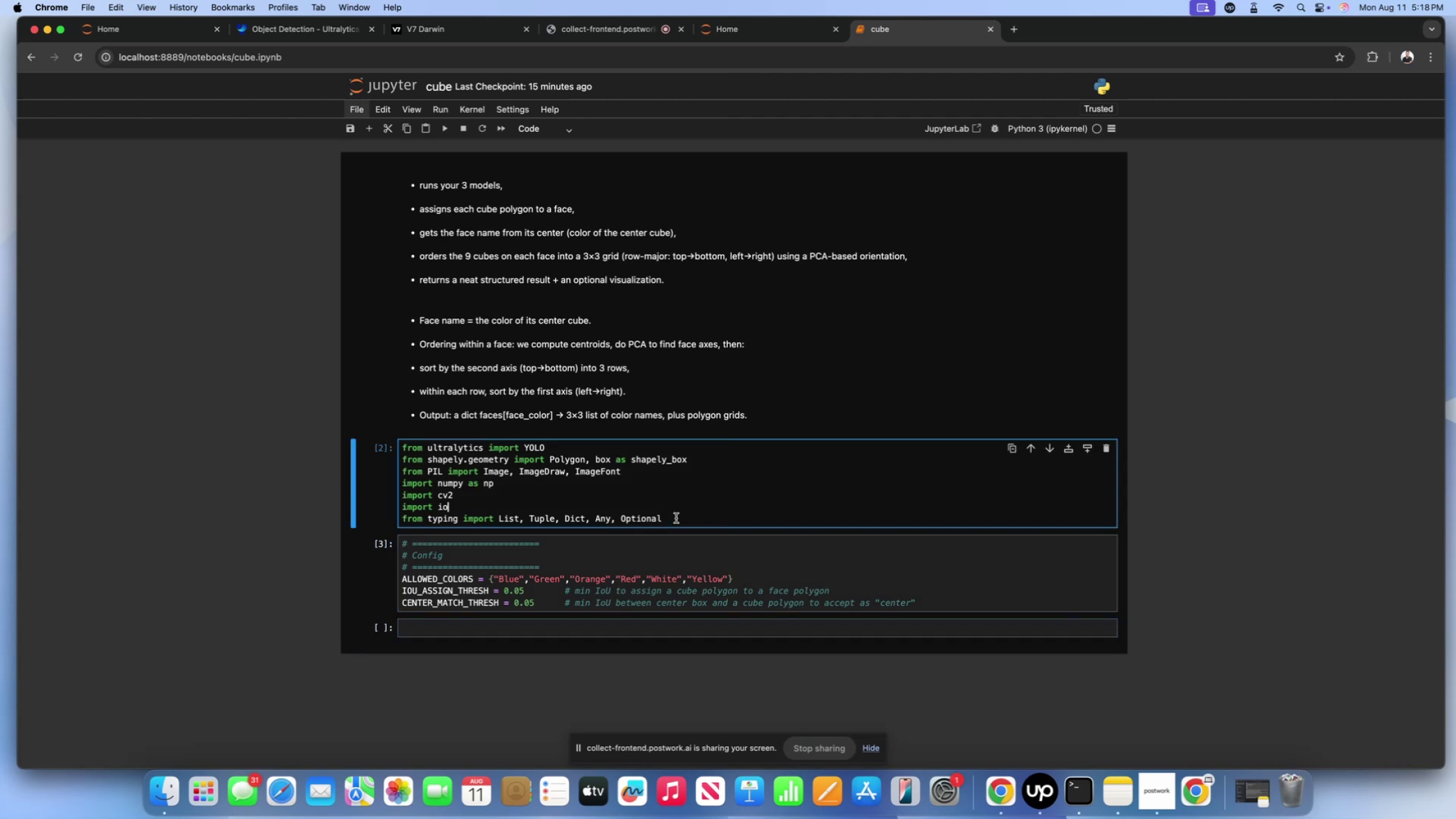 
left_click([676, 518])
 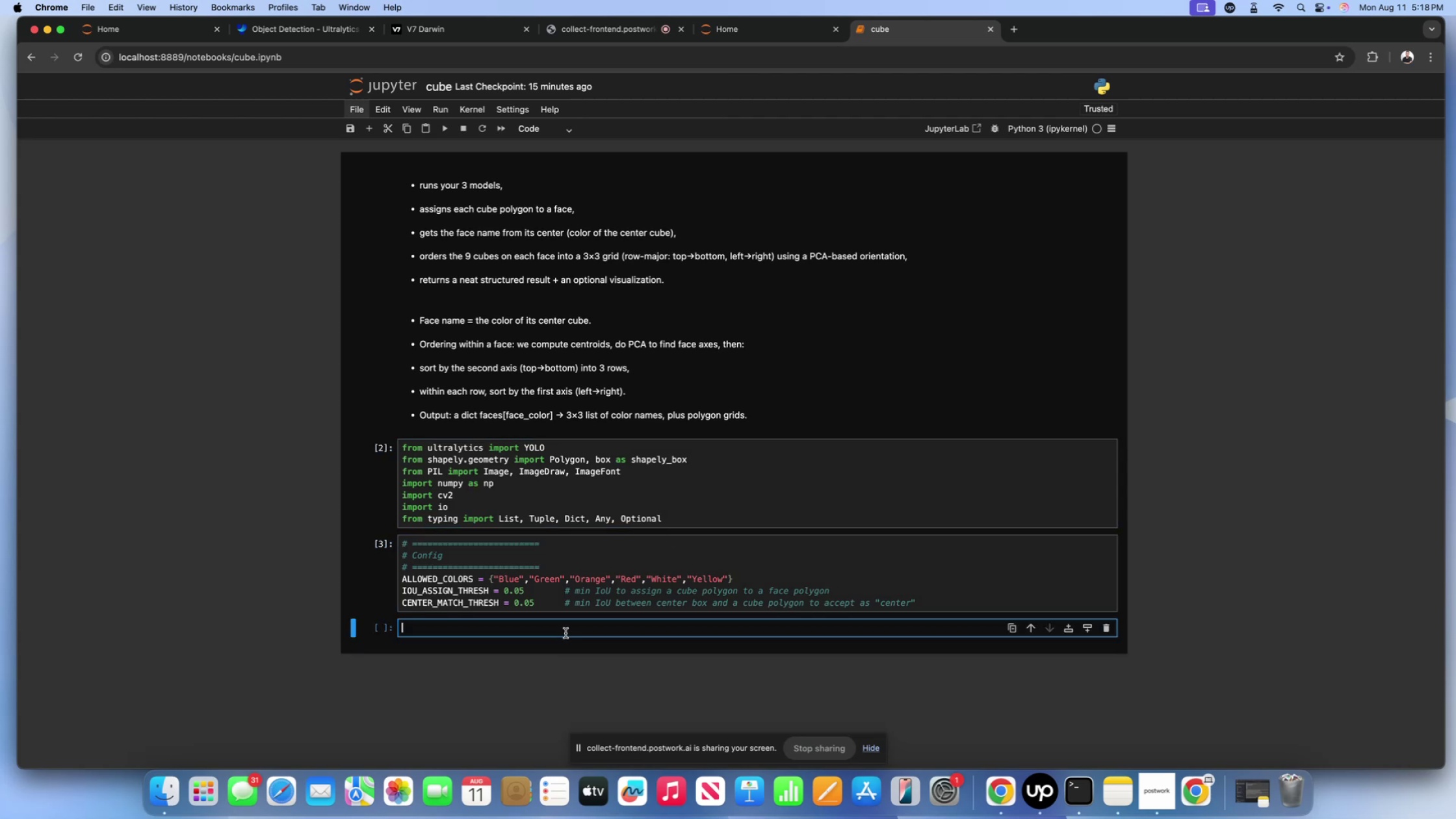 
double_click([566, 630])
 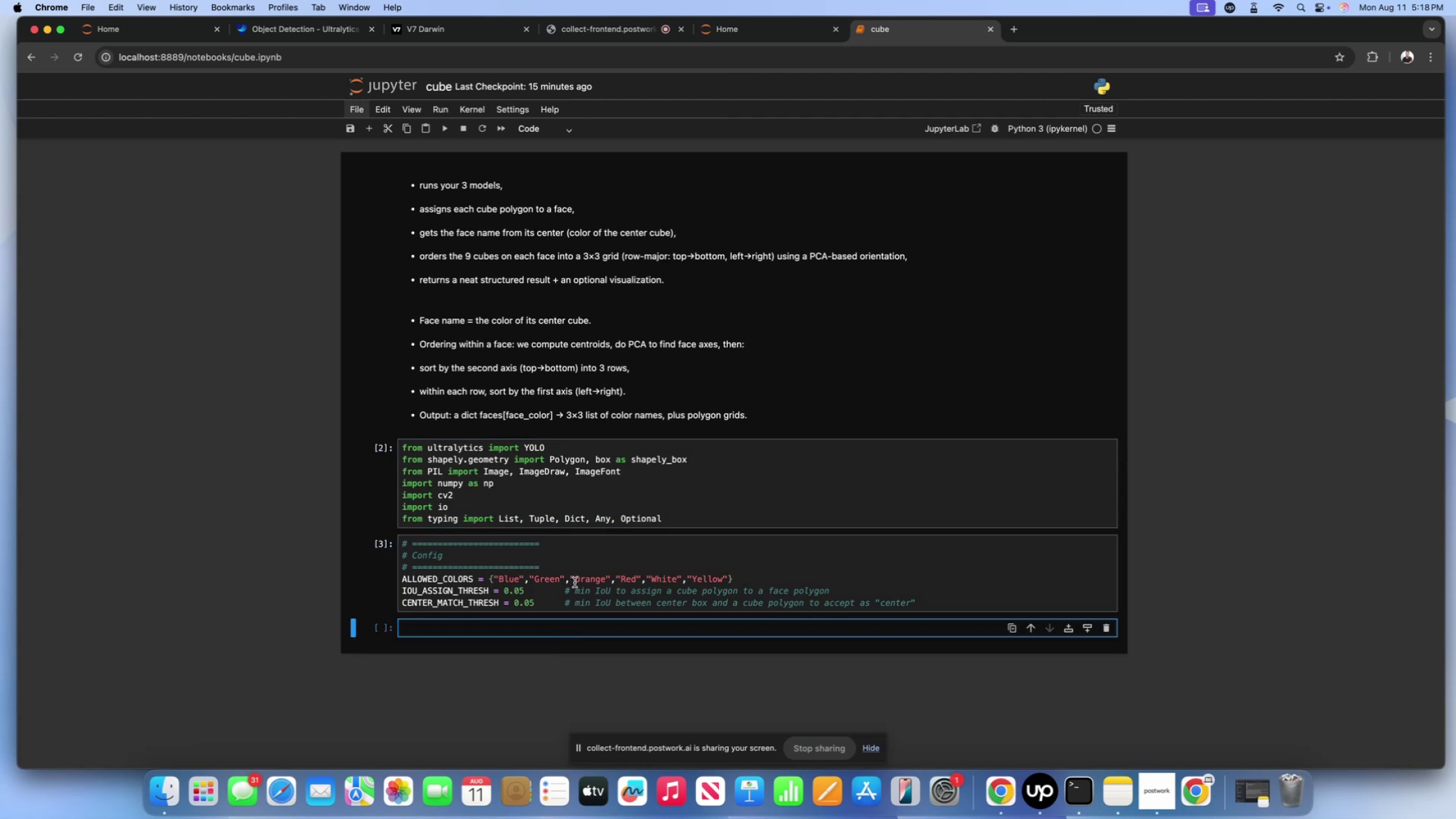 
triple_click([575, 582])
 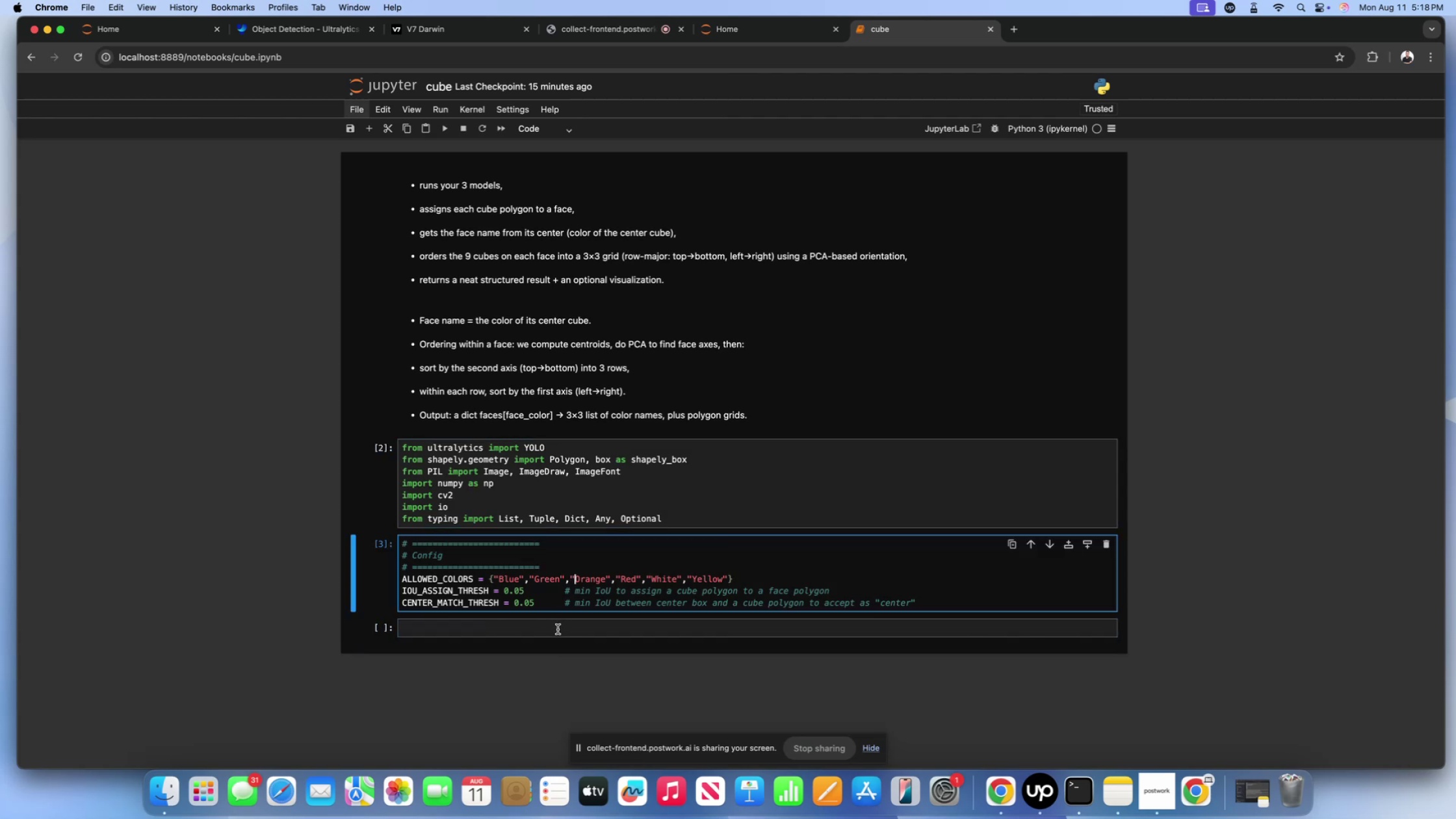 
left_click([558, 629])
 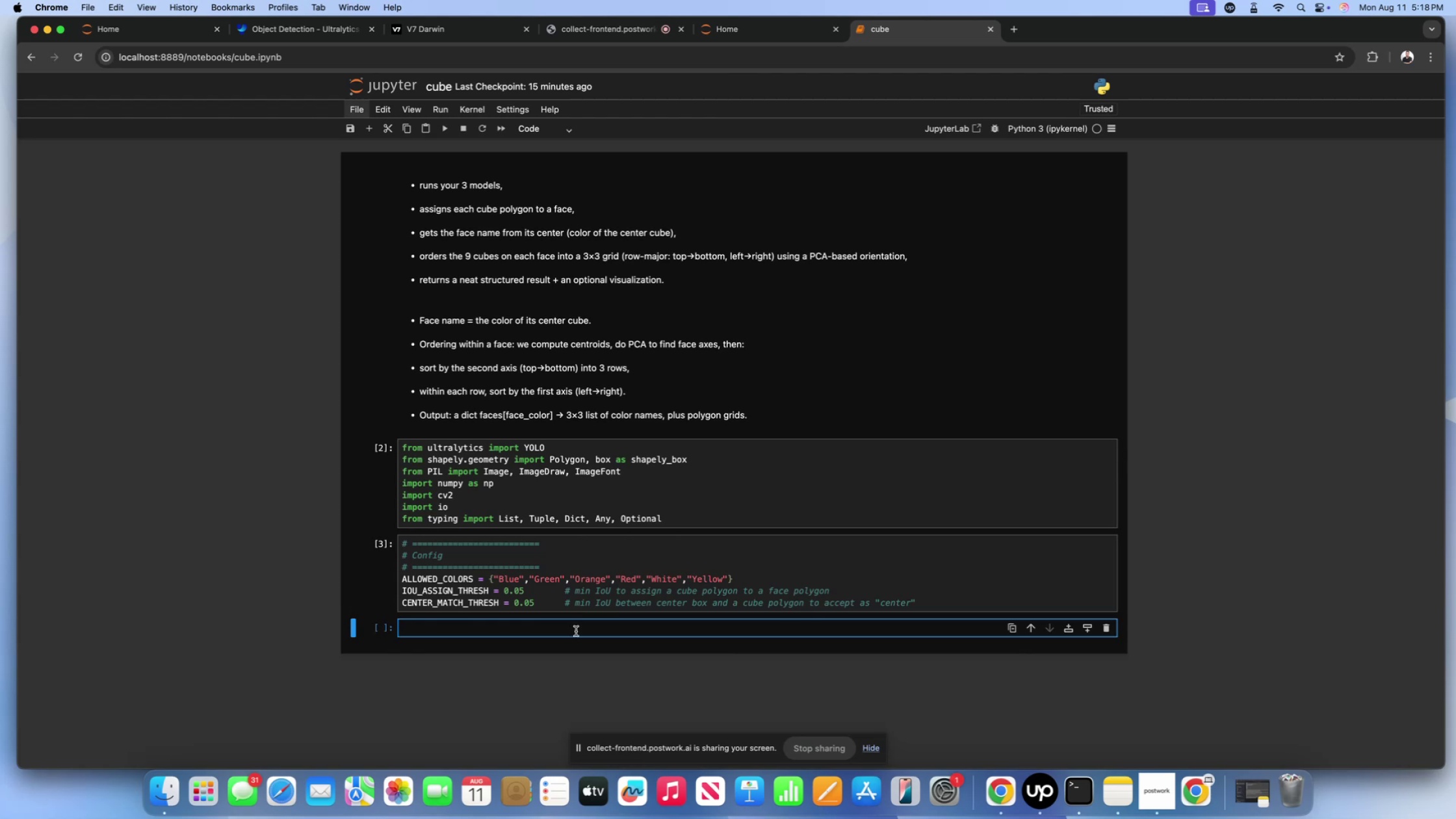 
wait(37.2)
 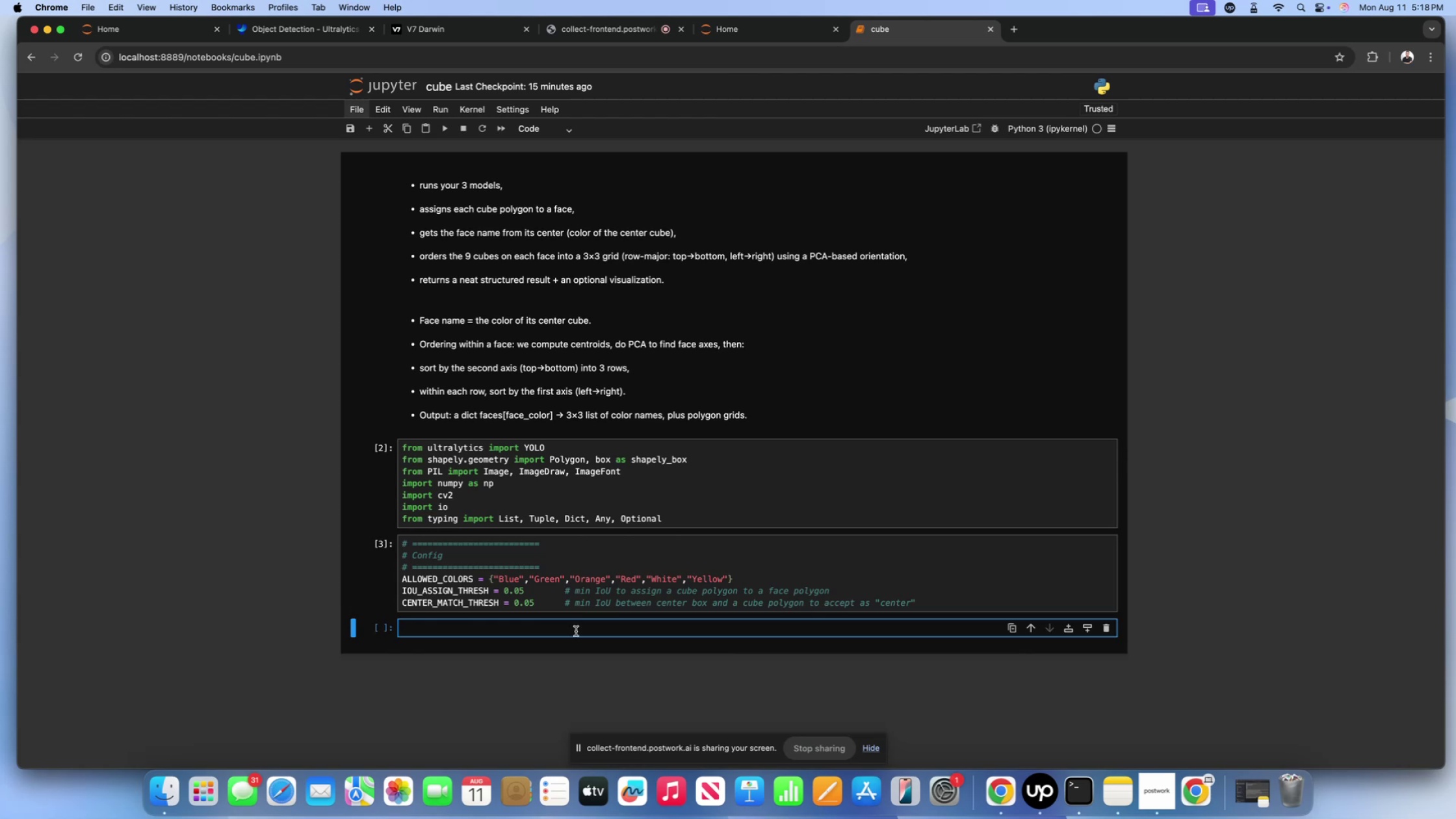 
left_click([608, 571])
 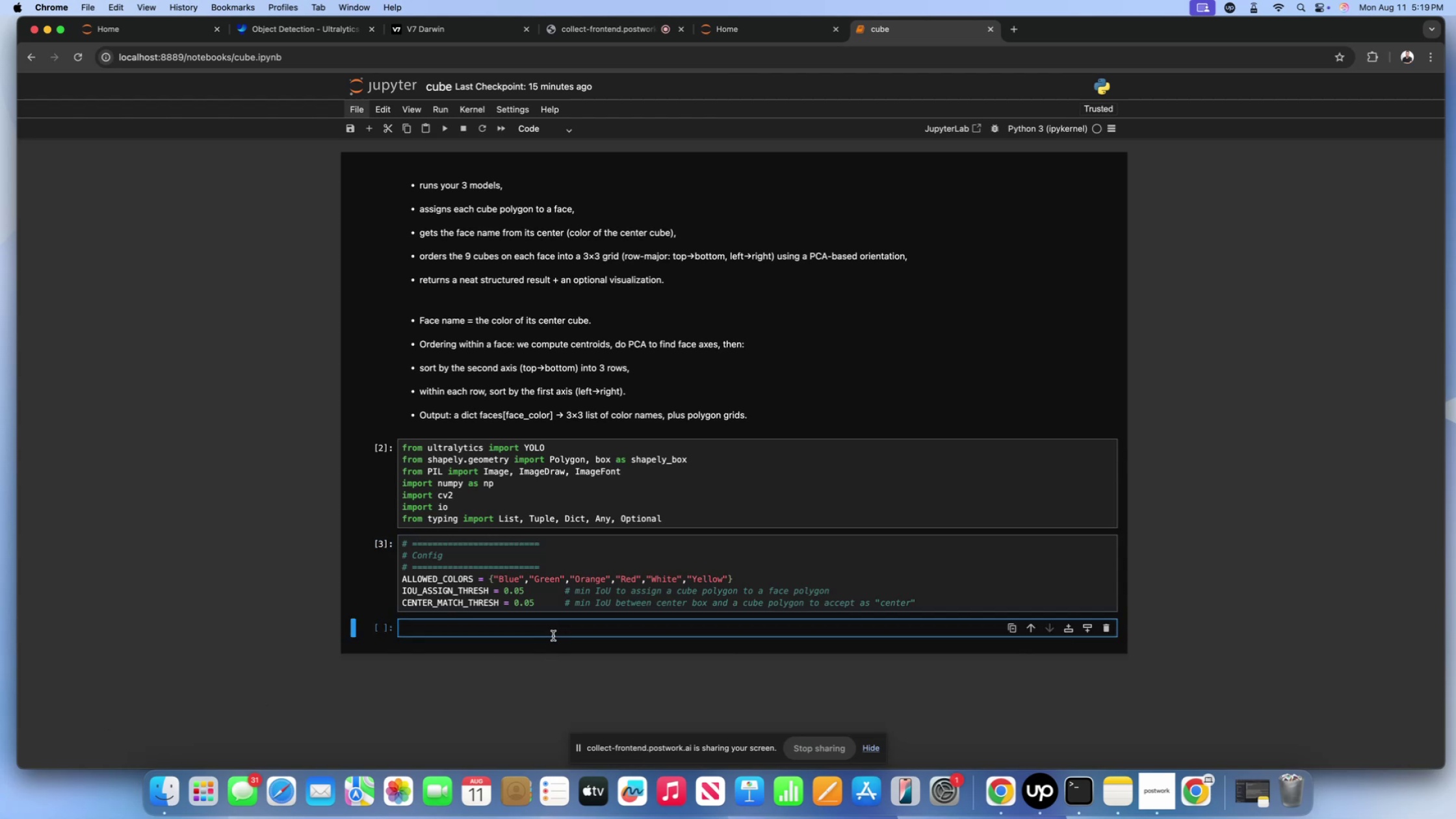 
double_click([553, 604])
 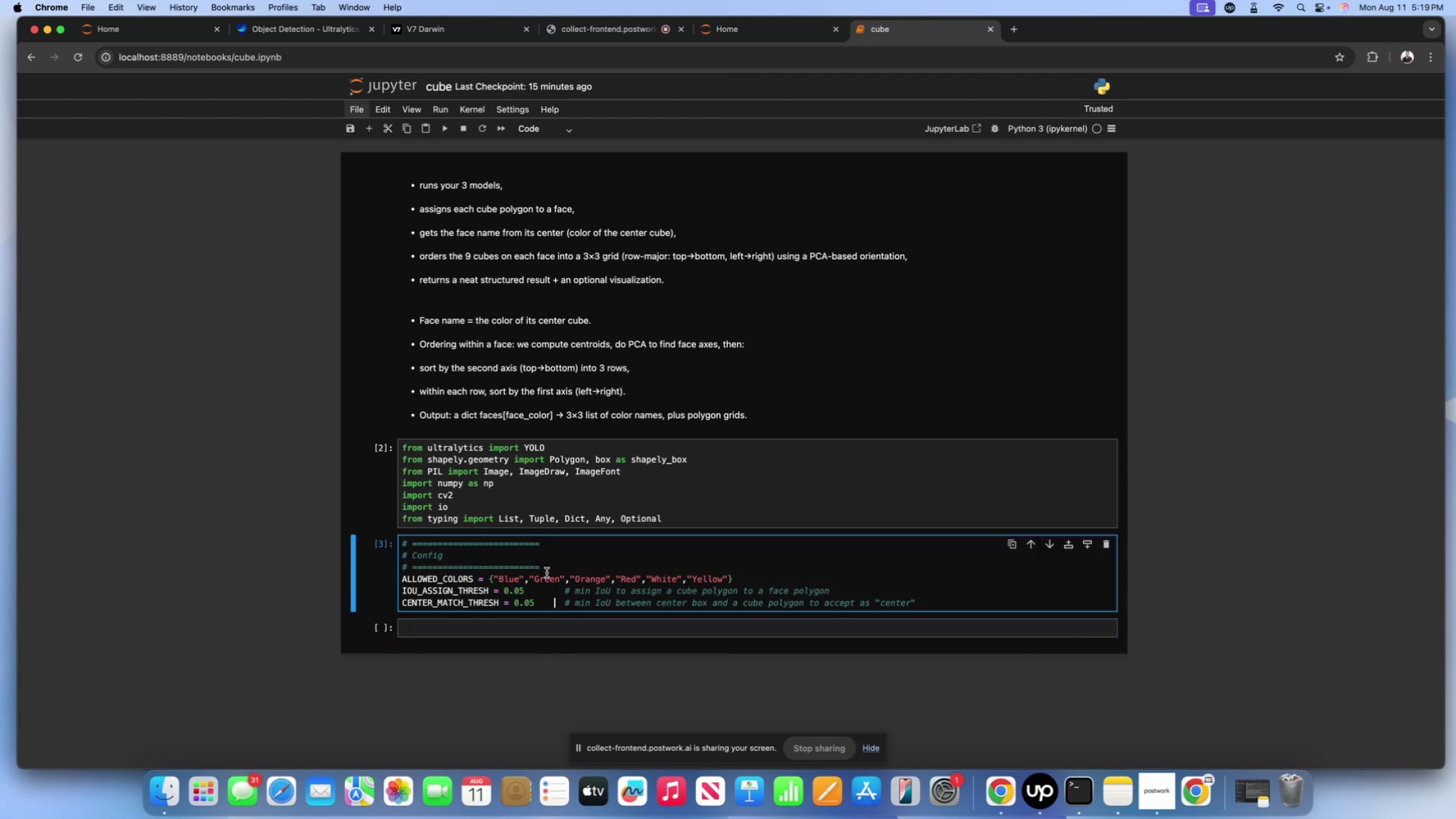 
triple_click([547, 573])
 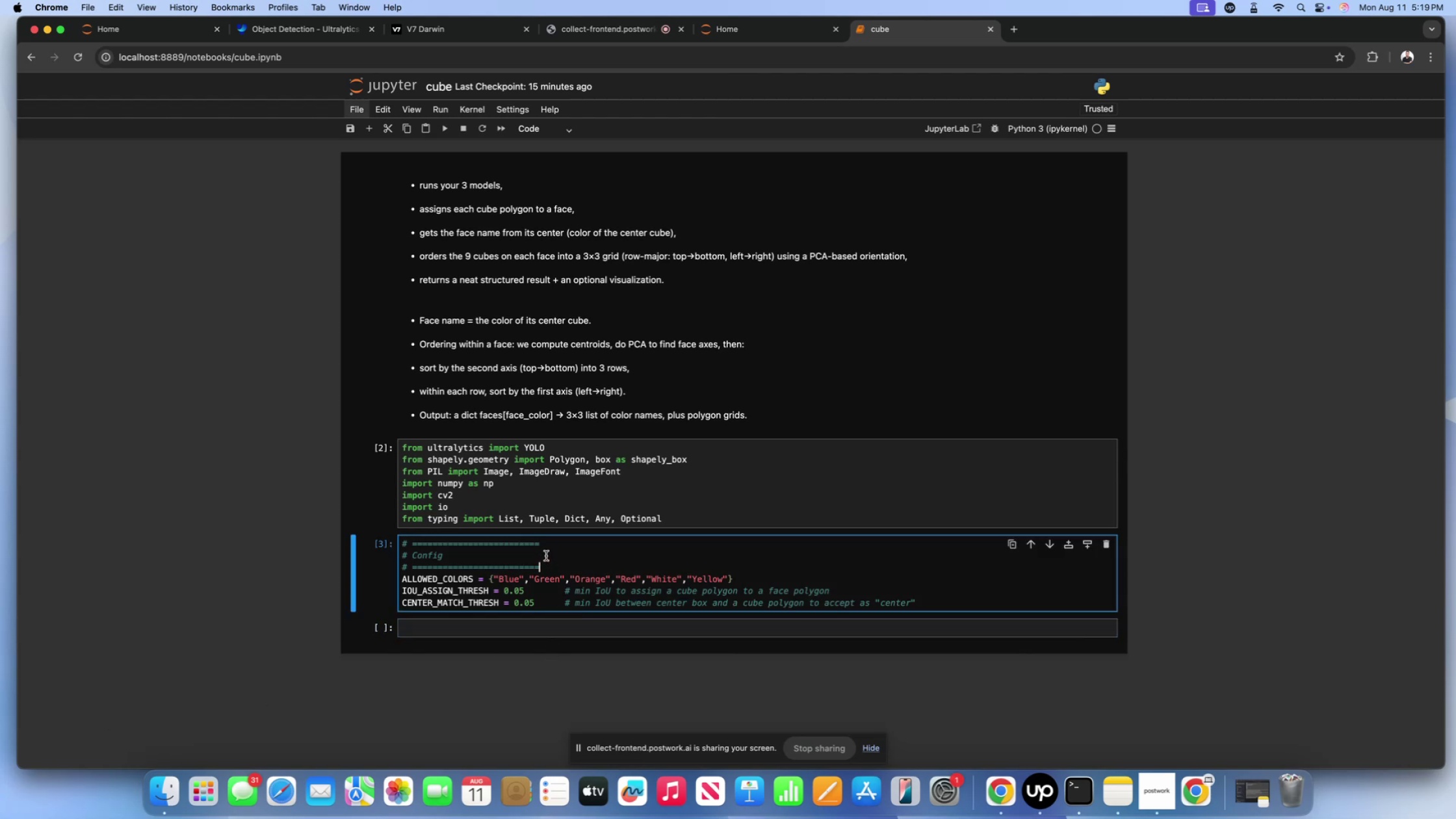 
left_click([546, 556])
 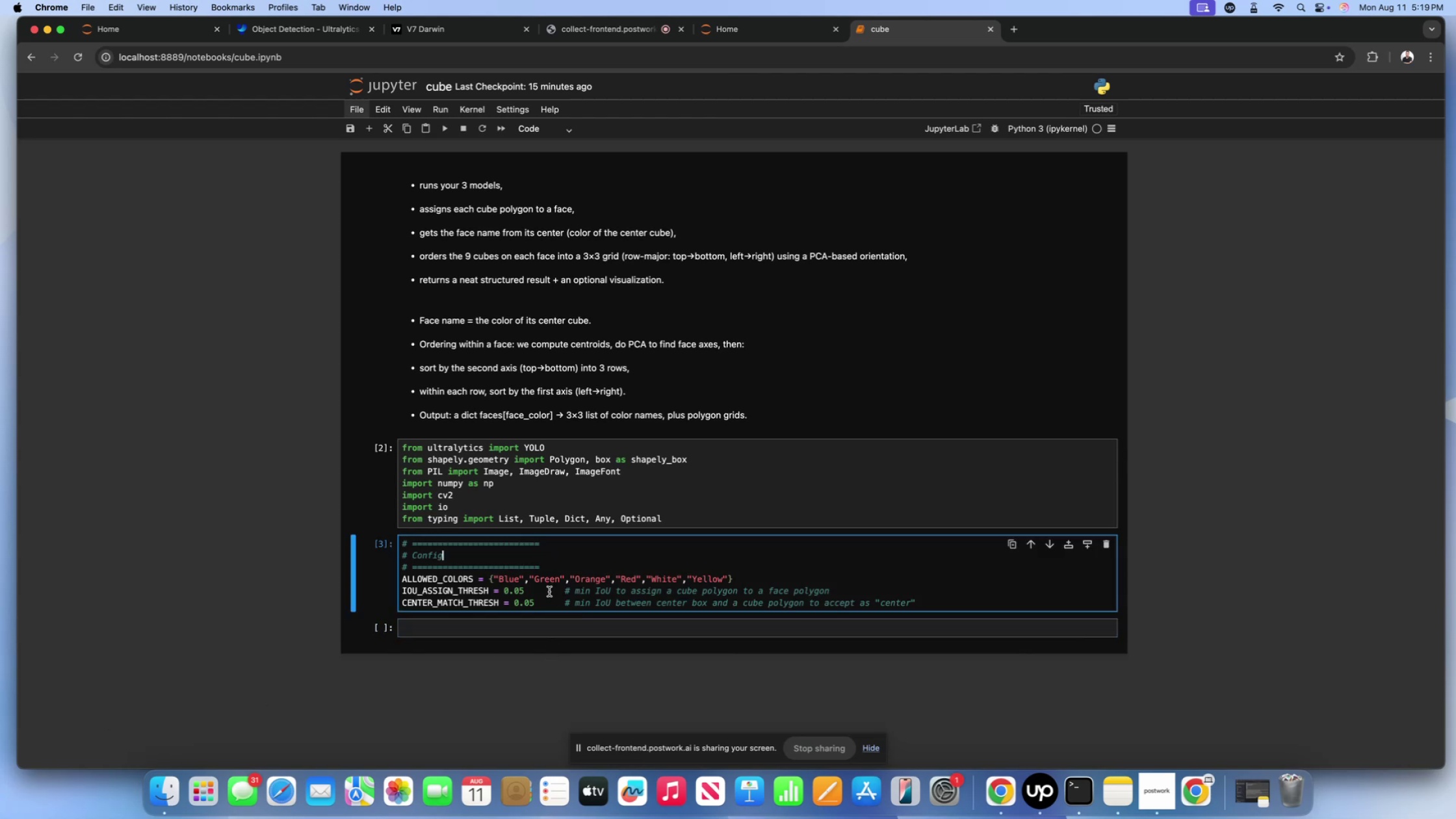 
double_click([547, 603])
 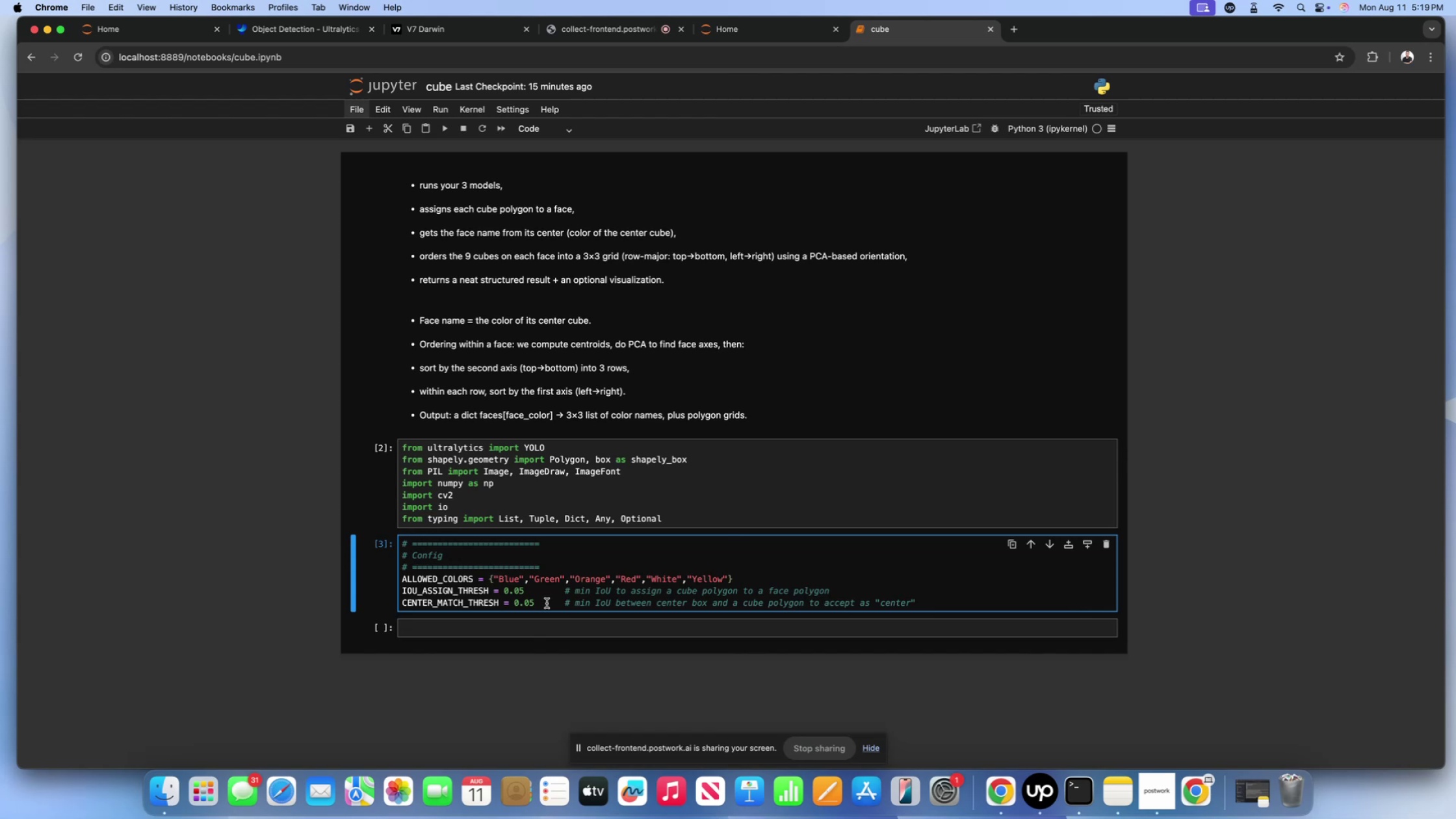 
wait(7.73)
 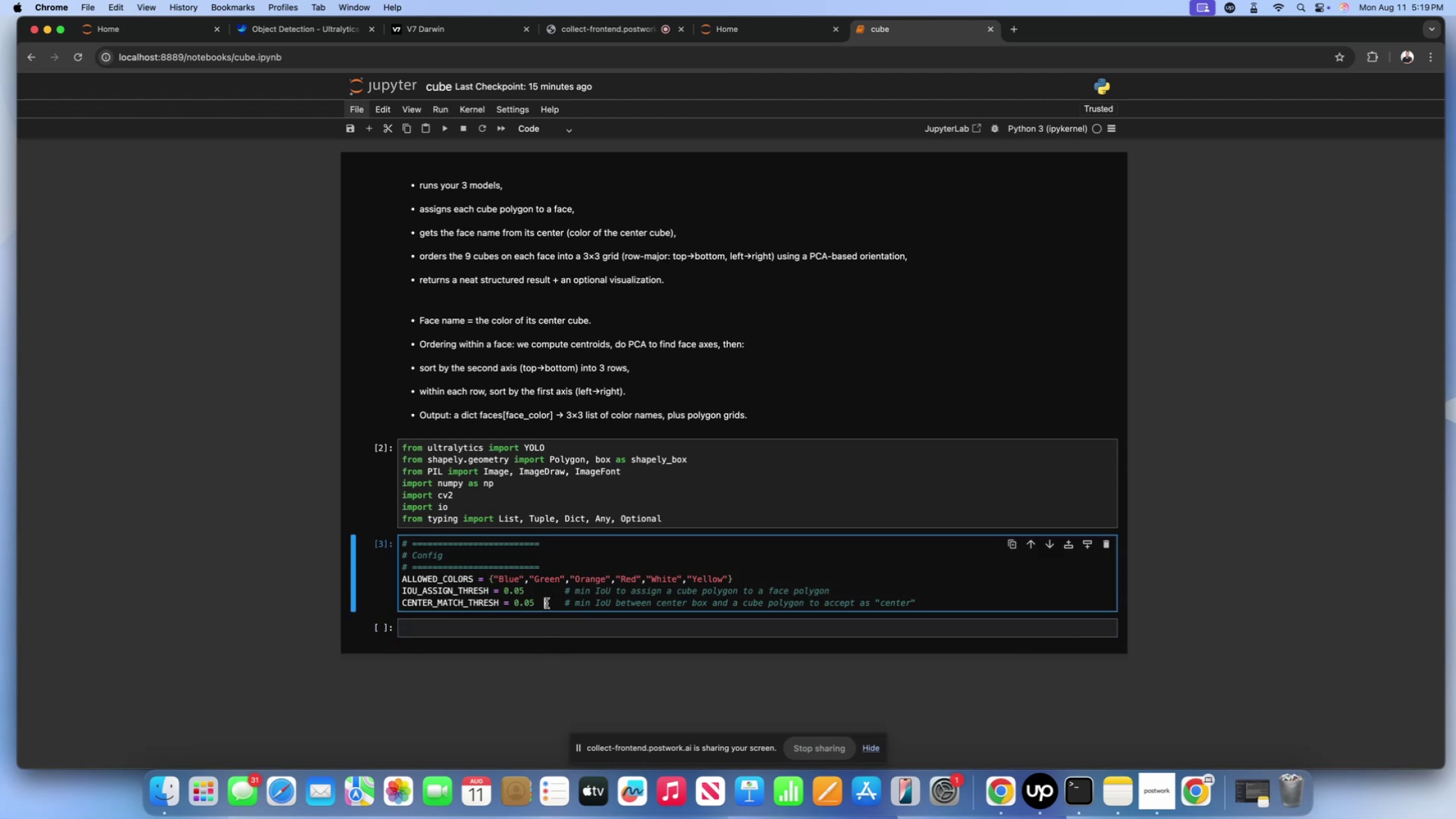 
left_click([521, 621])
 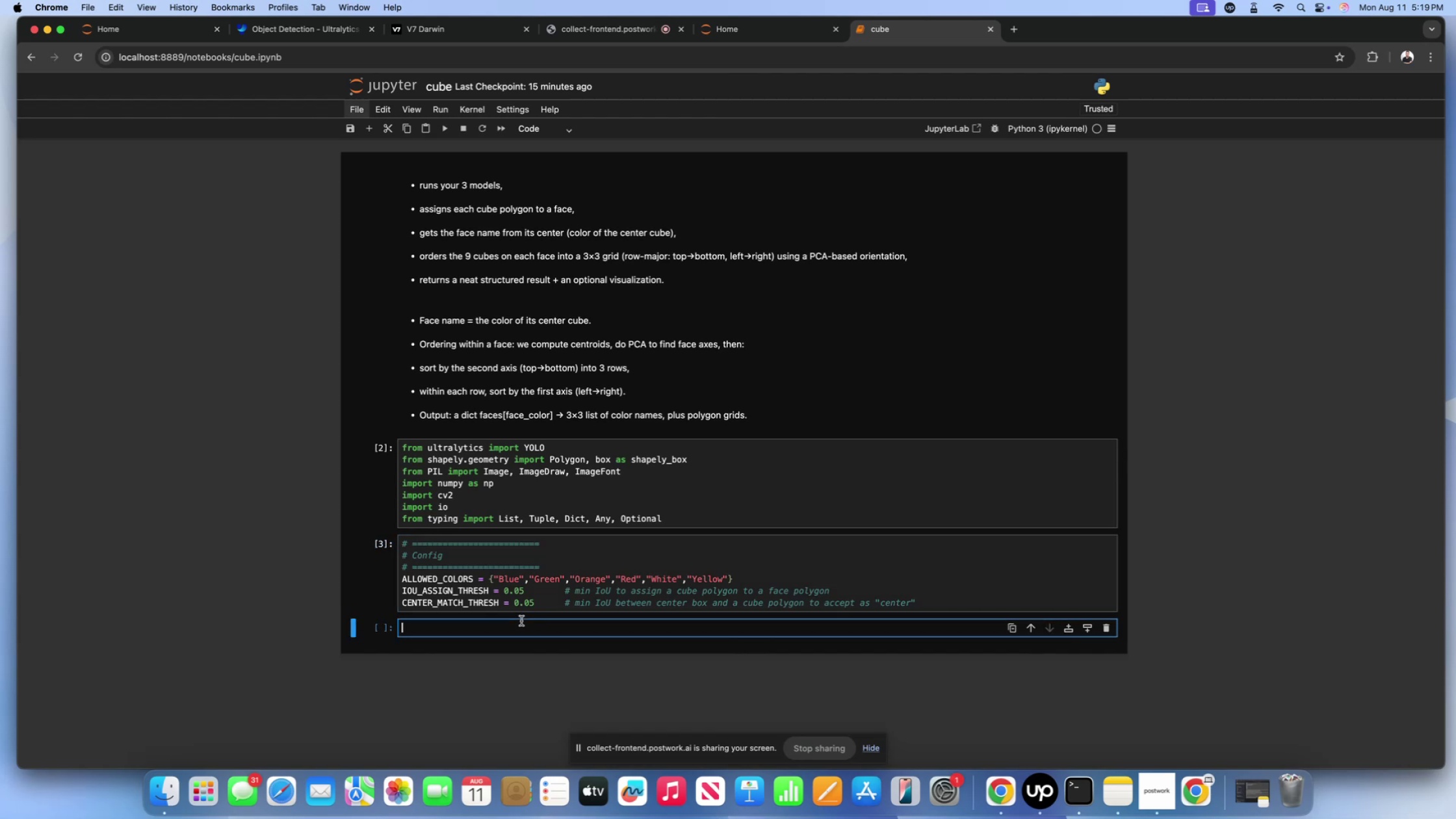 
key(Meta+CommandLeft)
 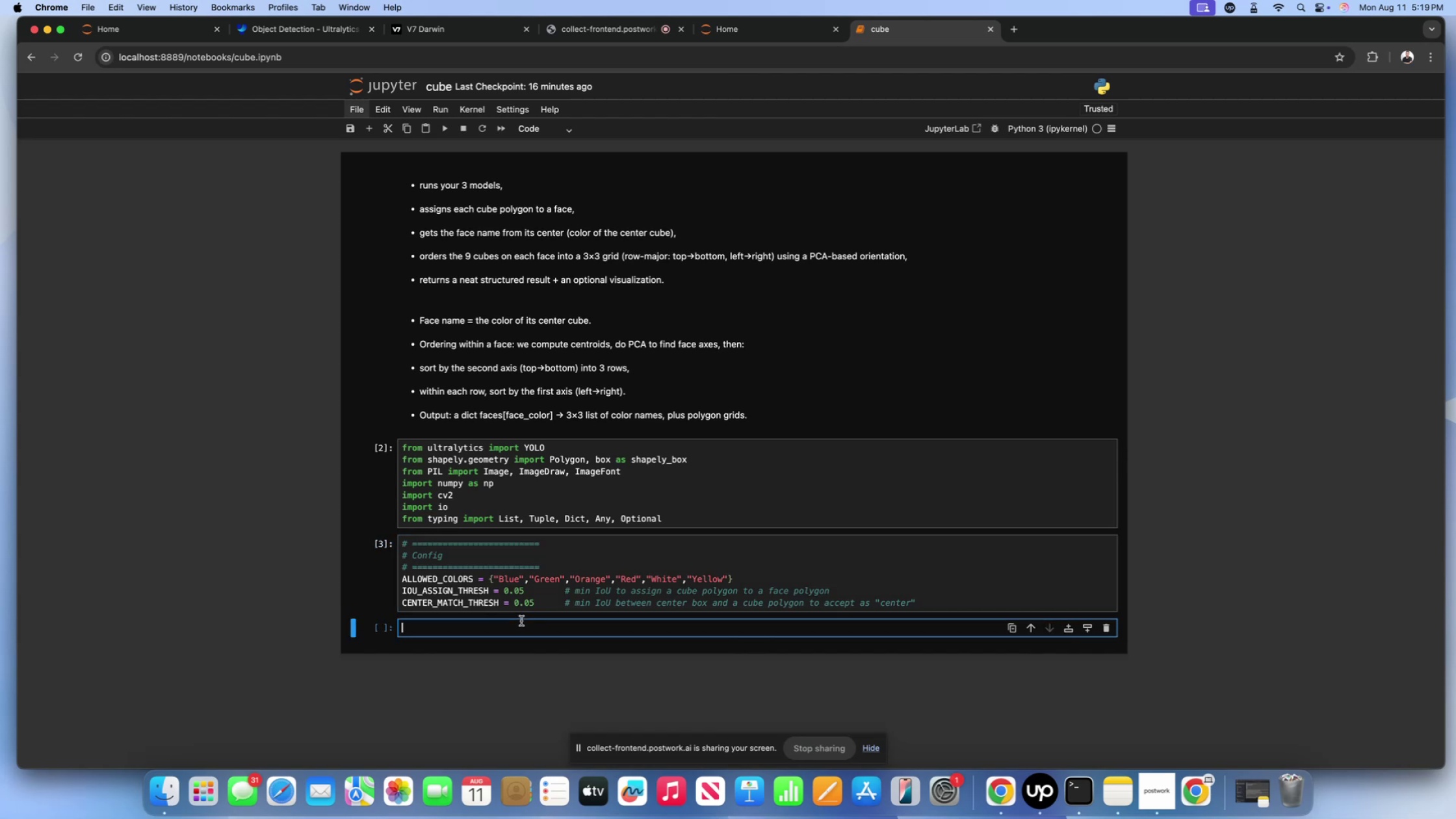 
key(Meta+V)
 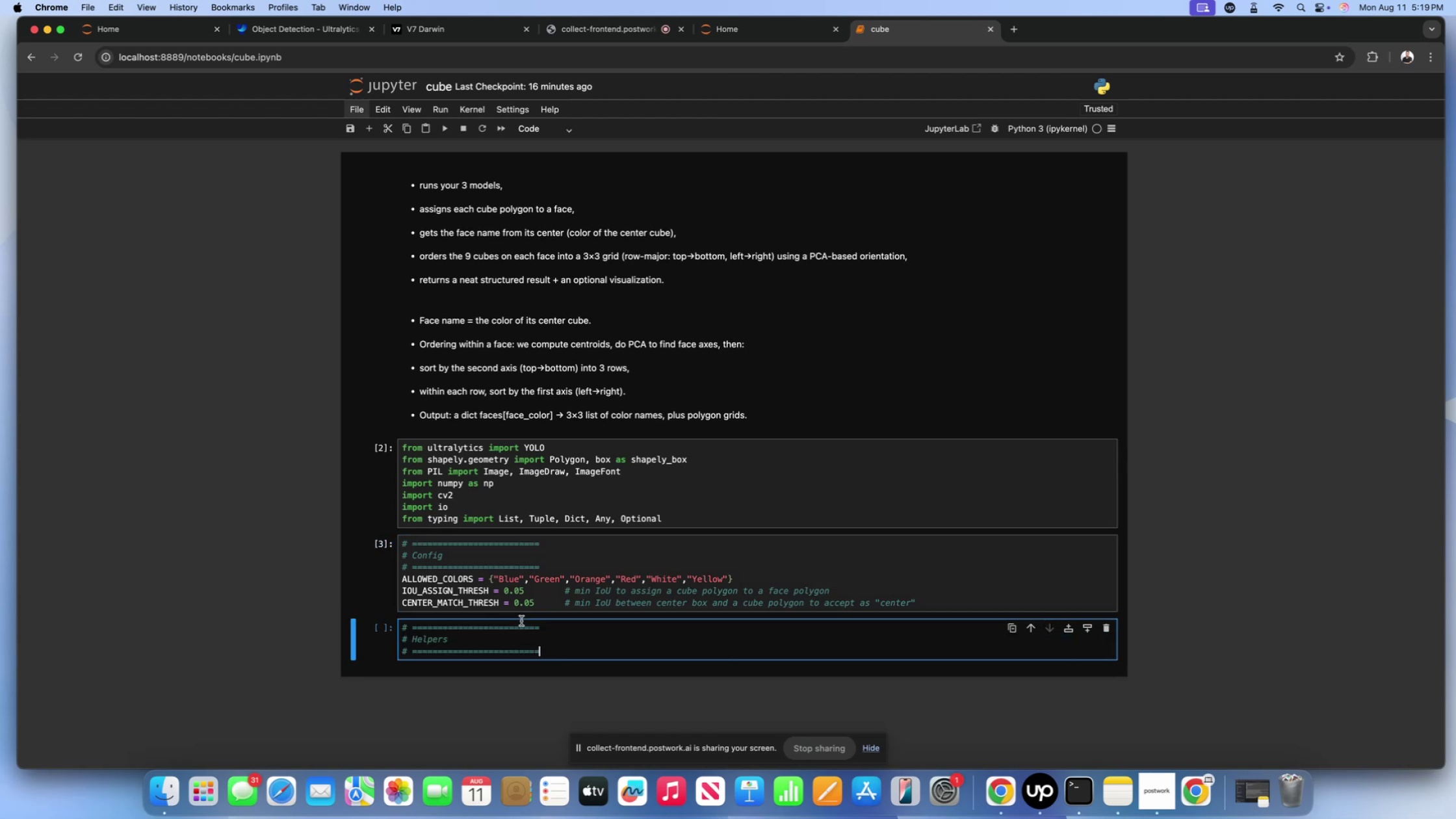 
key(Enter)
 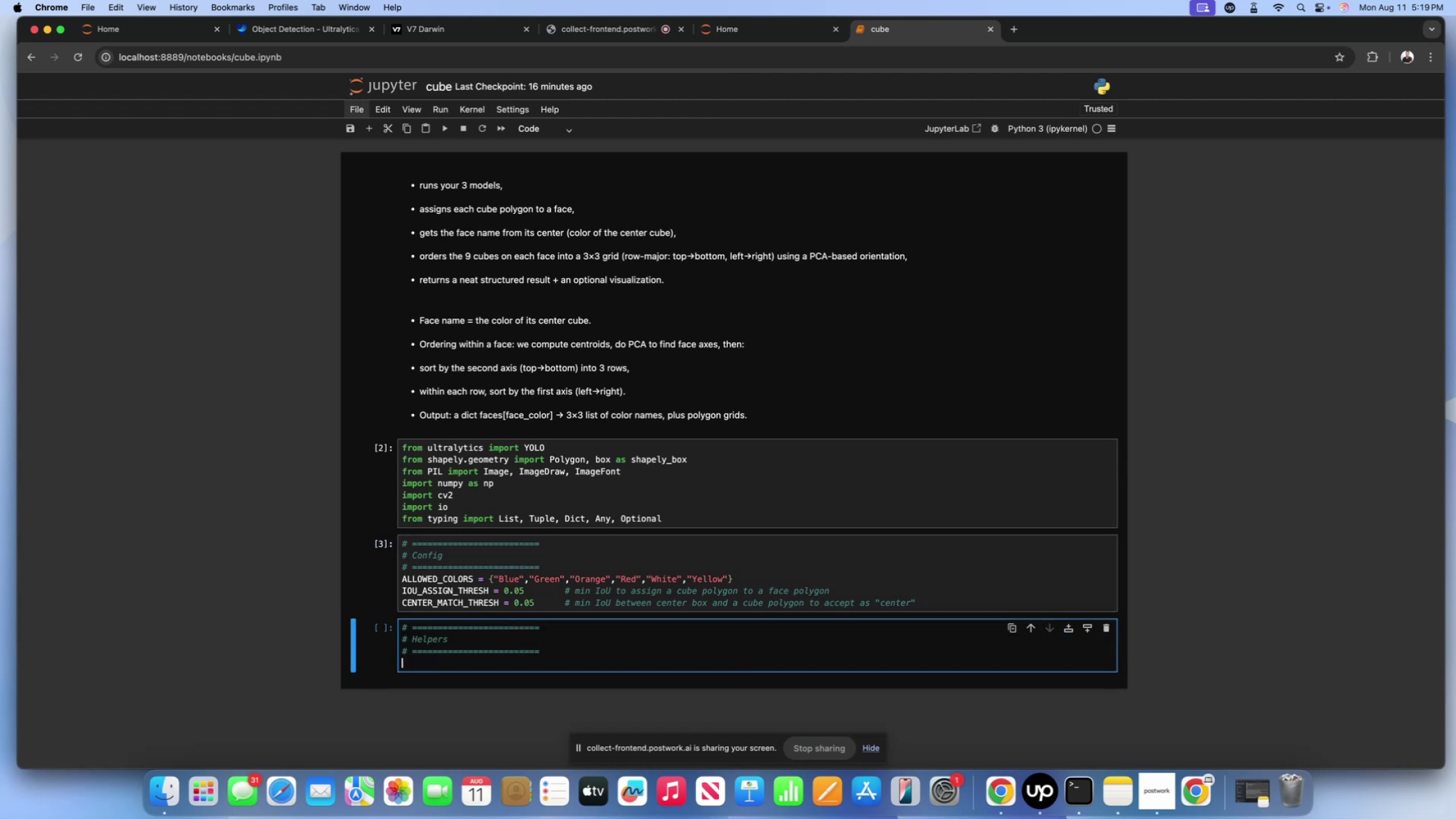 
key(Enter)
 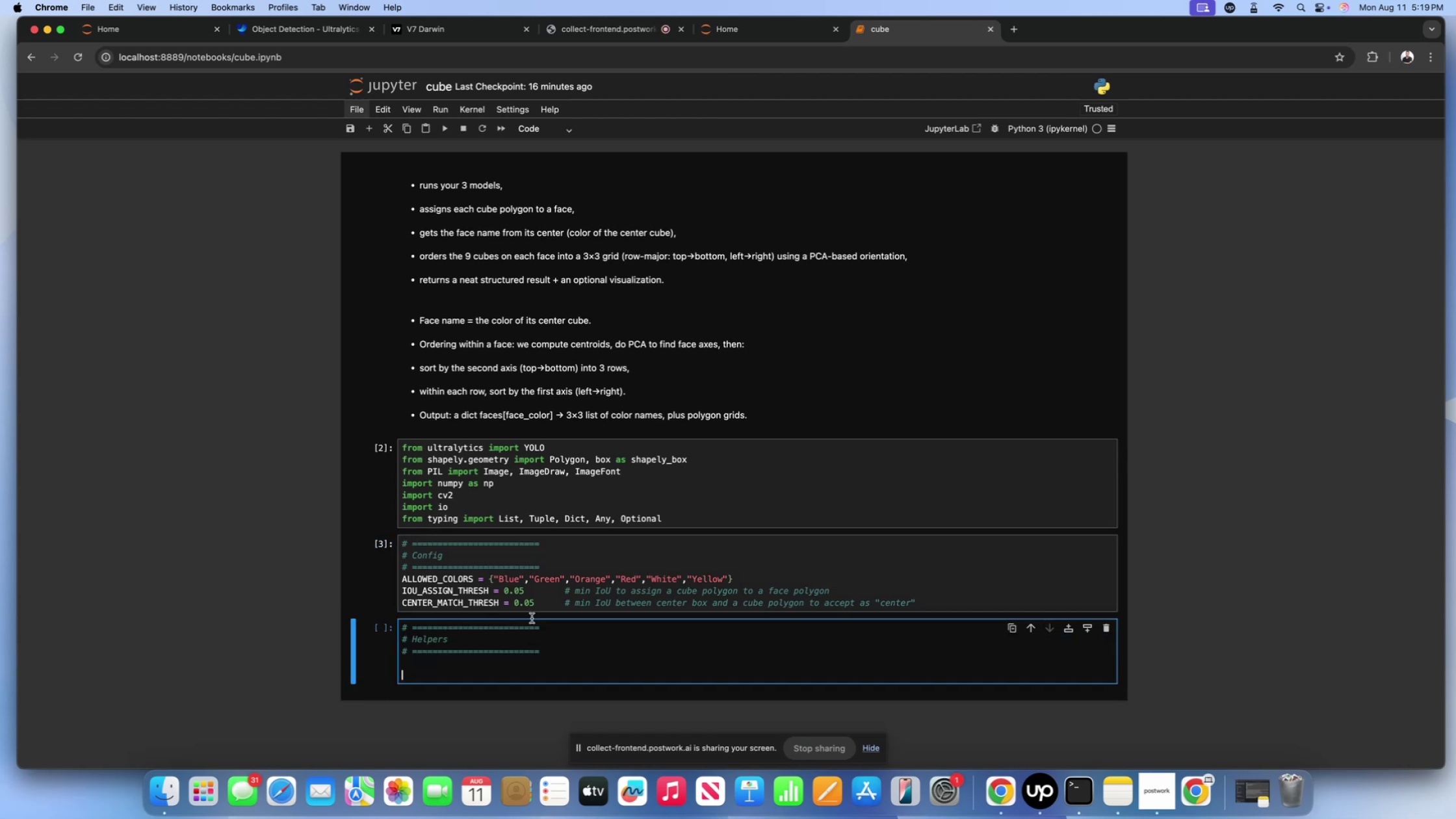 
scroll: coordinate [586, 600], scroll_direction: down, amount: 9.0
 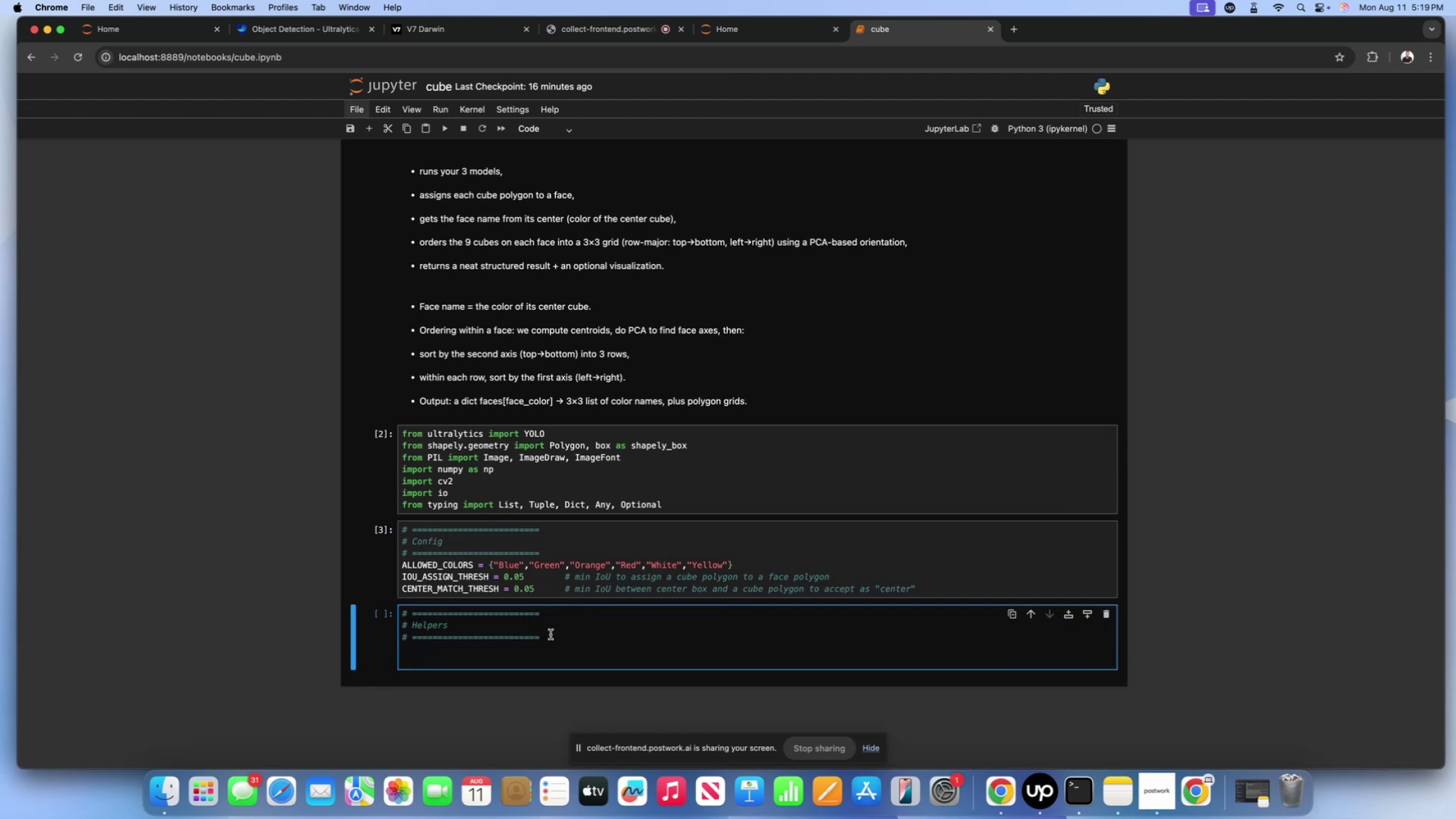 
type(def_)
key(Backspace)
key(Backspace)
type(f to_numpy_polygon())
 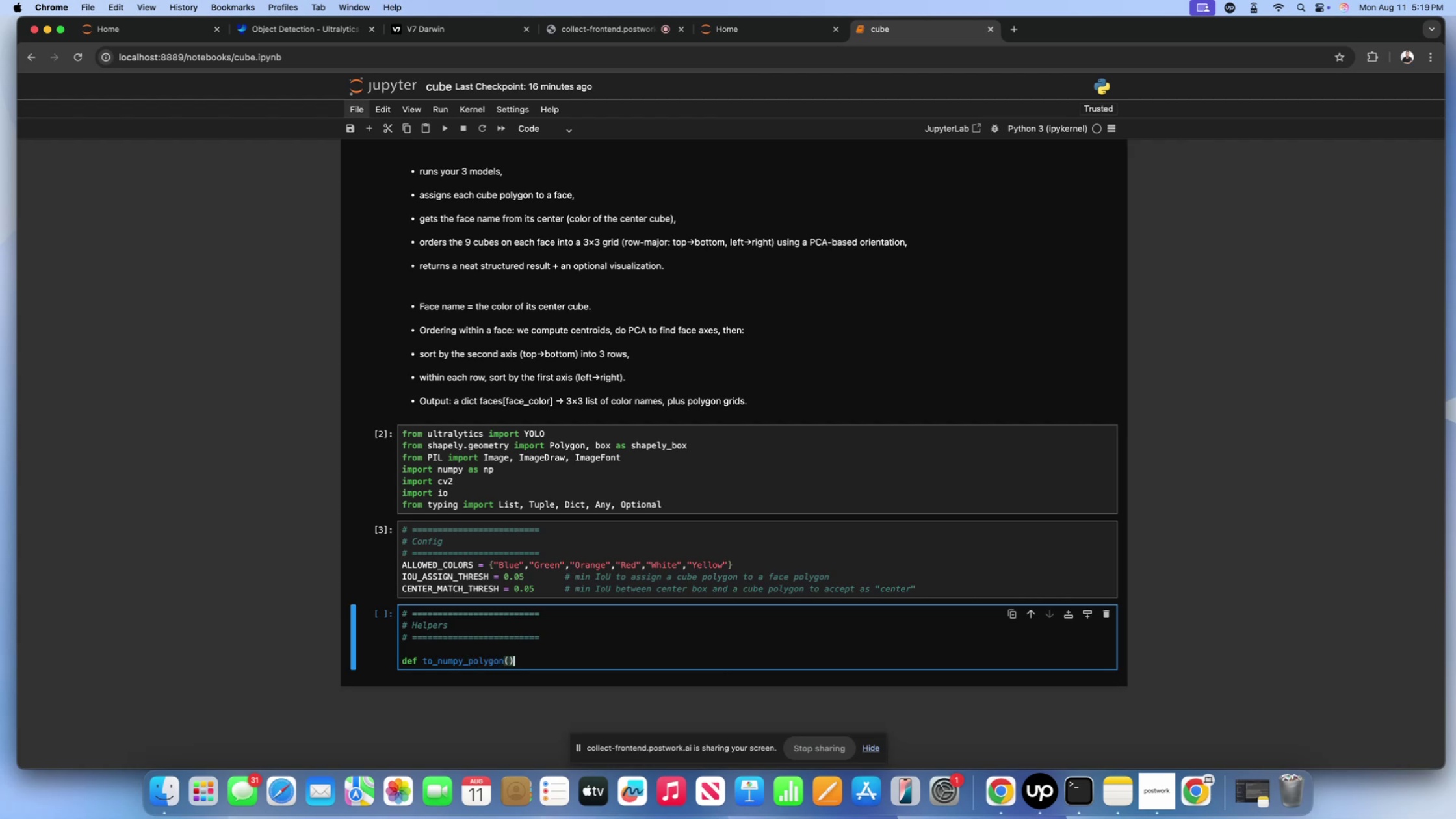 
key(ArrowLeft)
 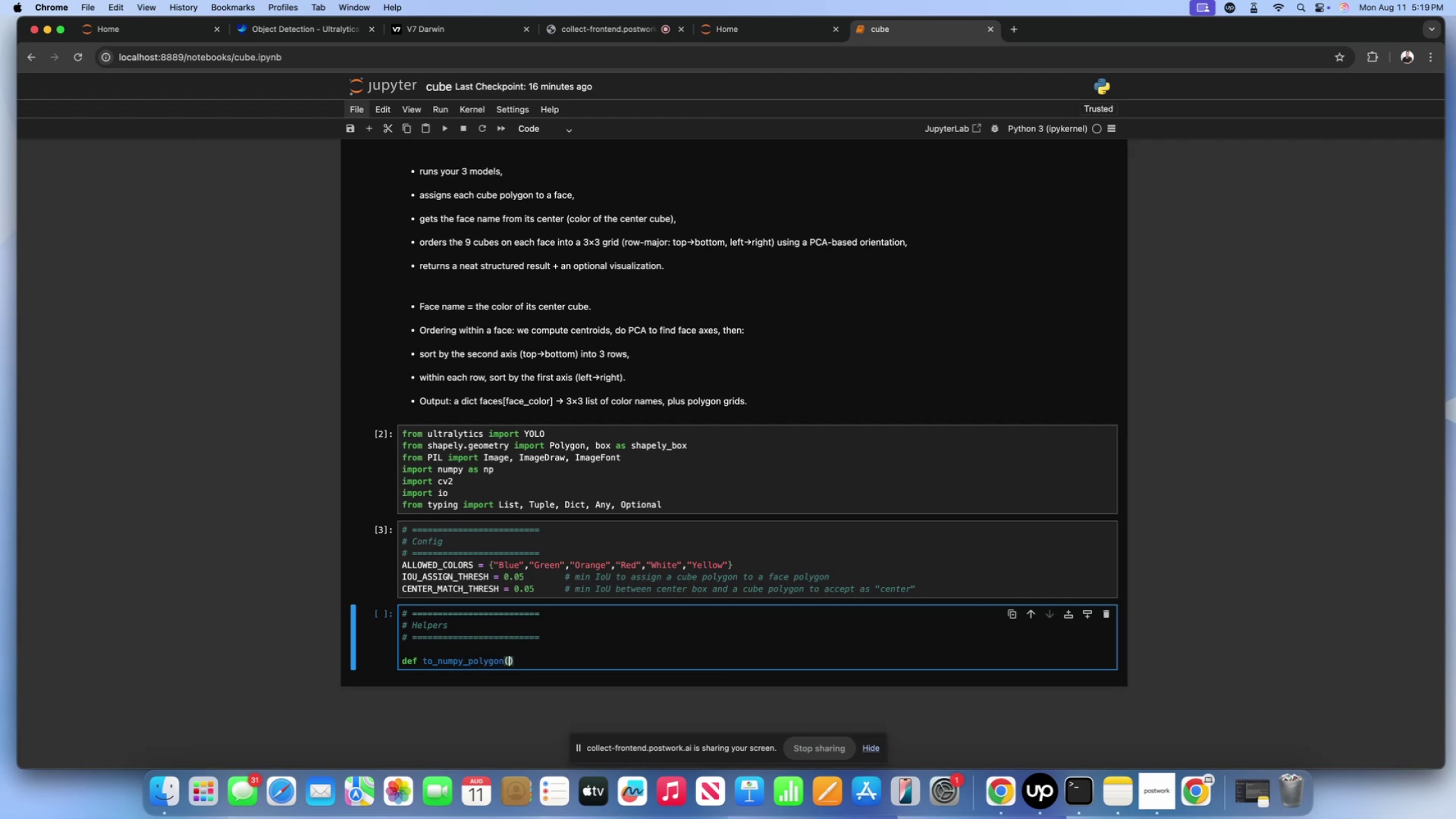 
type(poly_like)
 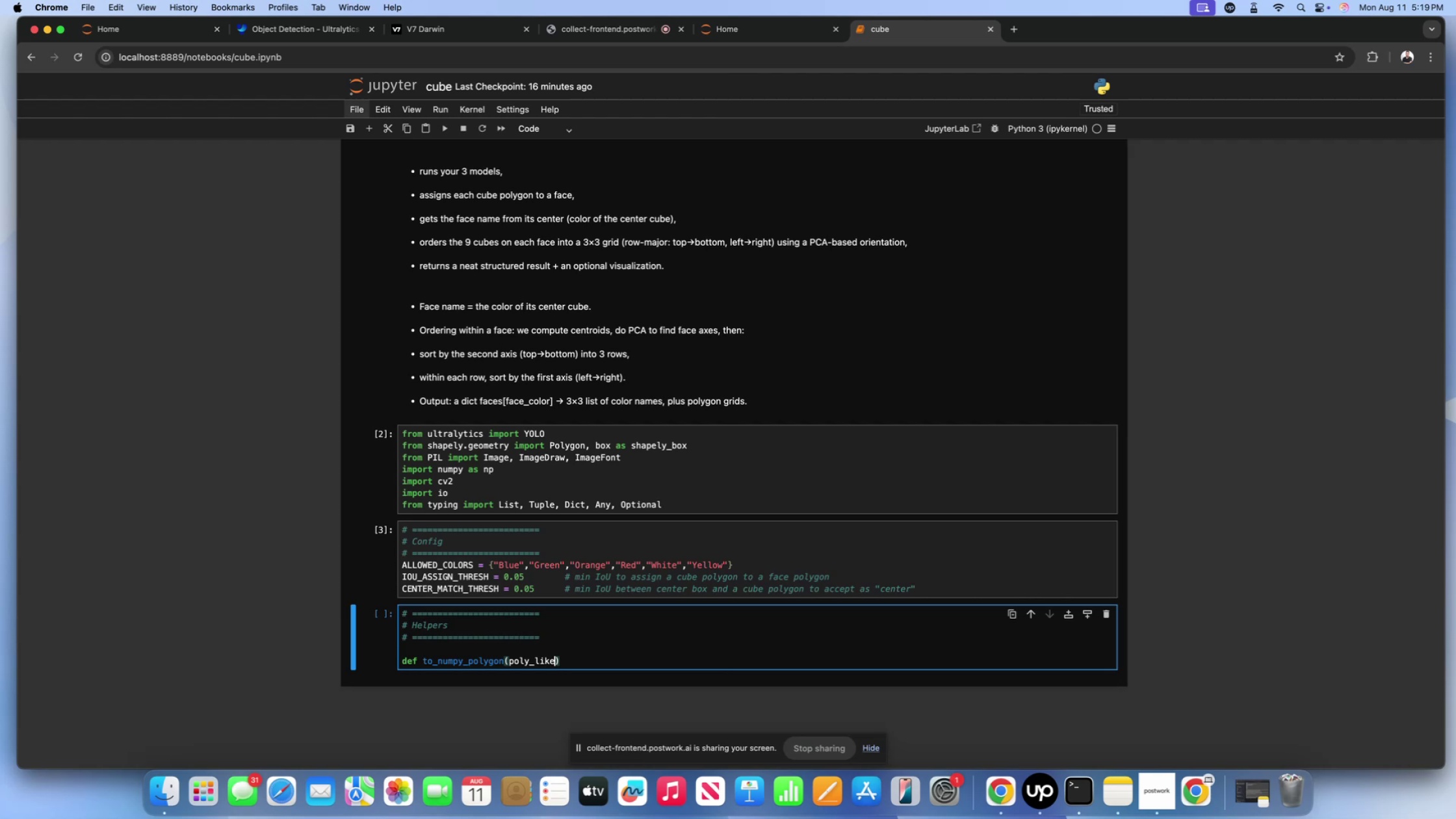 
key(ArrowRight)
 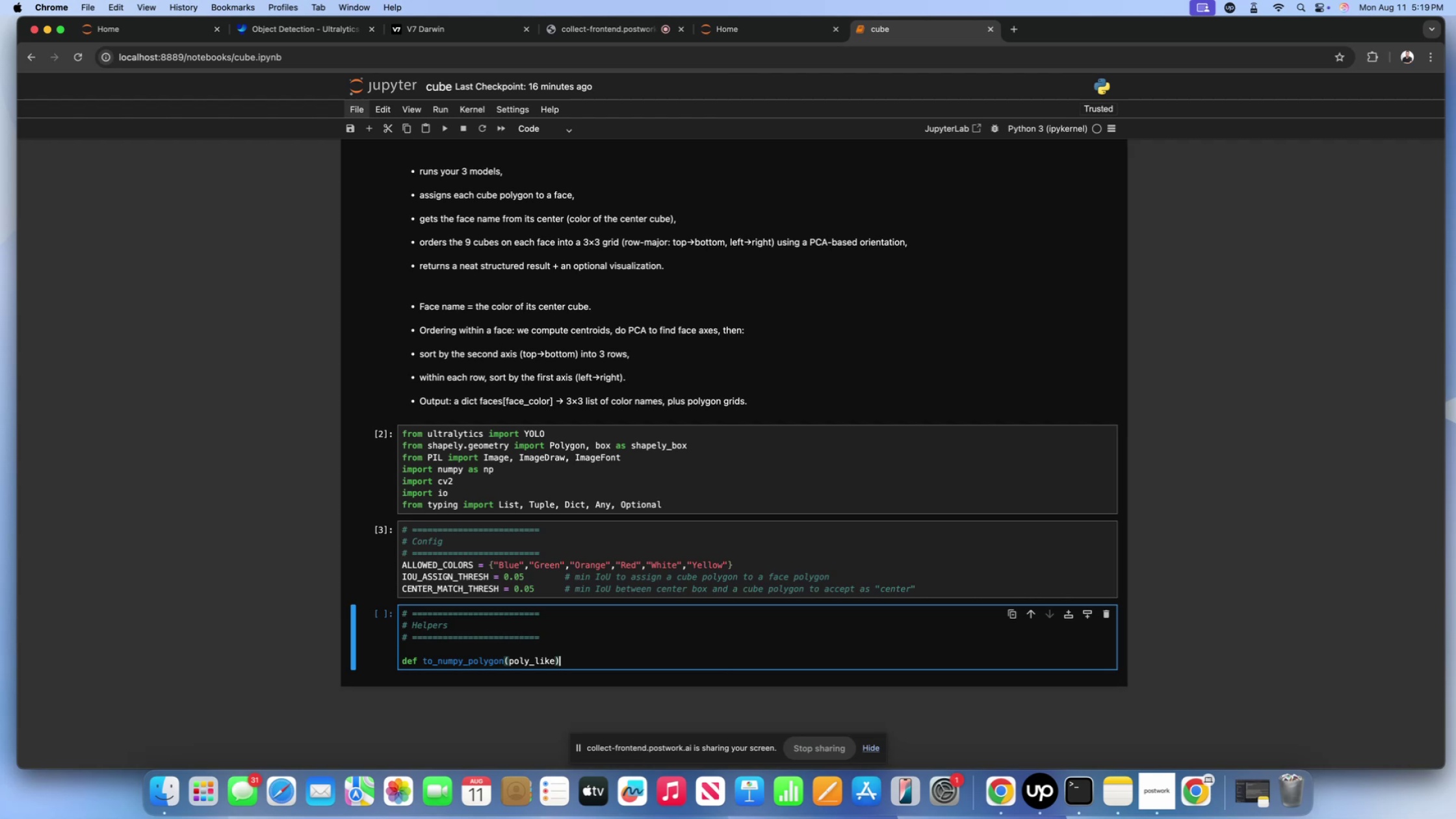 
type( -> b)
key(Backspace)
type(np.ndarray)
 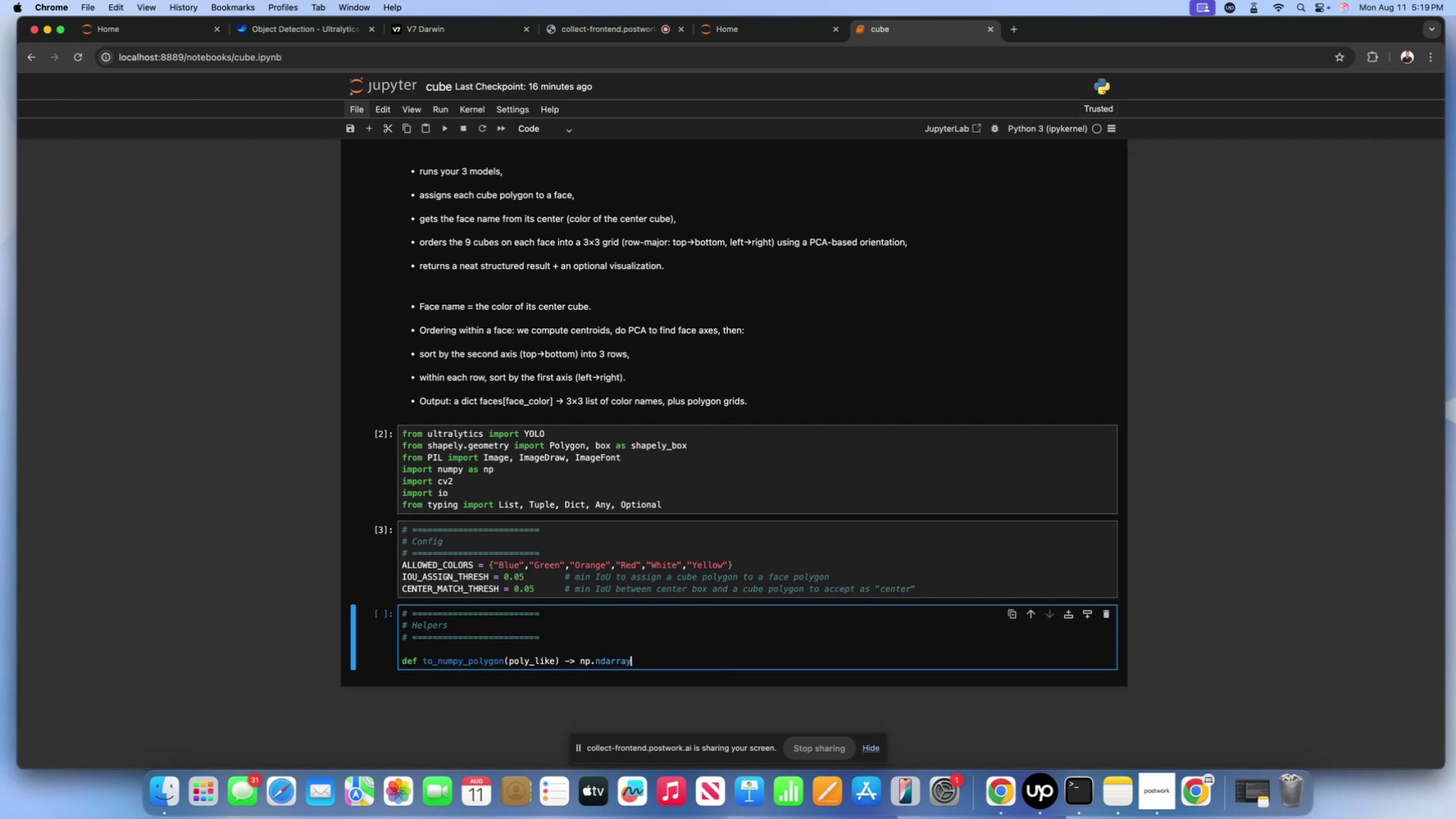 
wait(5.33)
 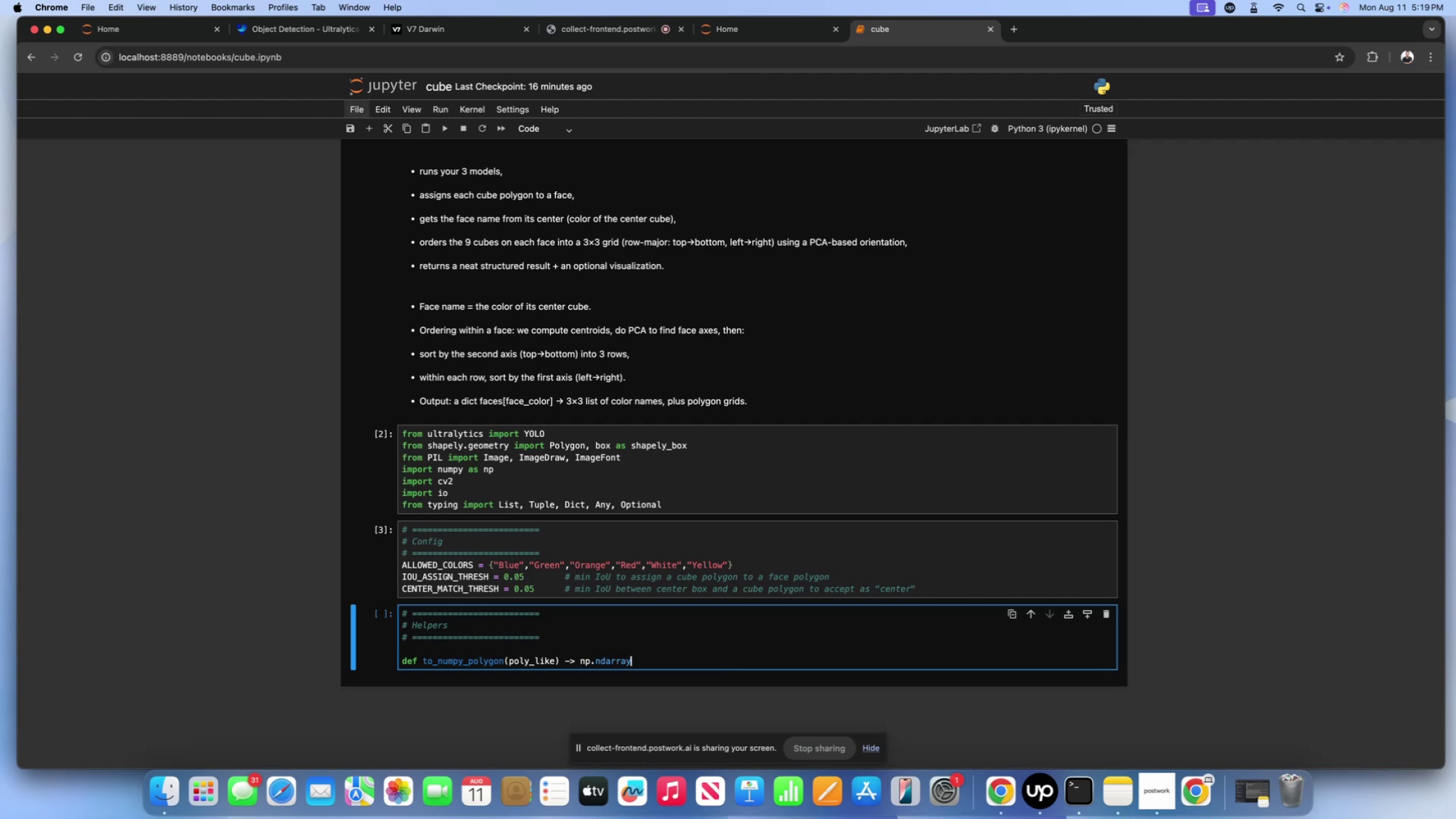 
key(Shift+ShiftLeft)
 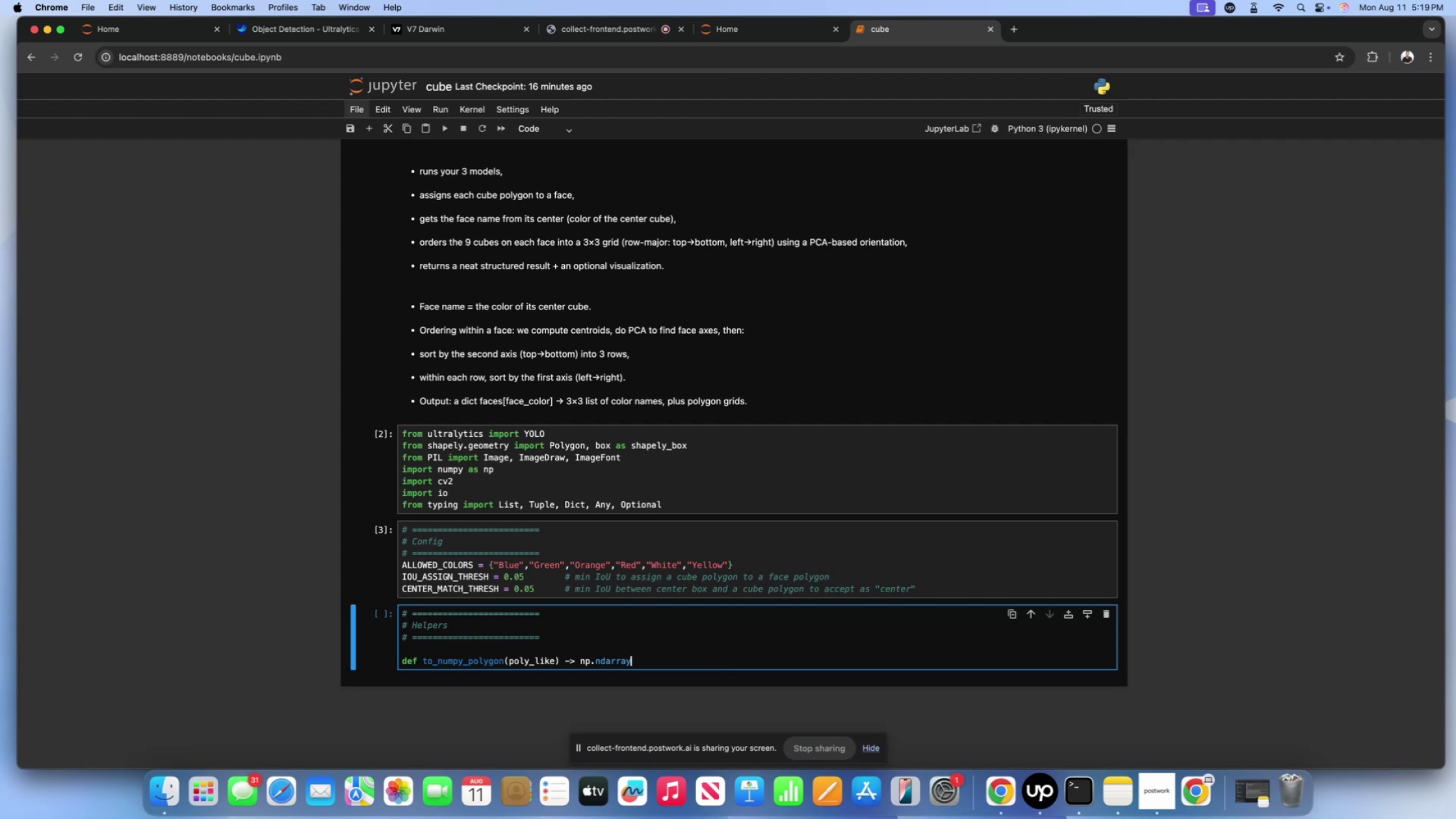 
key(Shift+Semicolon)
 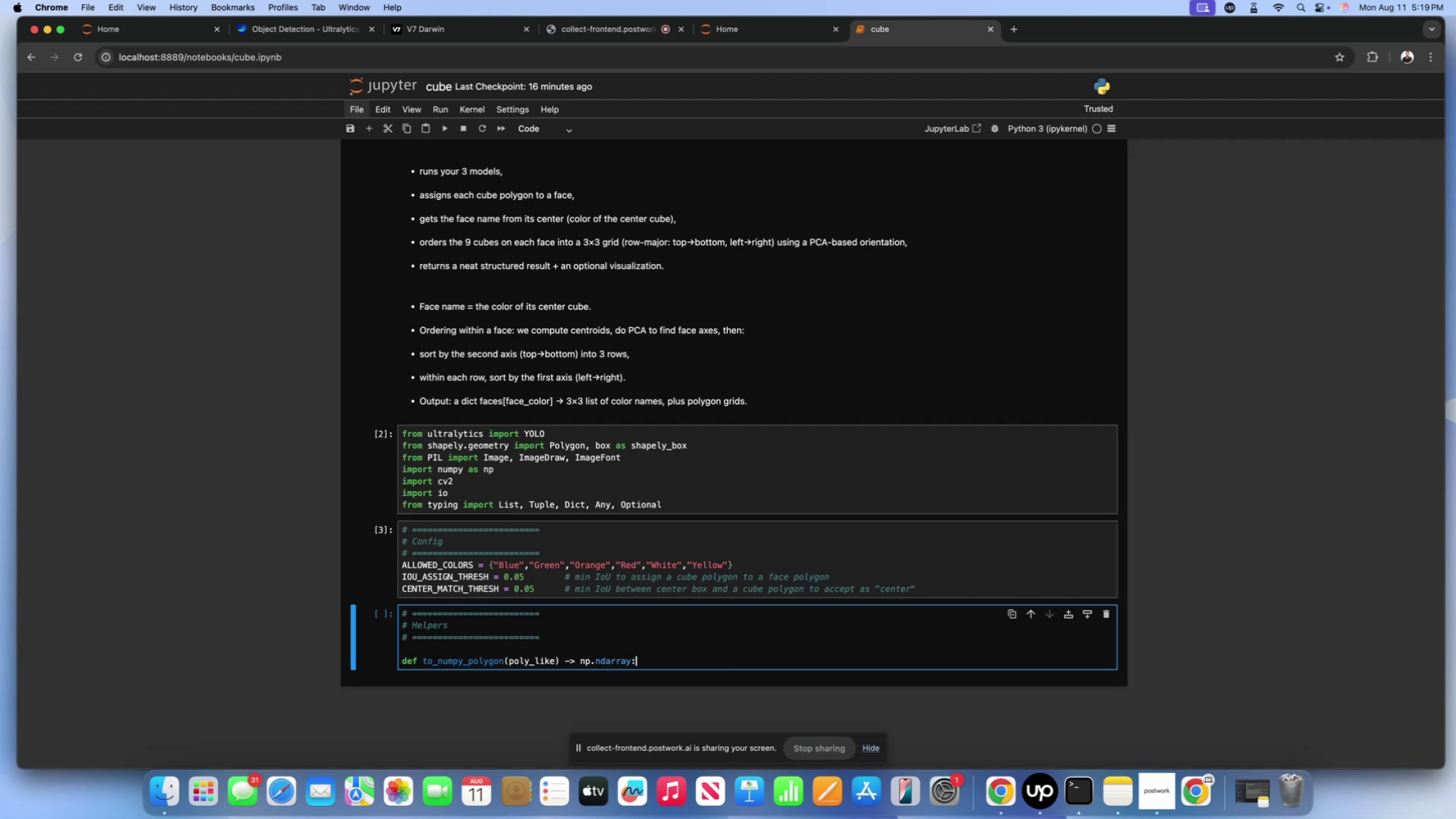 
key(Enter)
 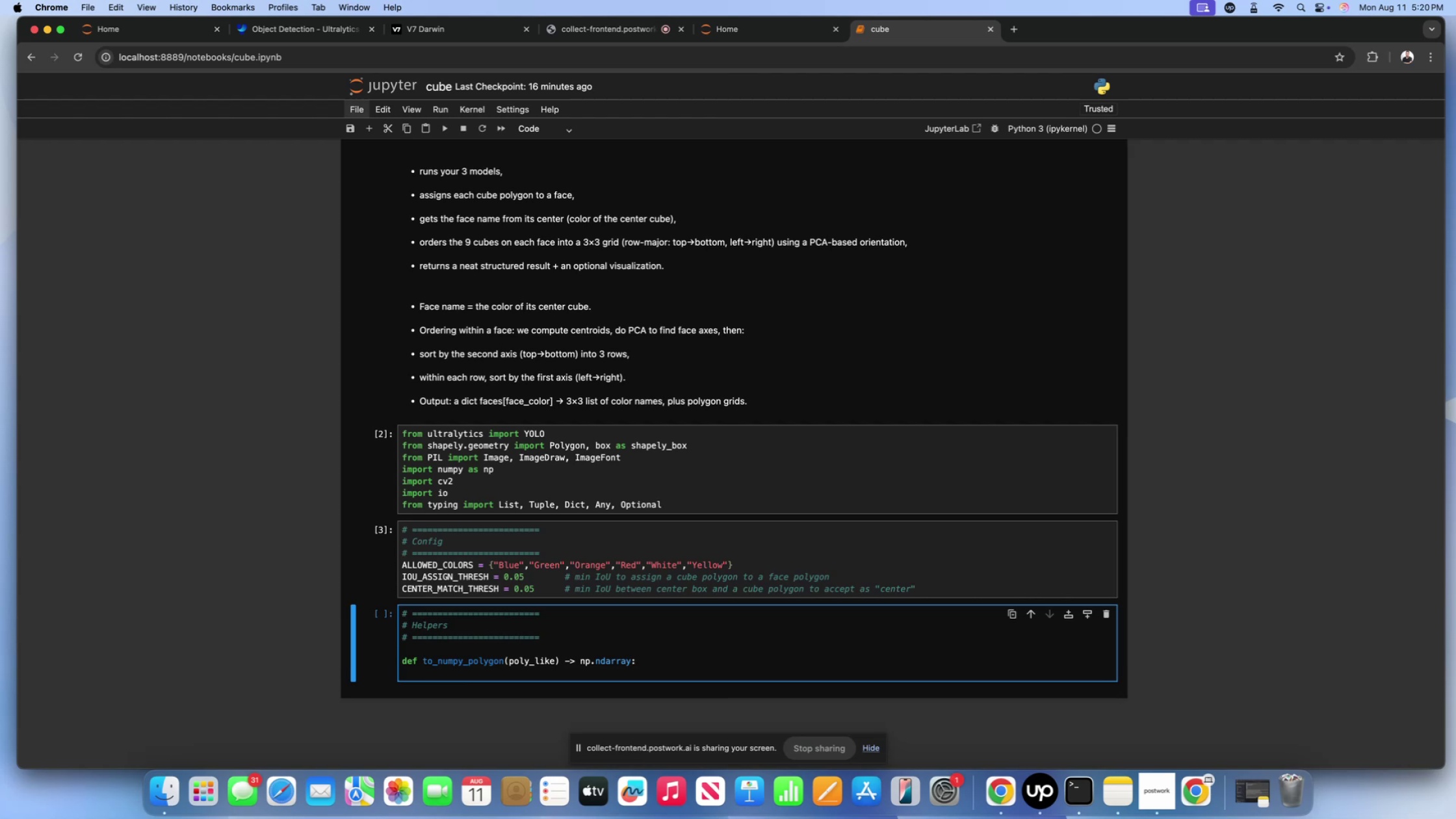 
wait(9.22)
 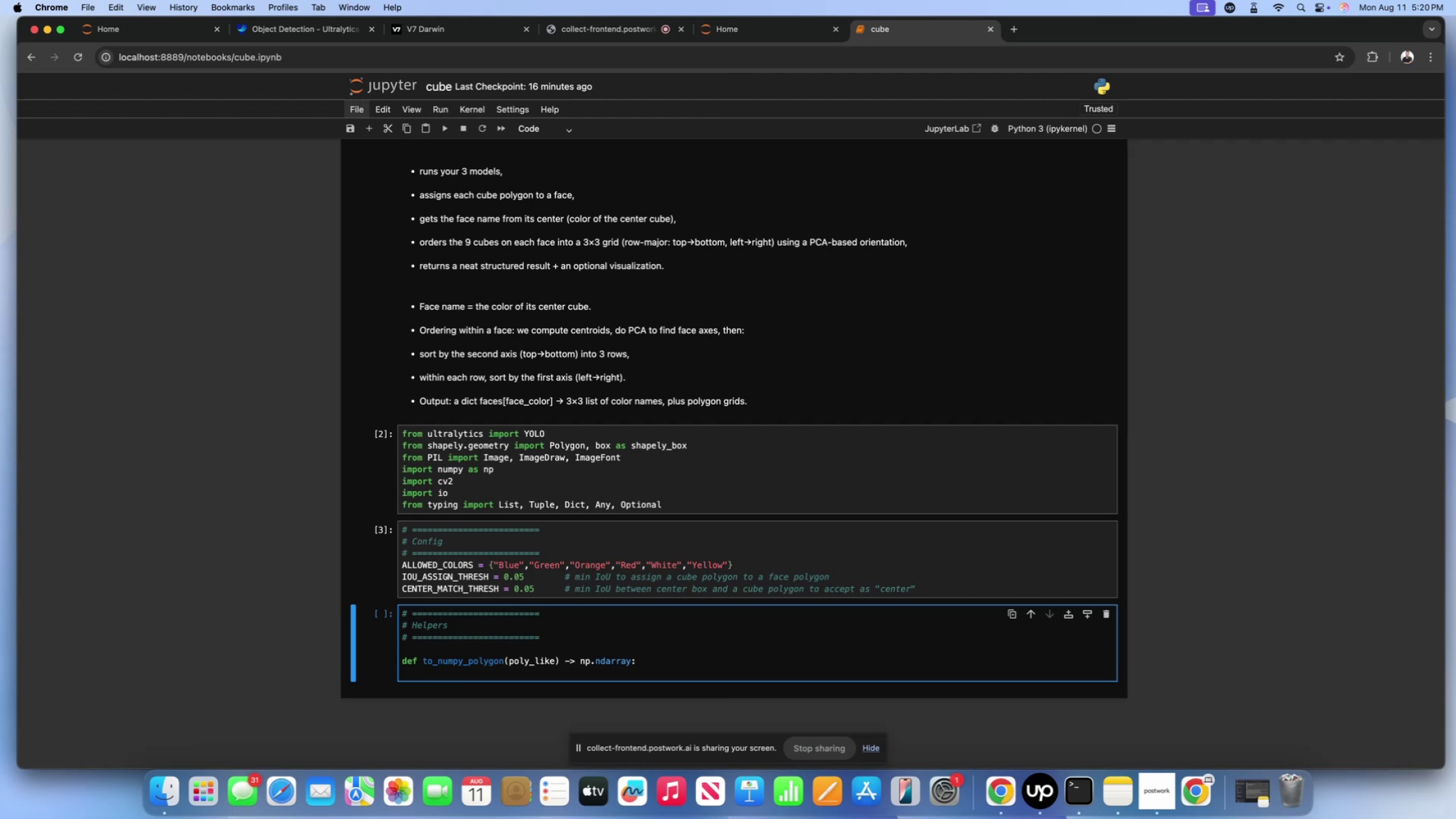 
key(Quote)
 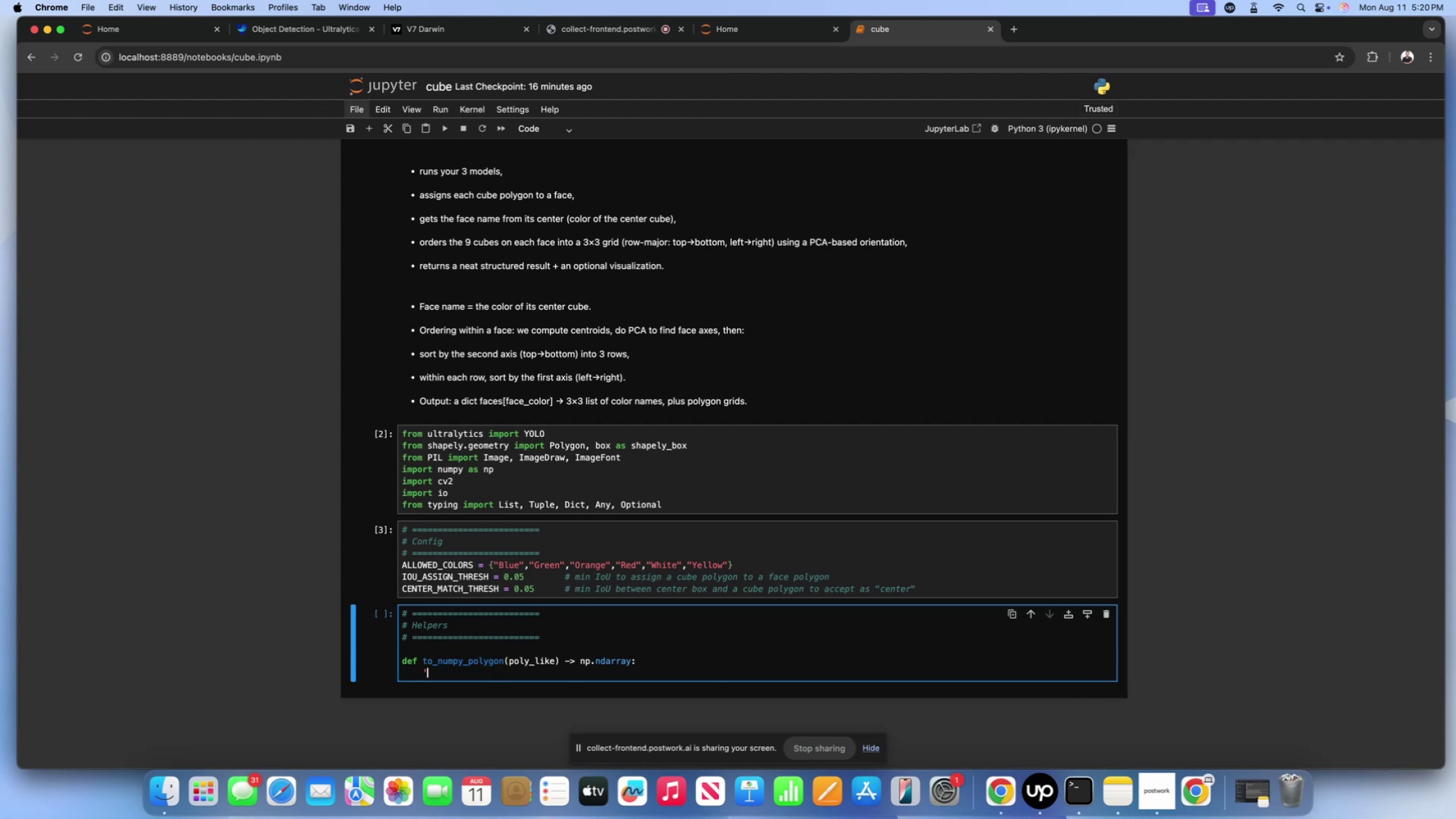 
key(Quote)
 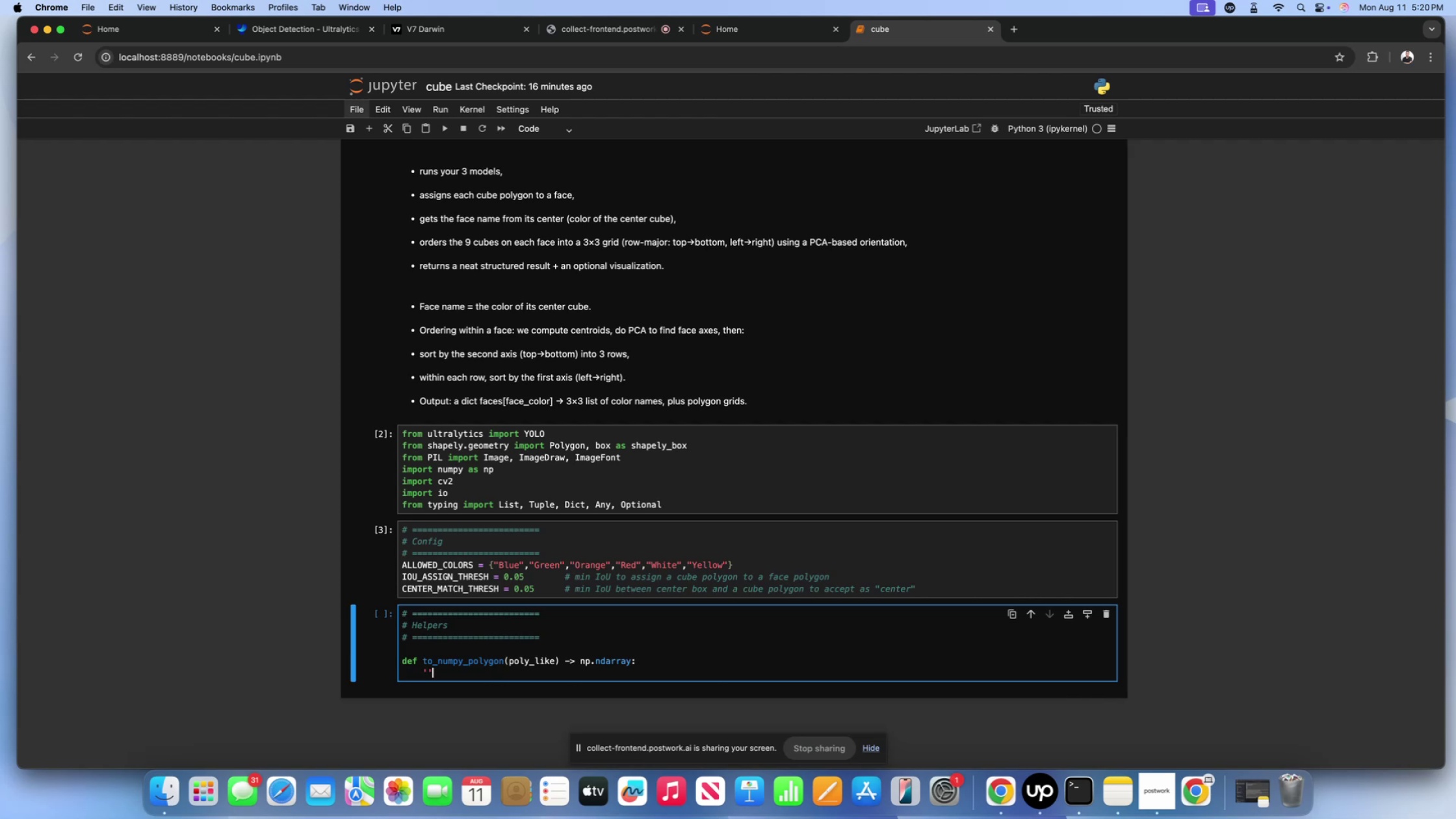 
key(Backspace)
 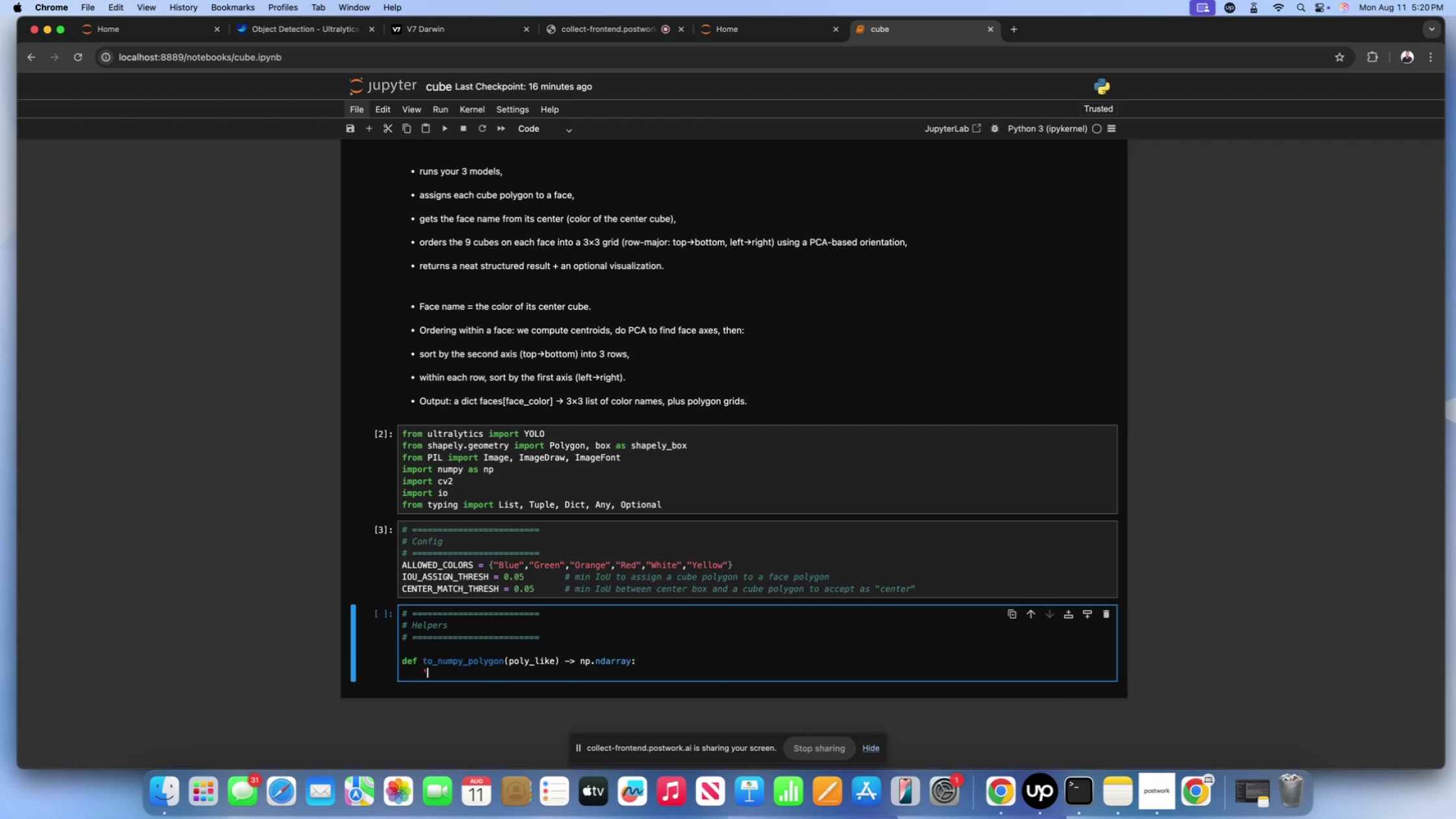 
key(Backspace)
 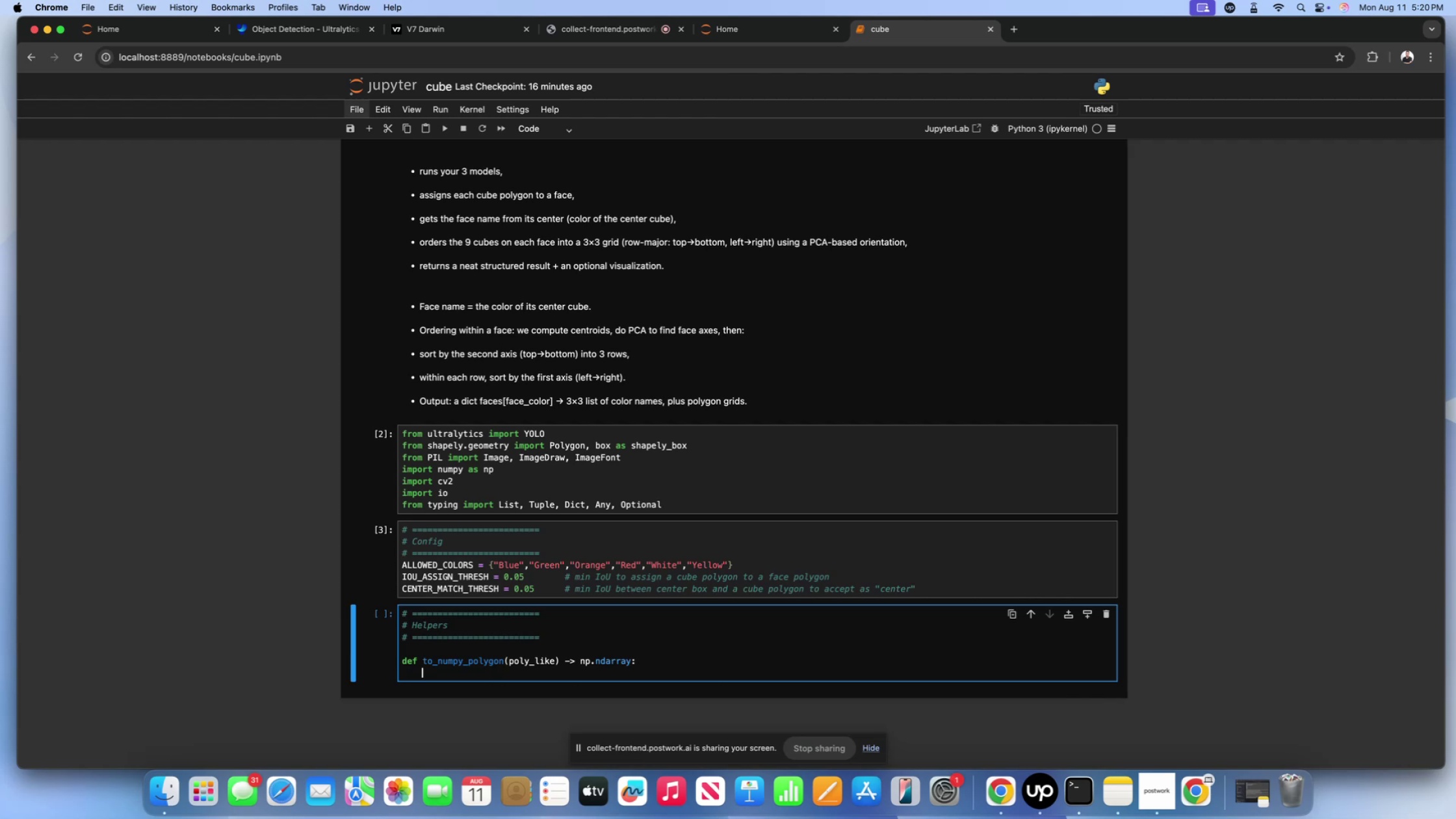 
key(Shift+ShiftLeft)
 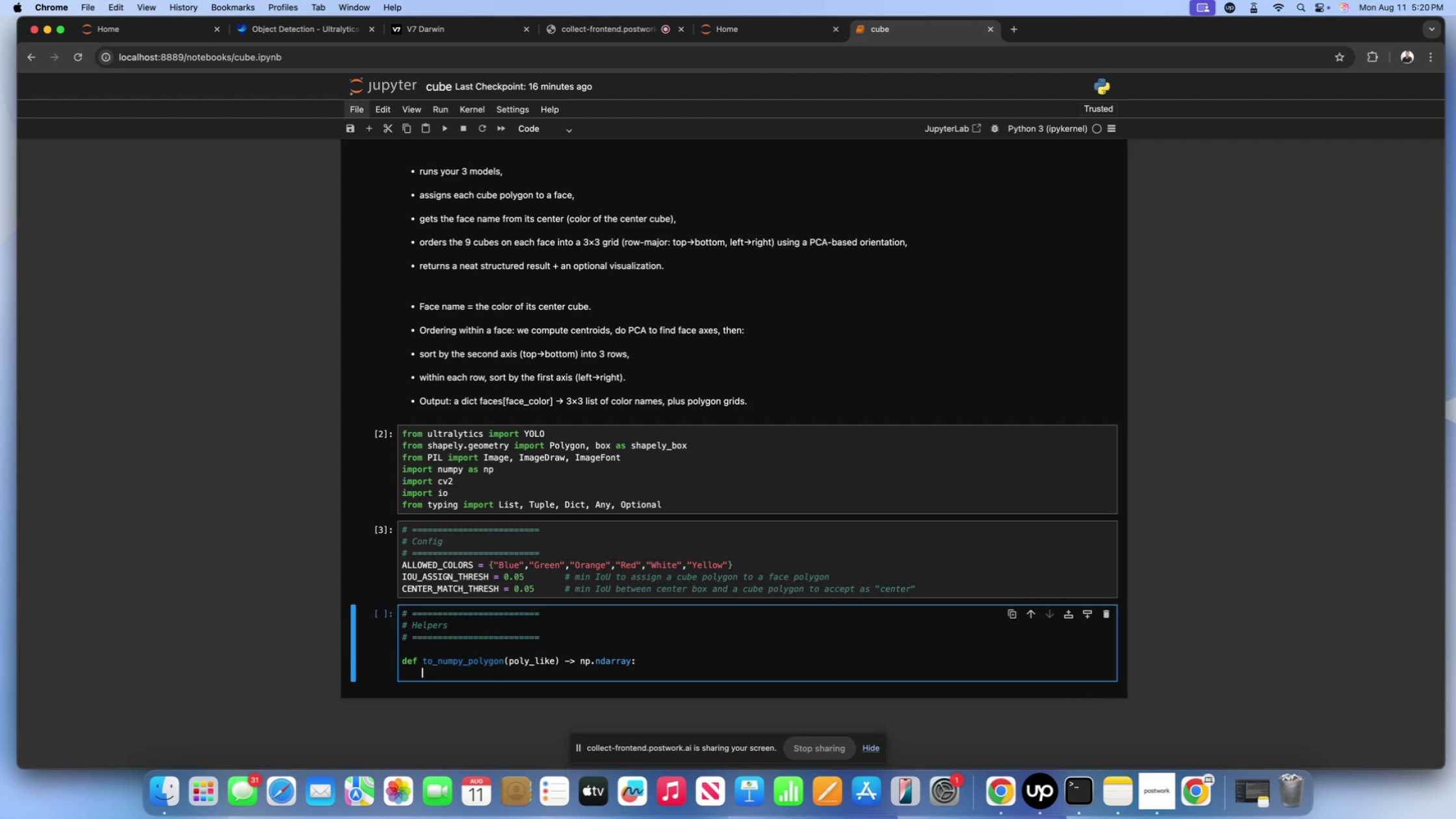 
key(Shift+Quote)
 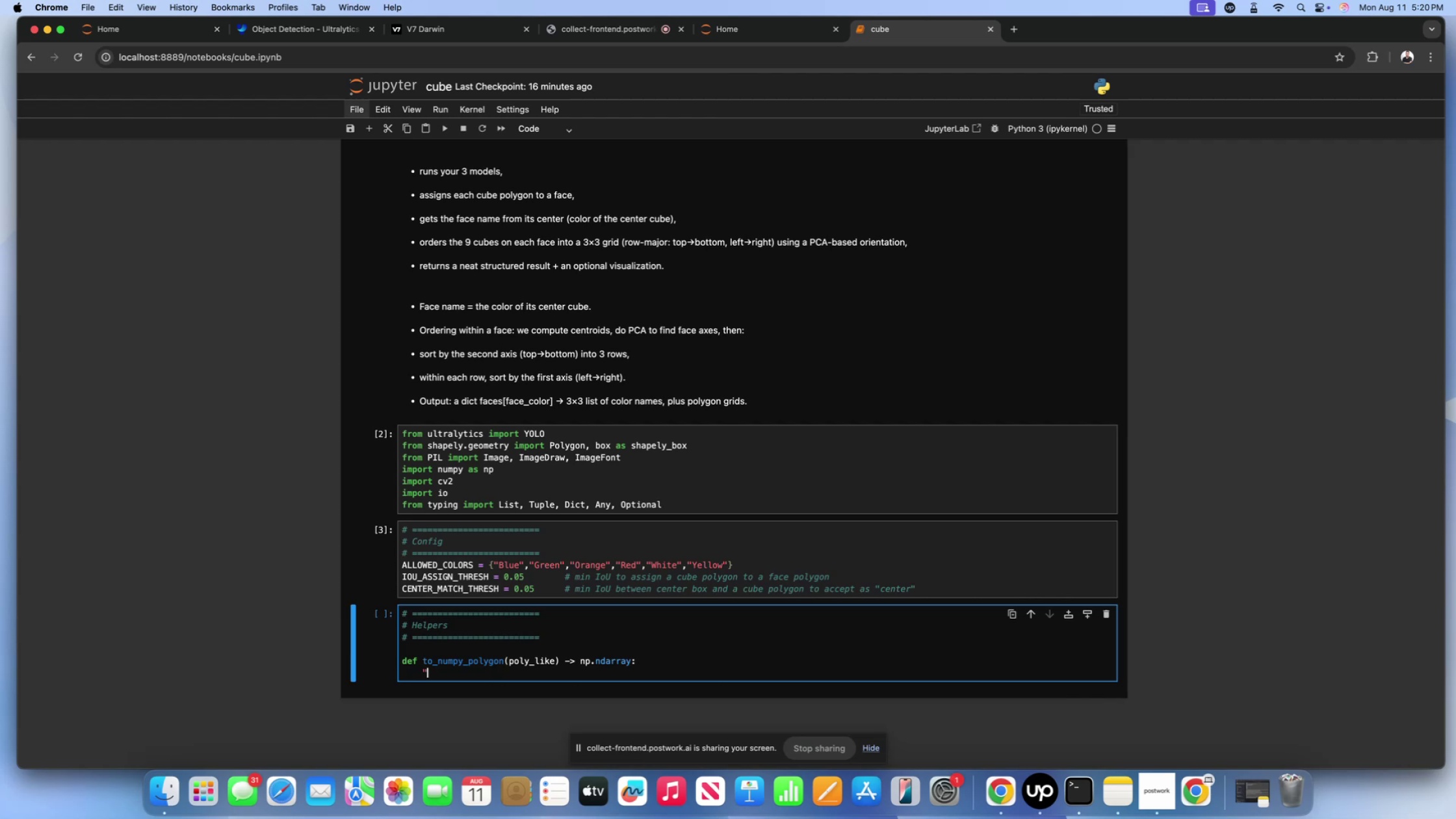 
key(Shift+ShiftLeft)
 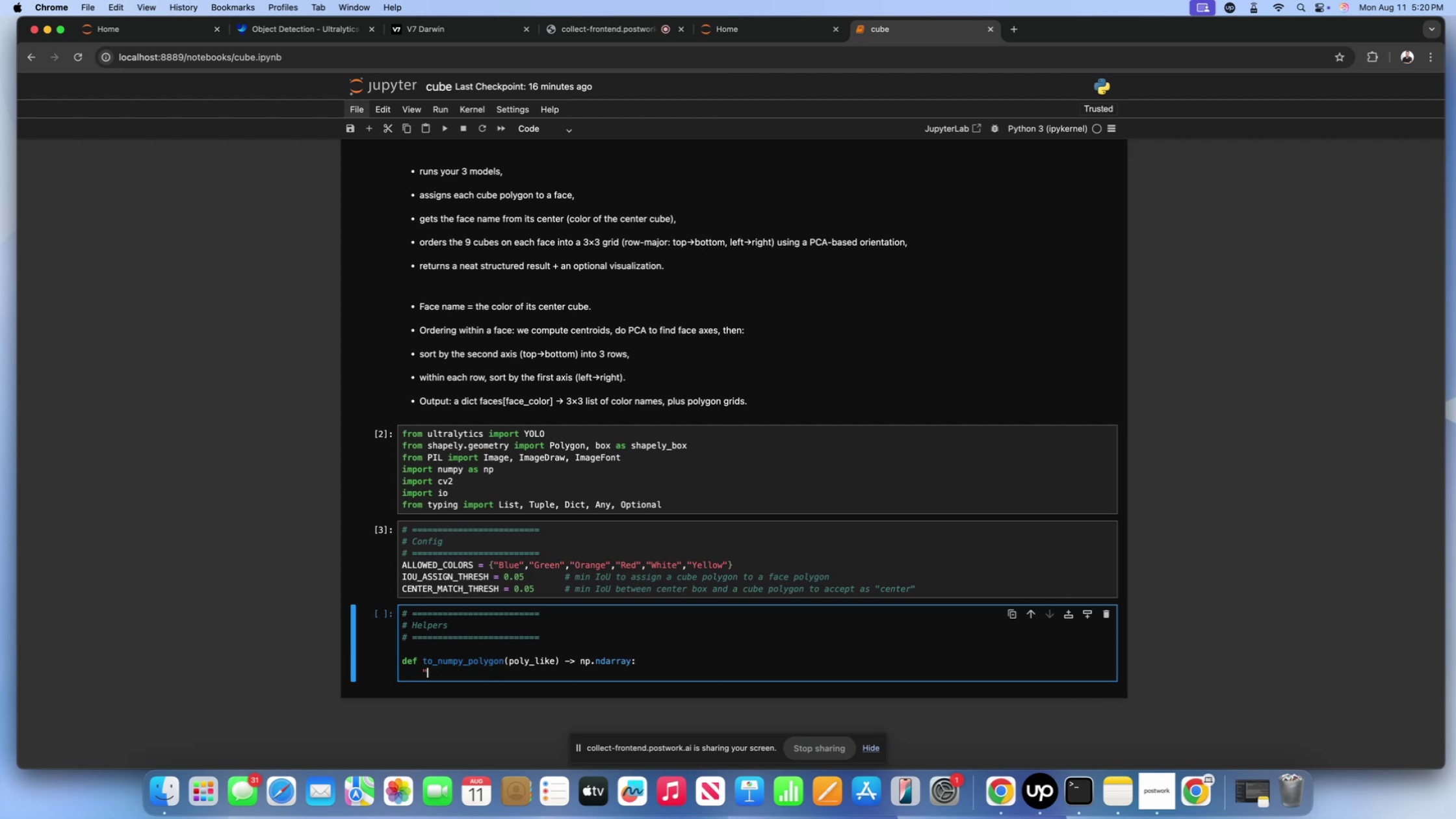 
key(Shift+Quote)
 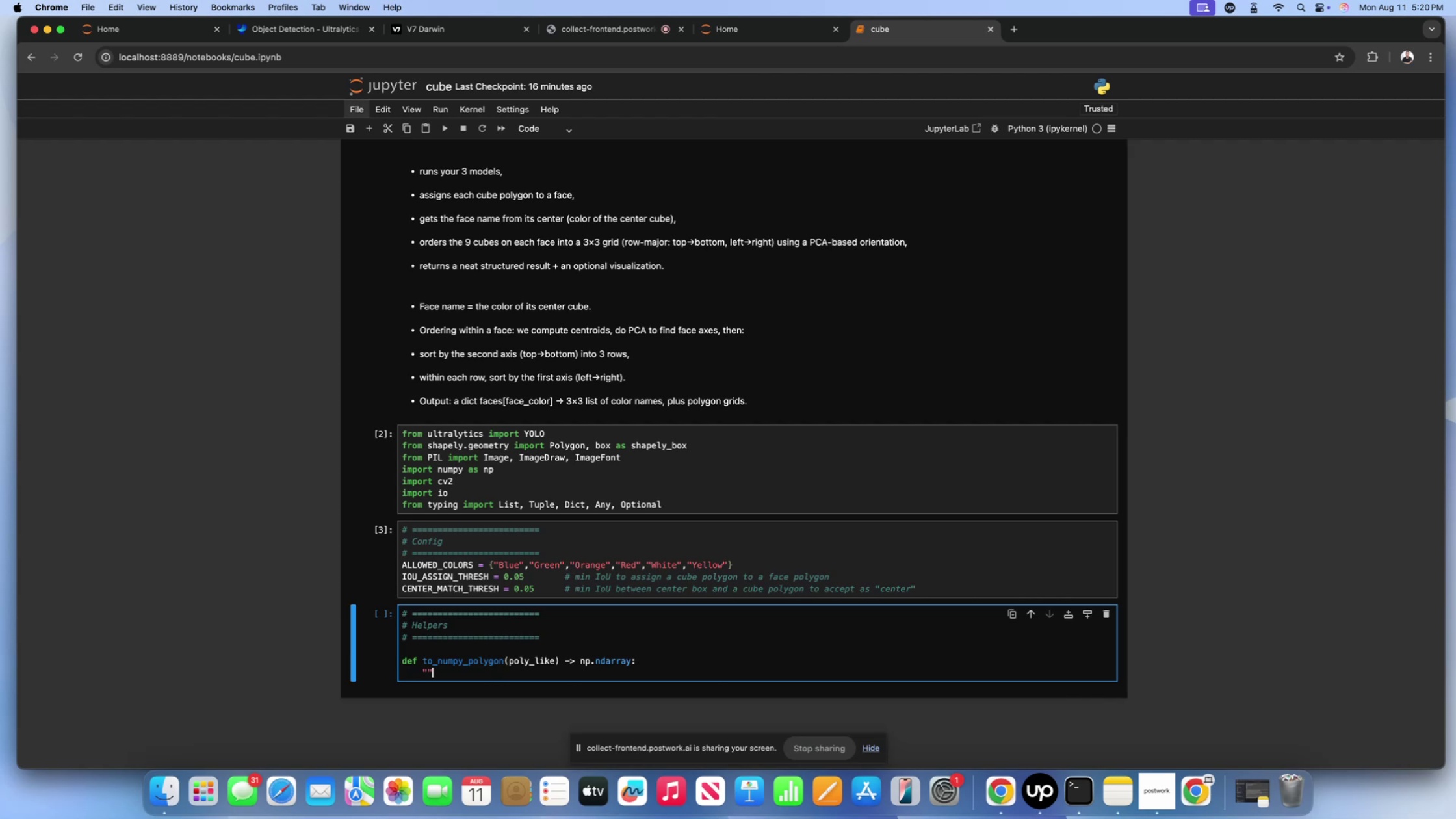 
key(Shift+ShiftLeft)
 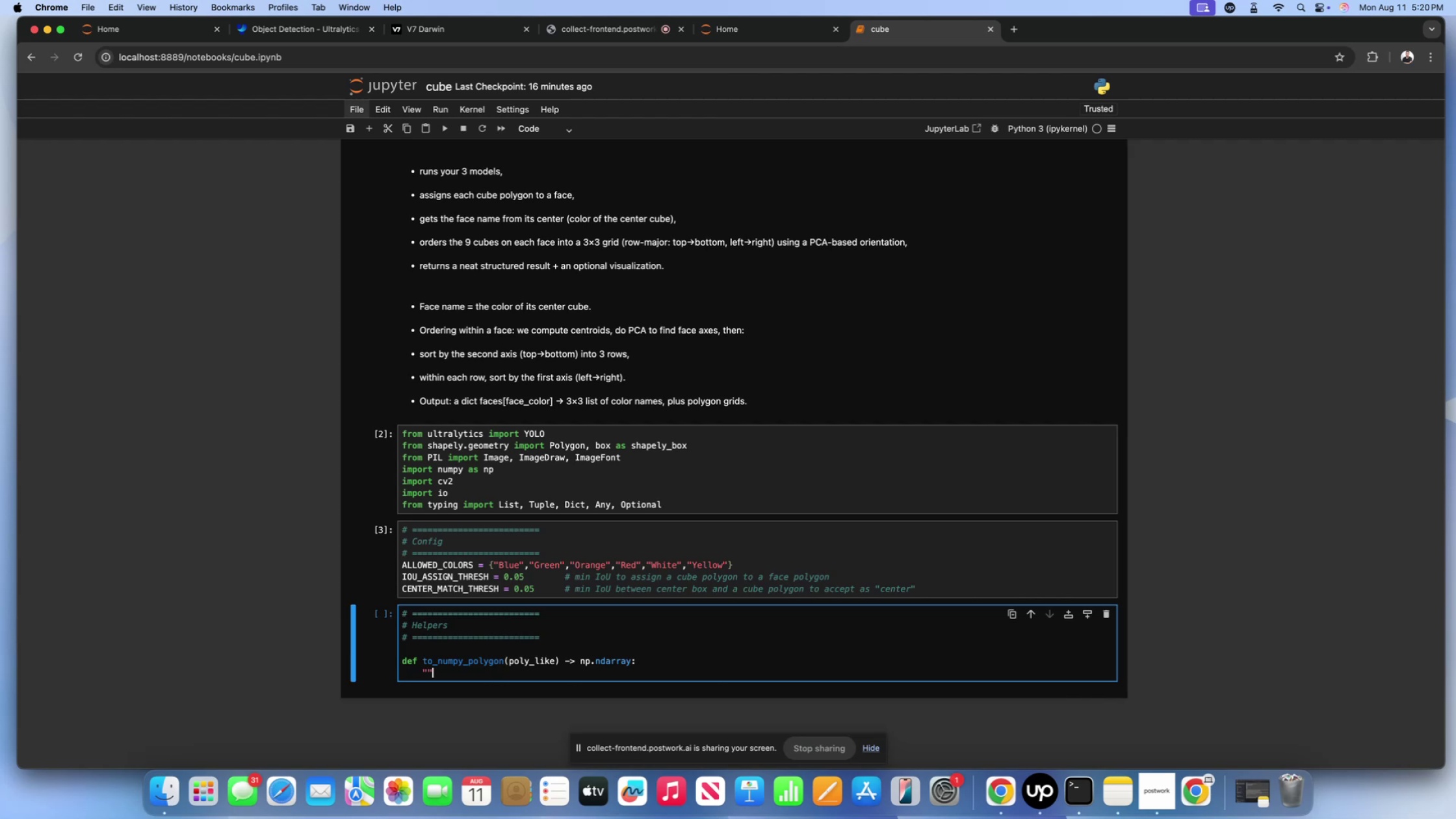 
key(Shift+Quote)
 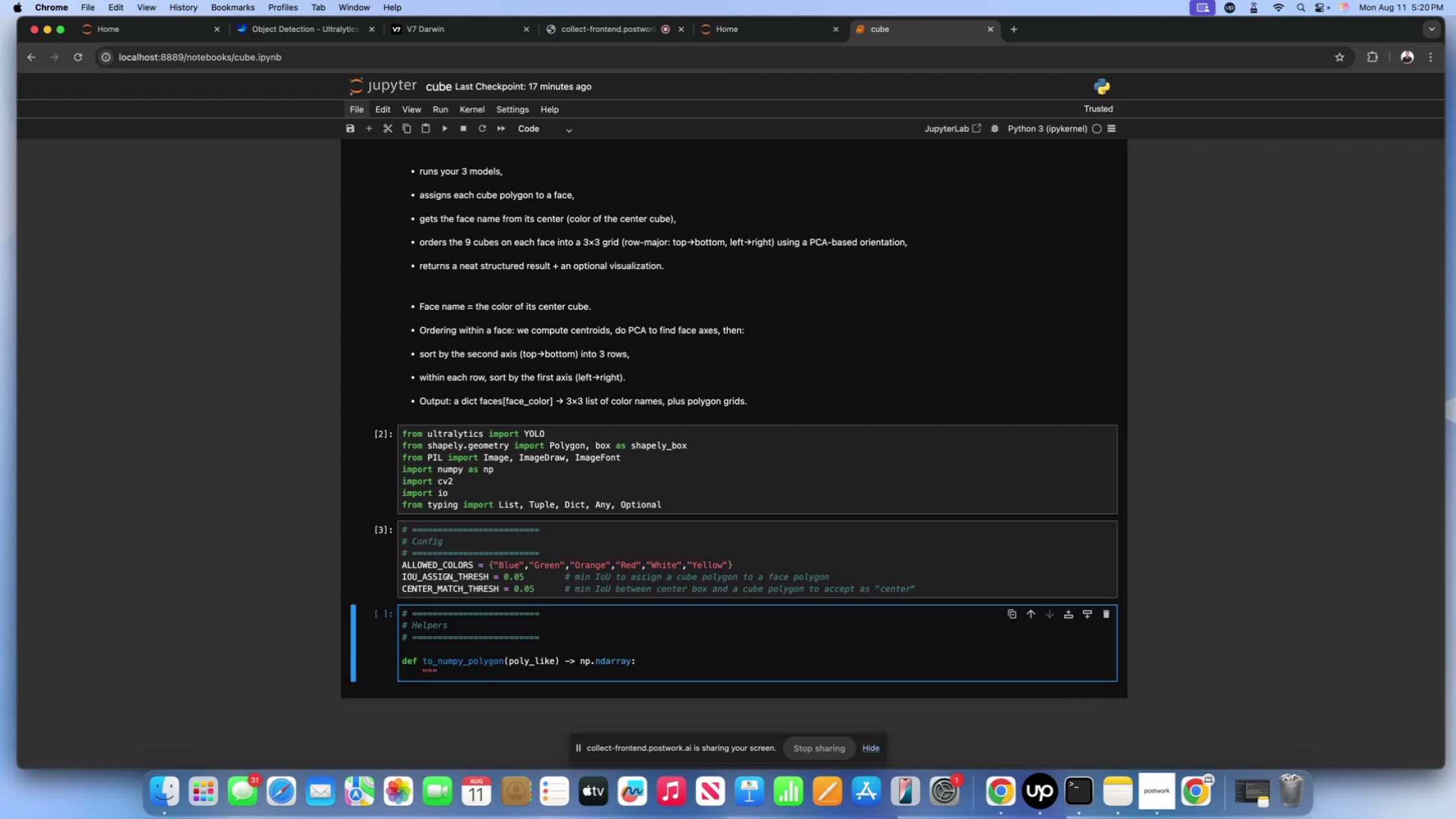 
key(Enter)
 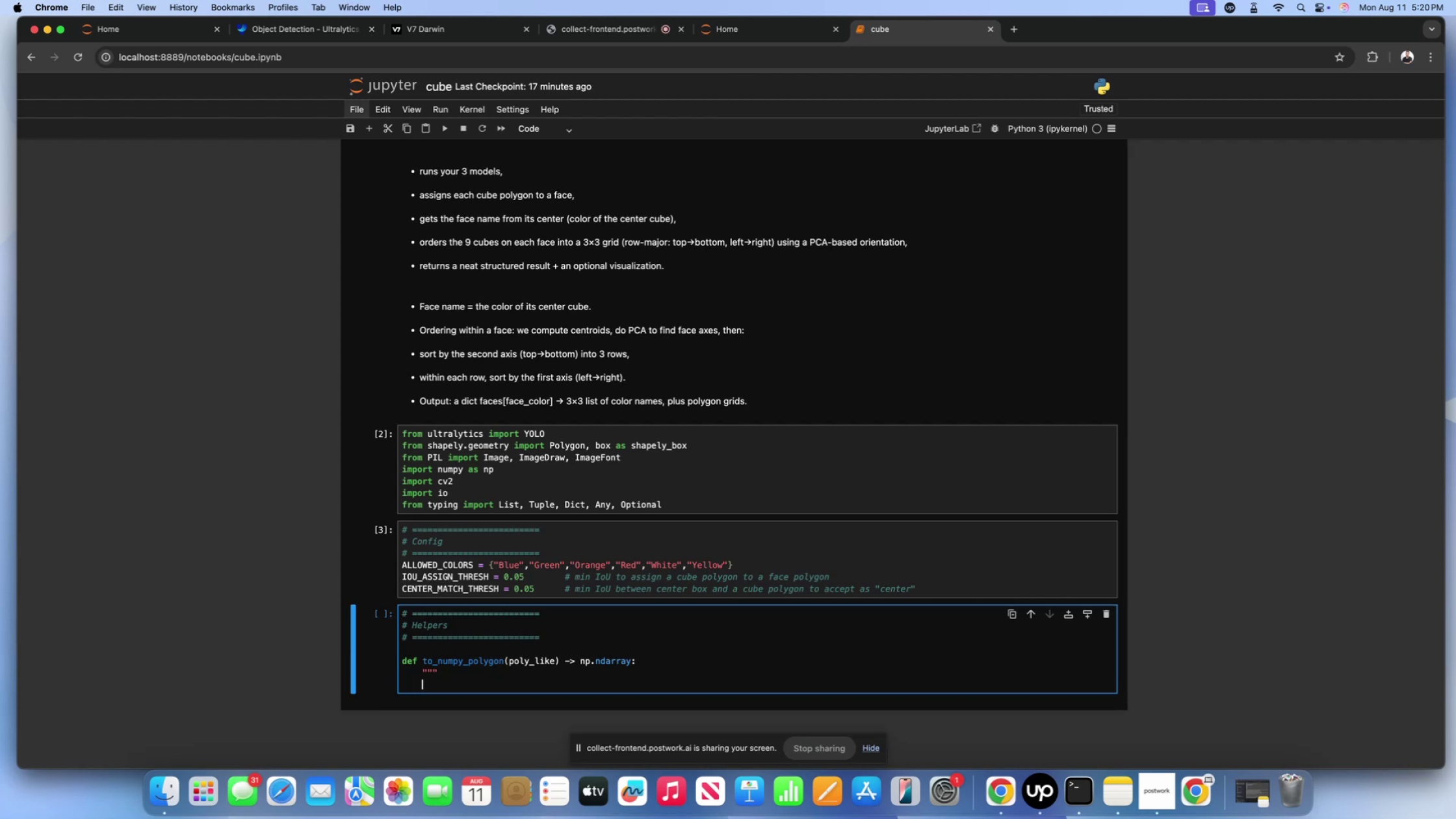 
type(Ensure)
 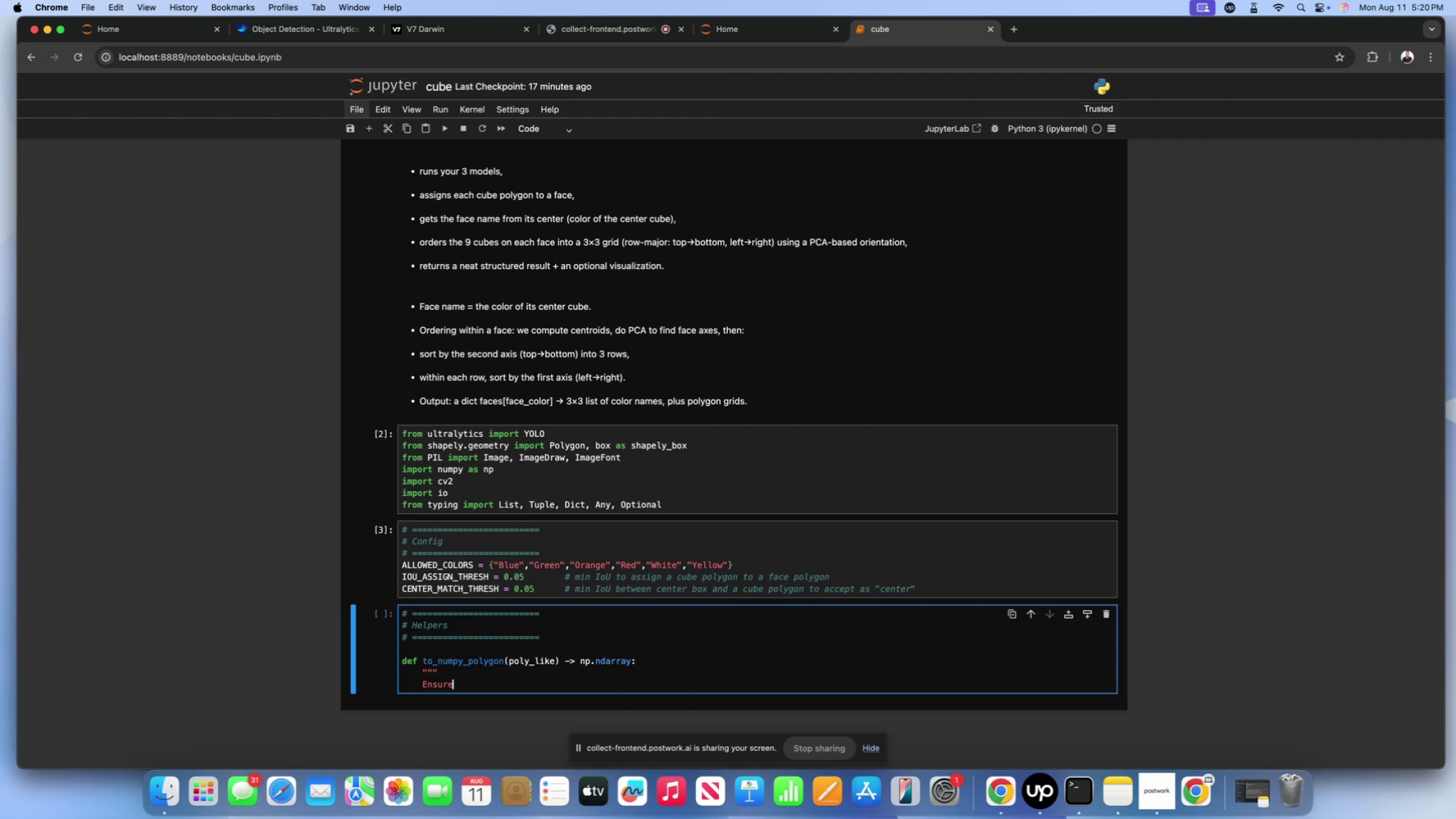 
scroll: coordinate [616, 620], scroll_direction: down, amount: 11.0
 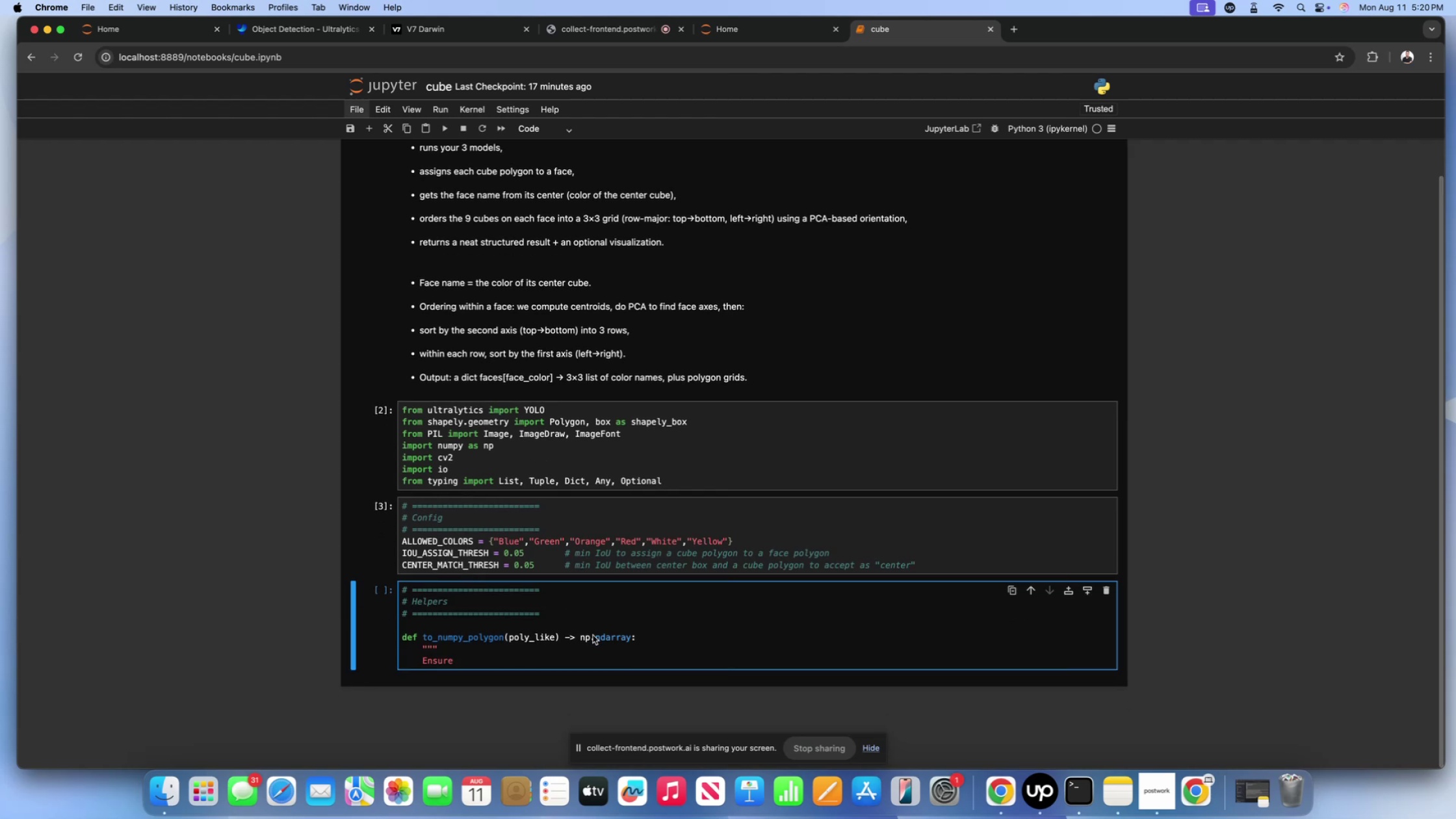 
type( a polygon is an ())
 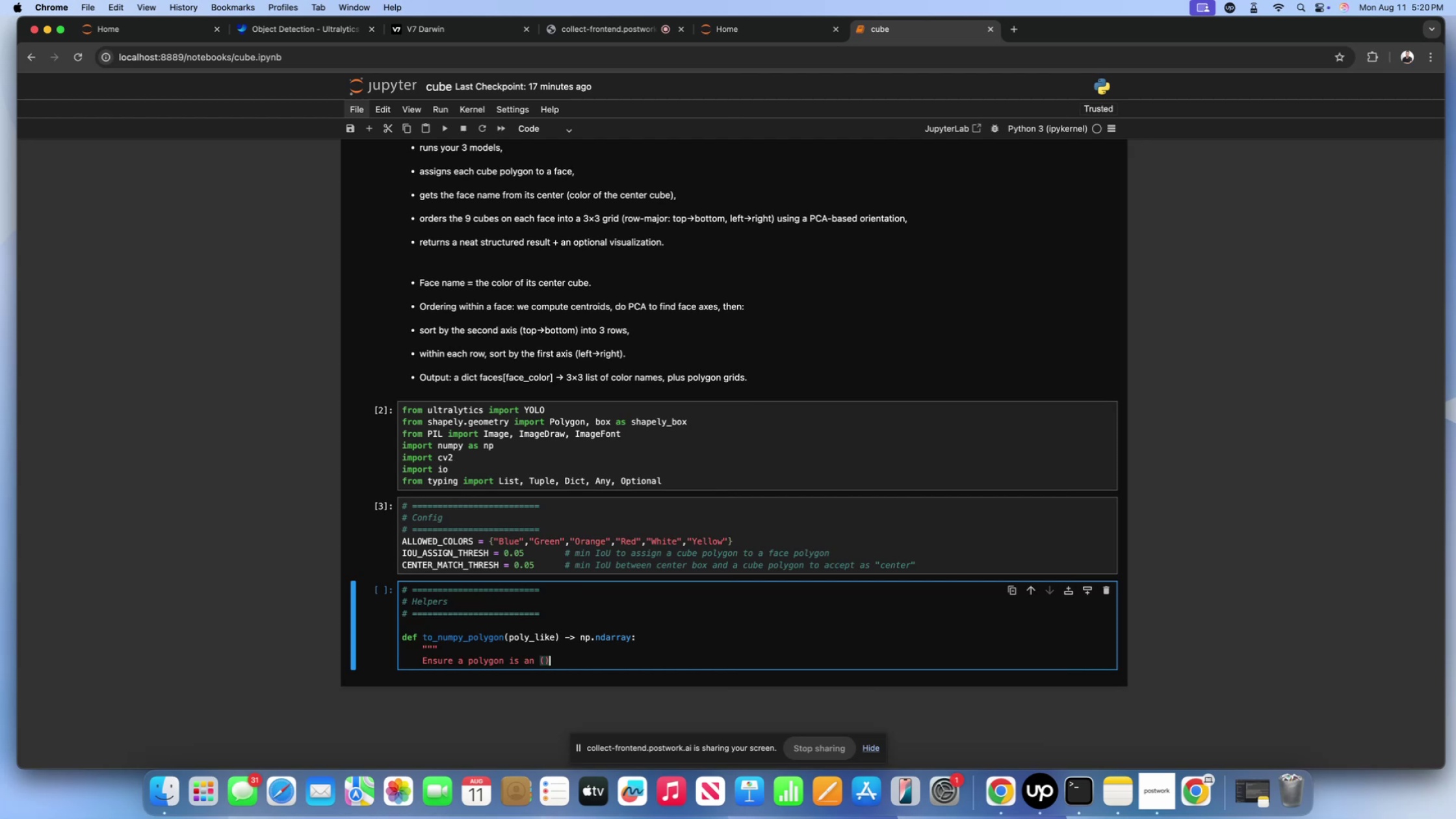 
key(ArrowLeft)
 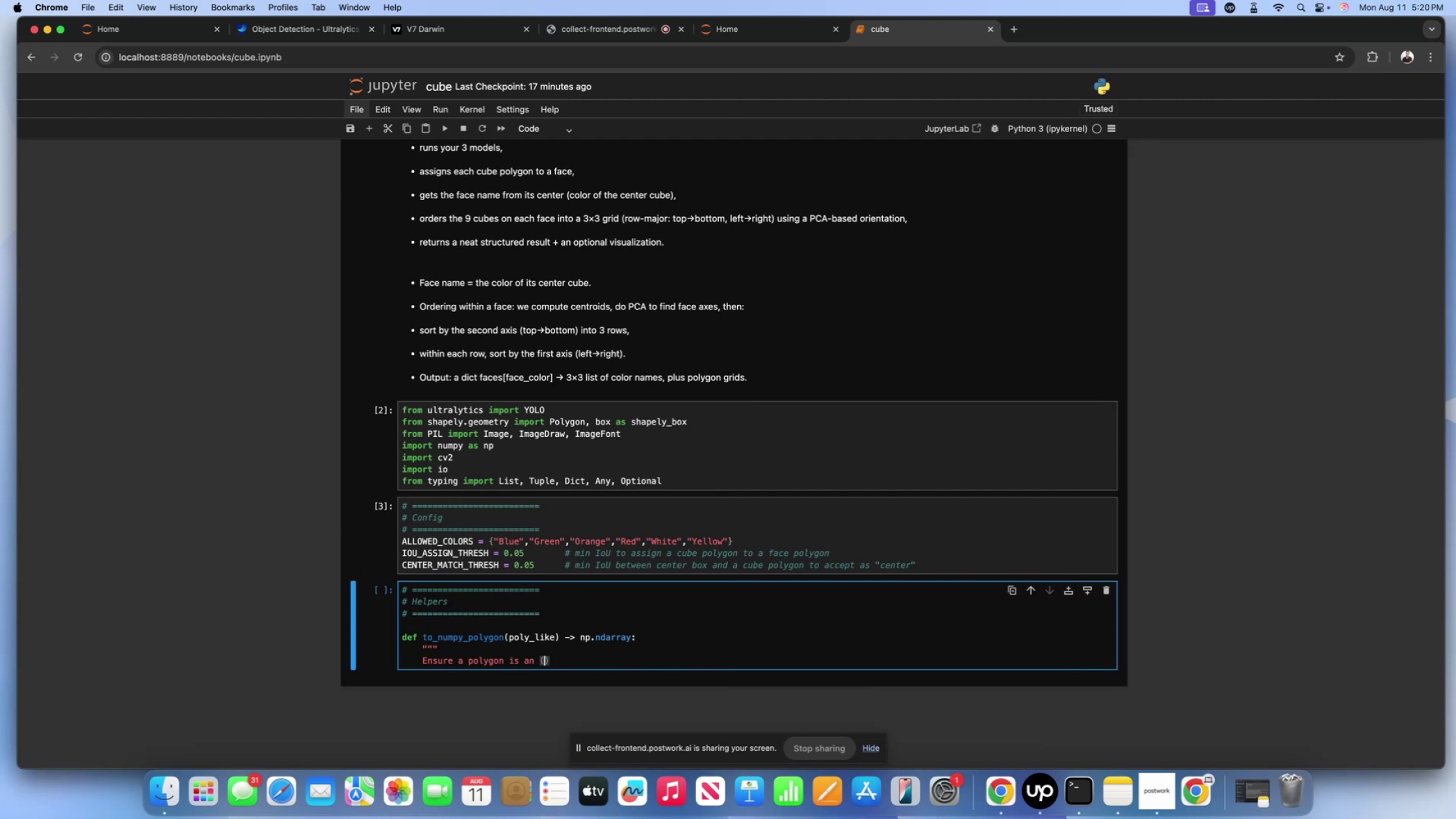 
key(CapsLock)
 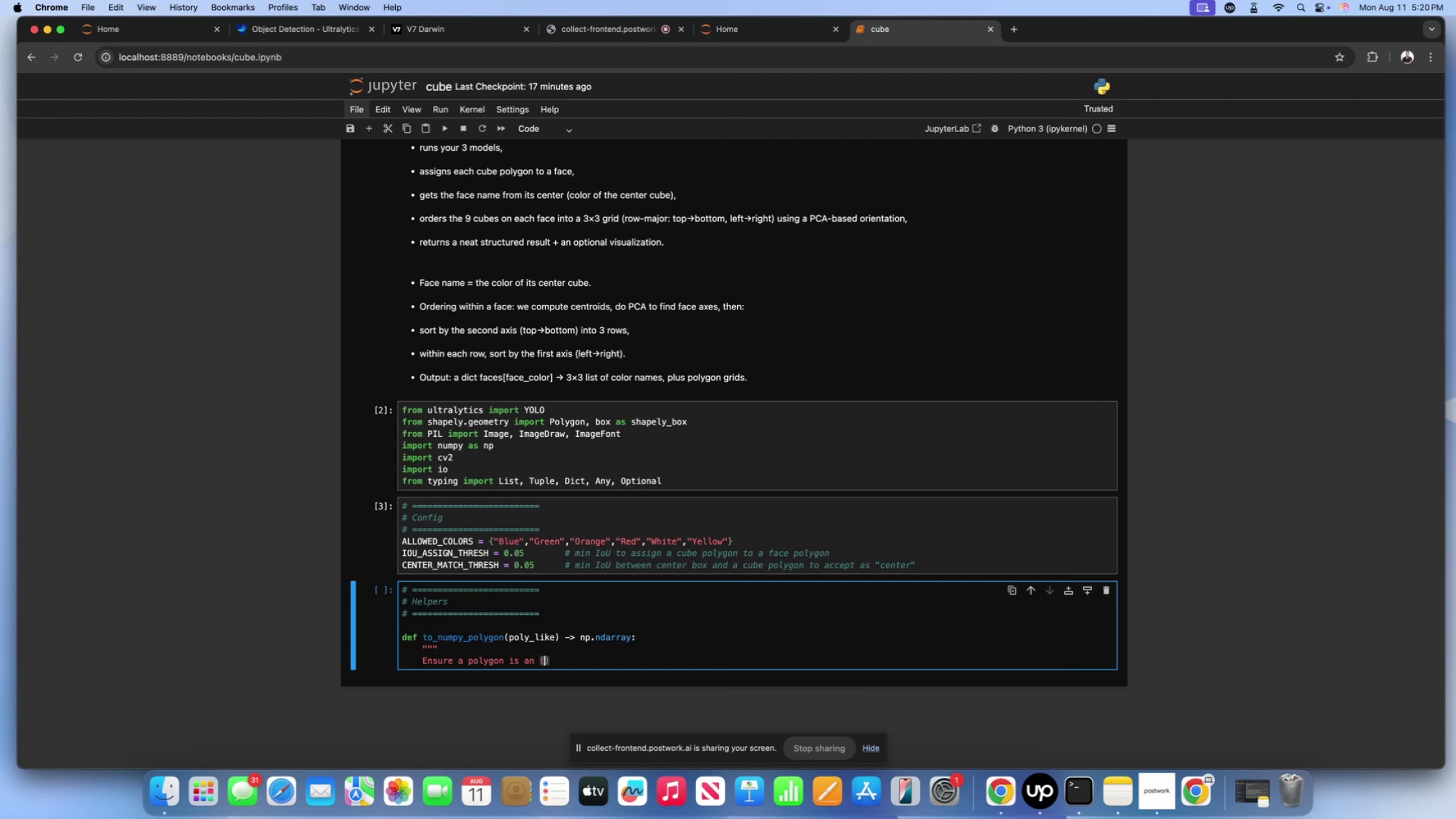 
key(N)
 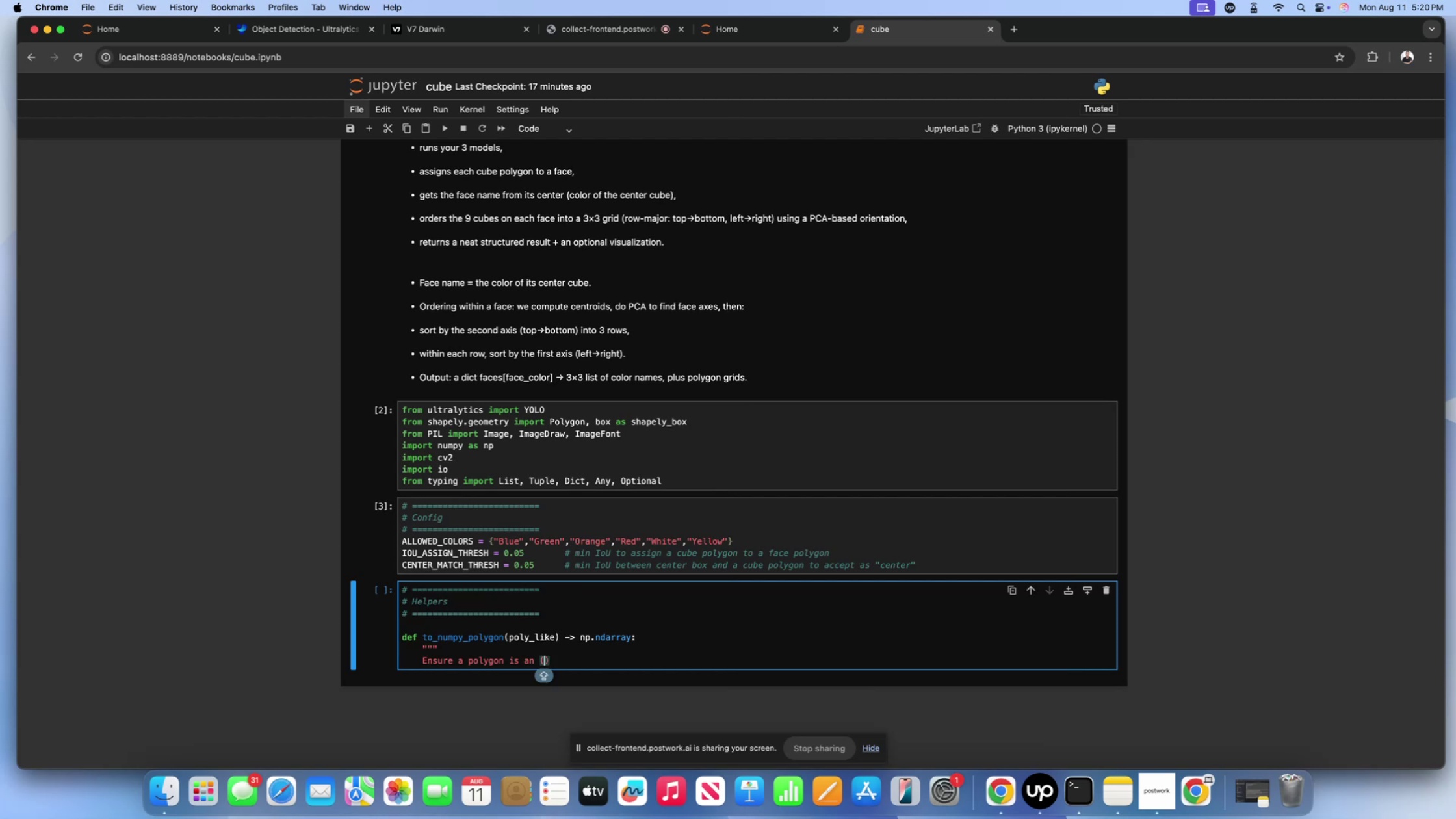 
key(CapsLock)
 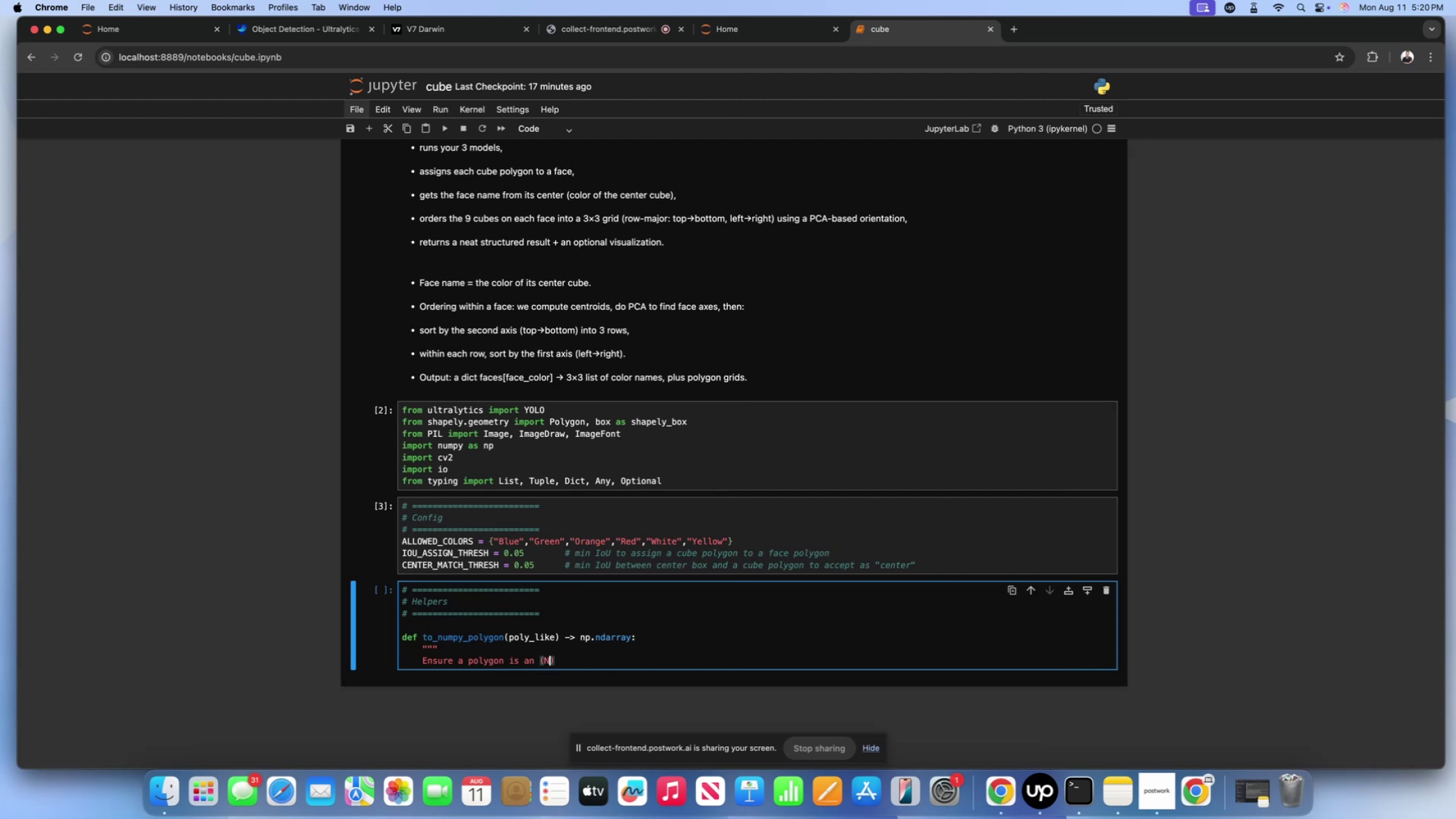 
key(Comma)
 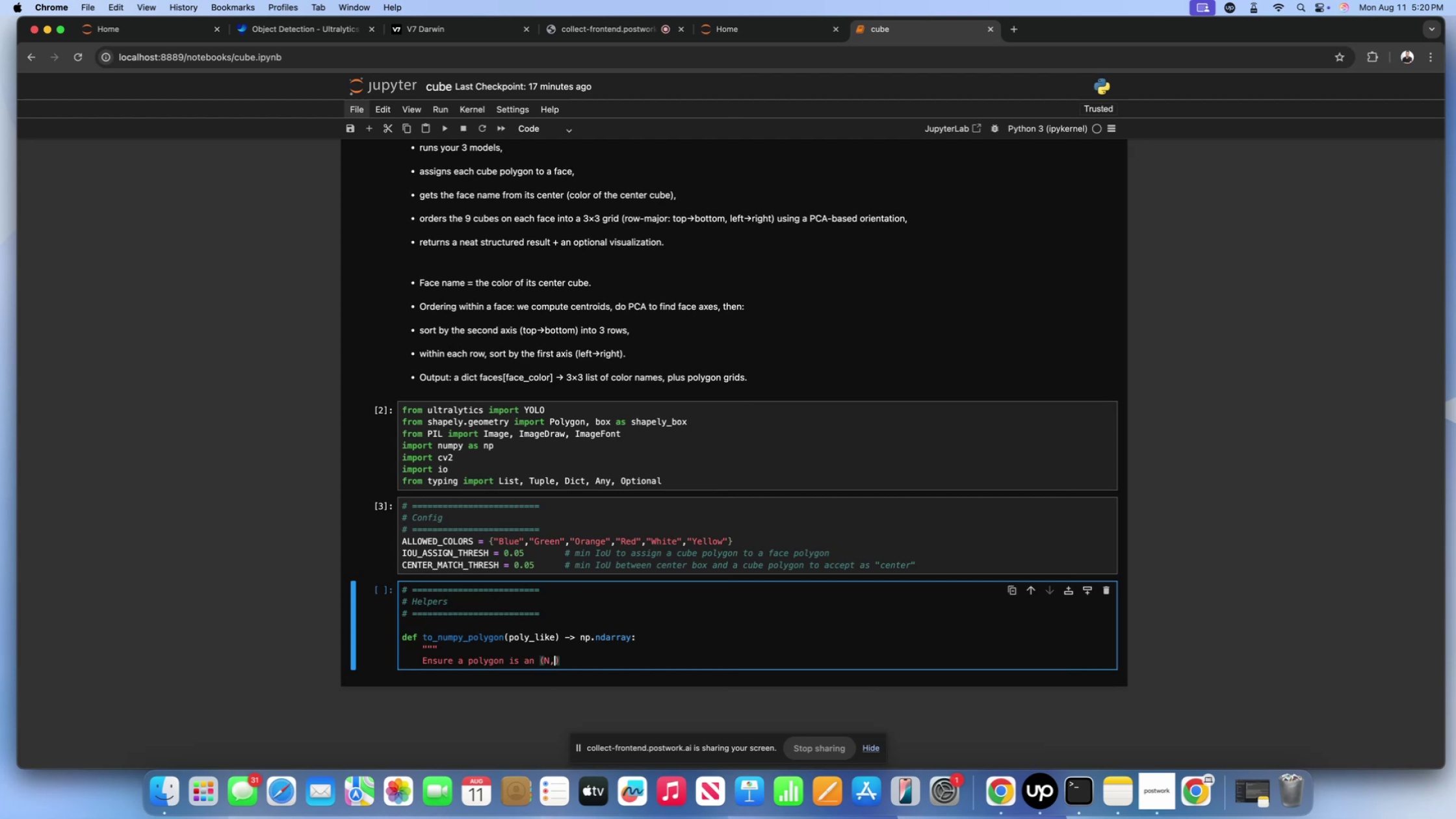 
key(2)
 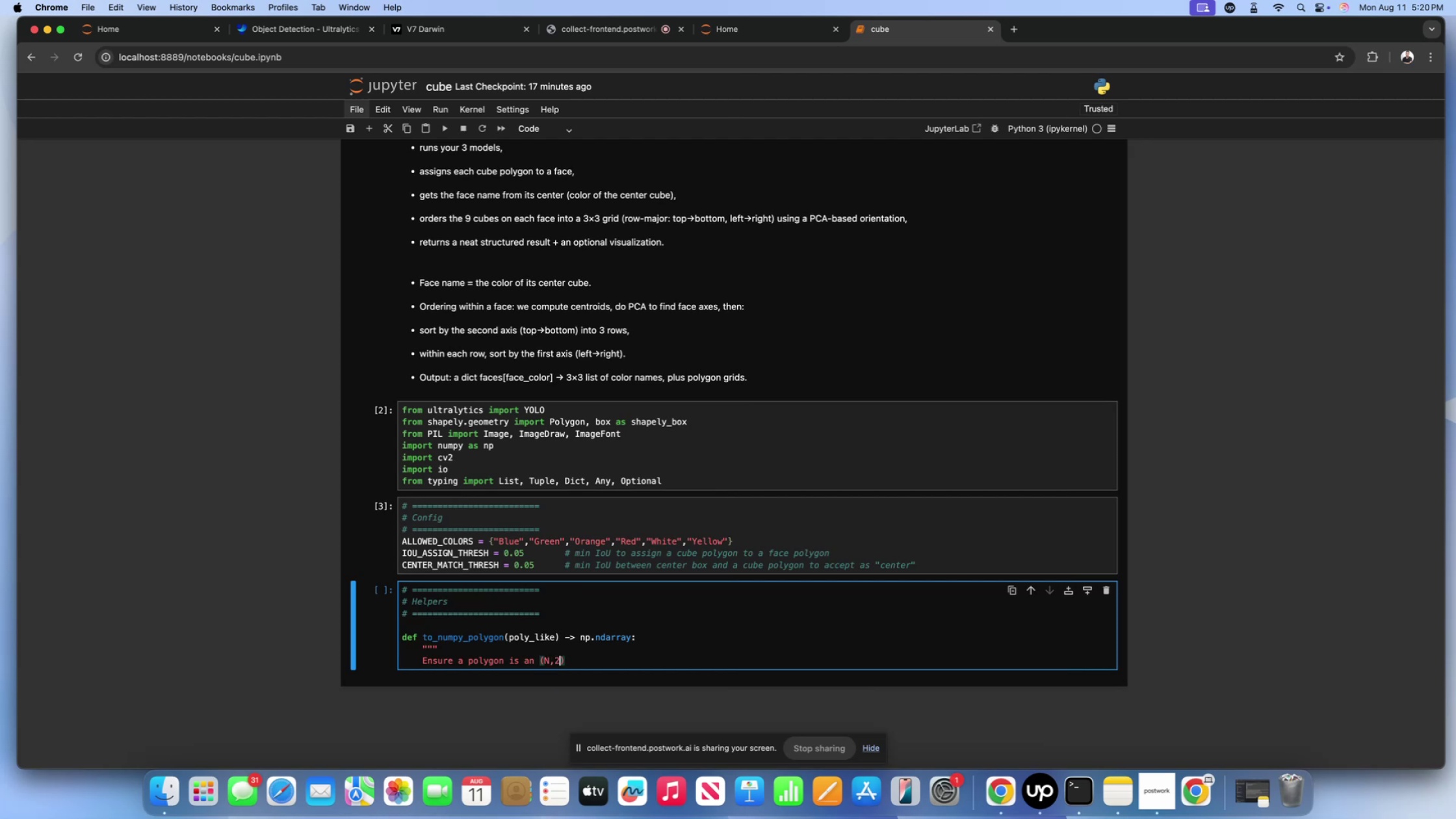 
key(ArrowRight)
 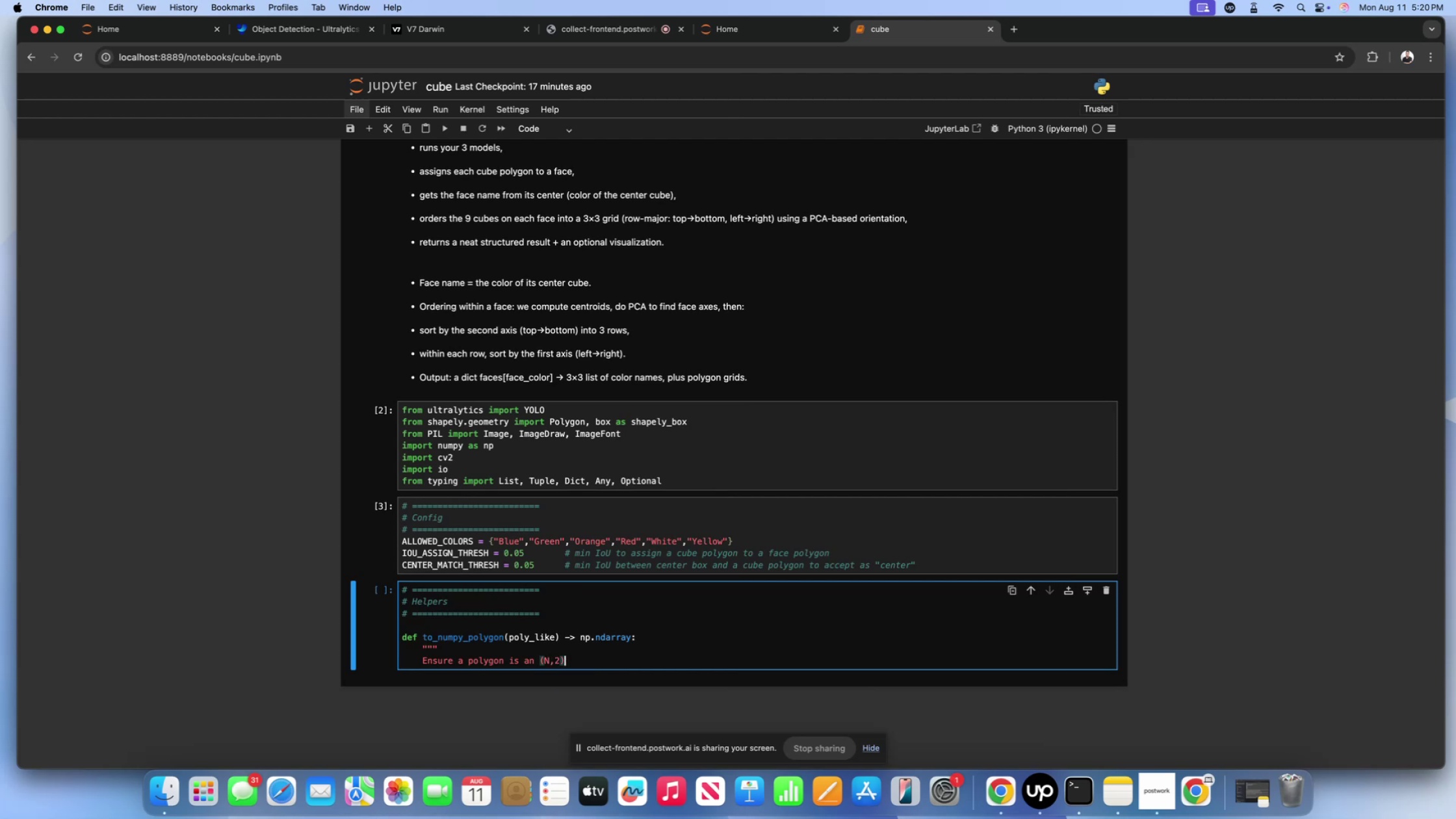 
key(Space)
 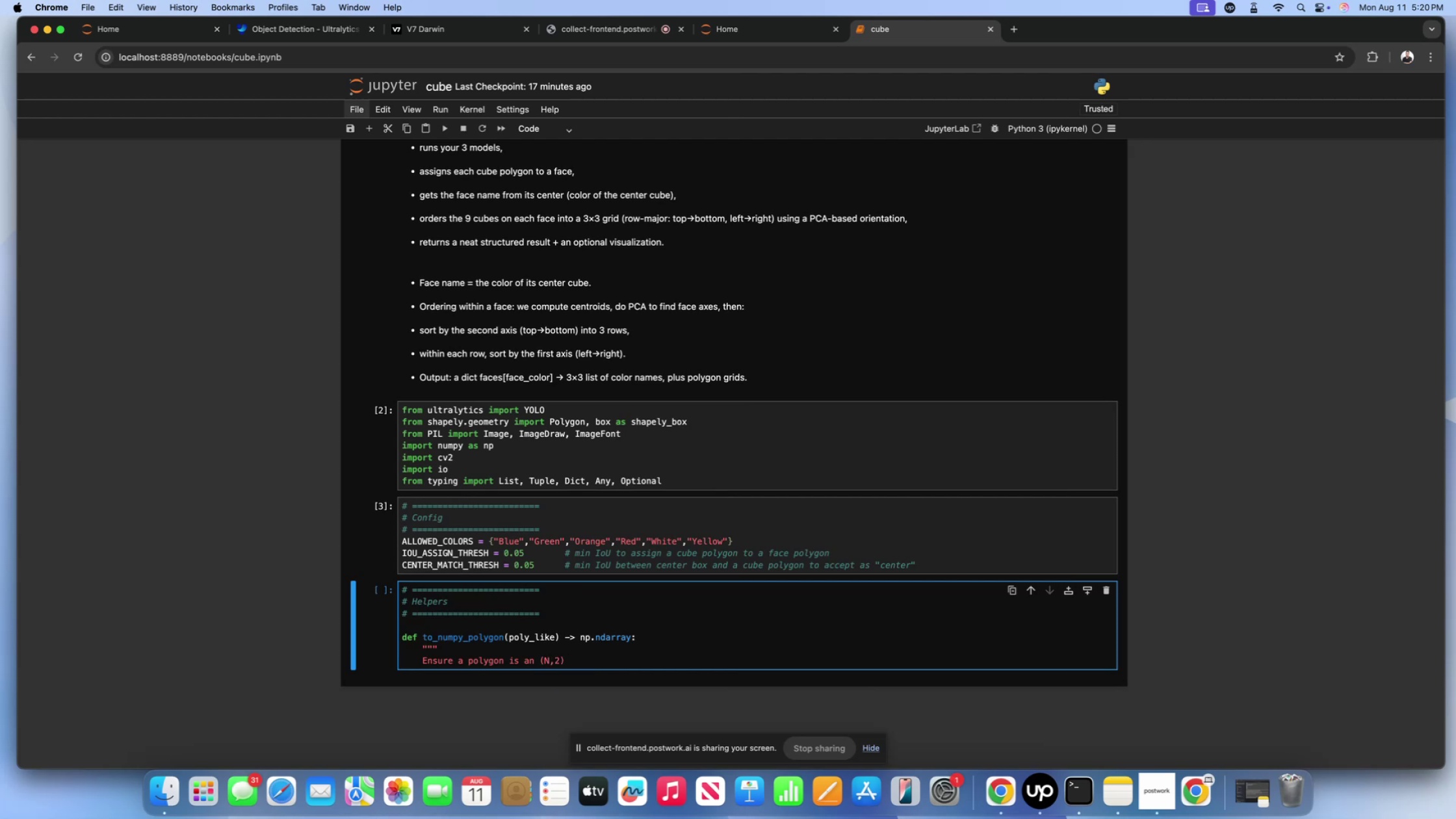 
wait(8.35)
 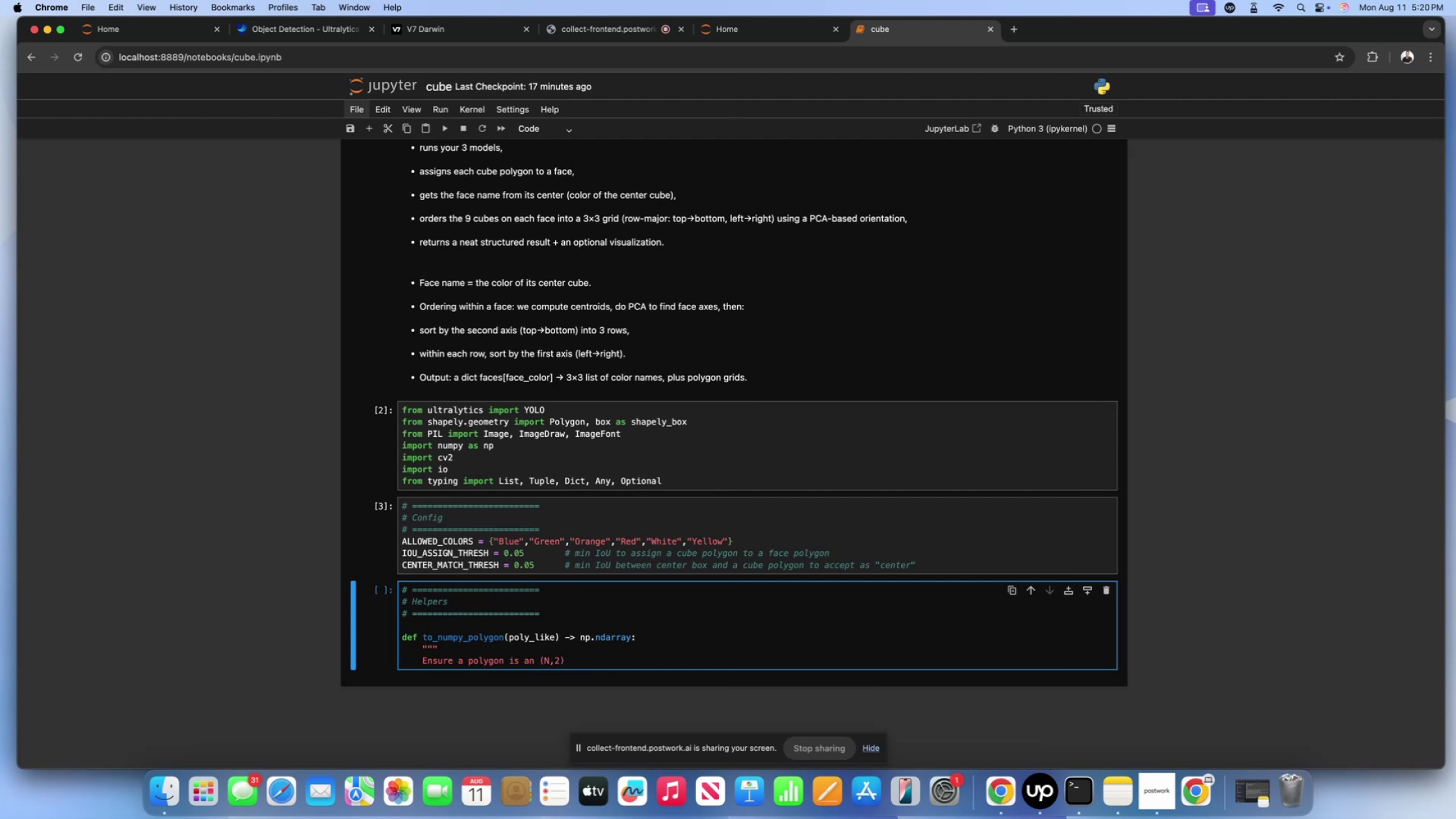 
type(np.ndarray[])
 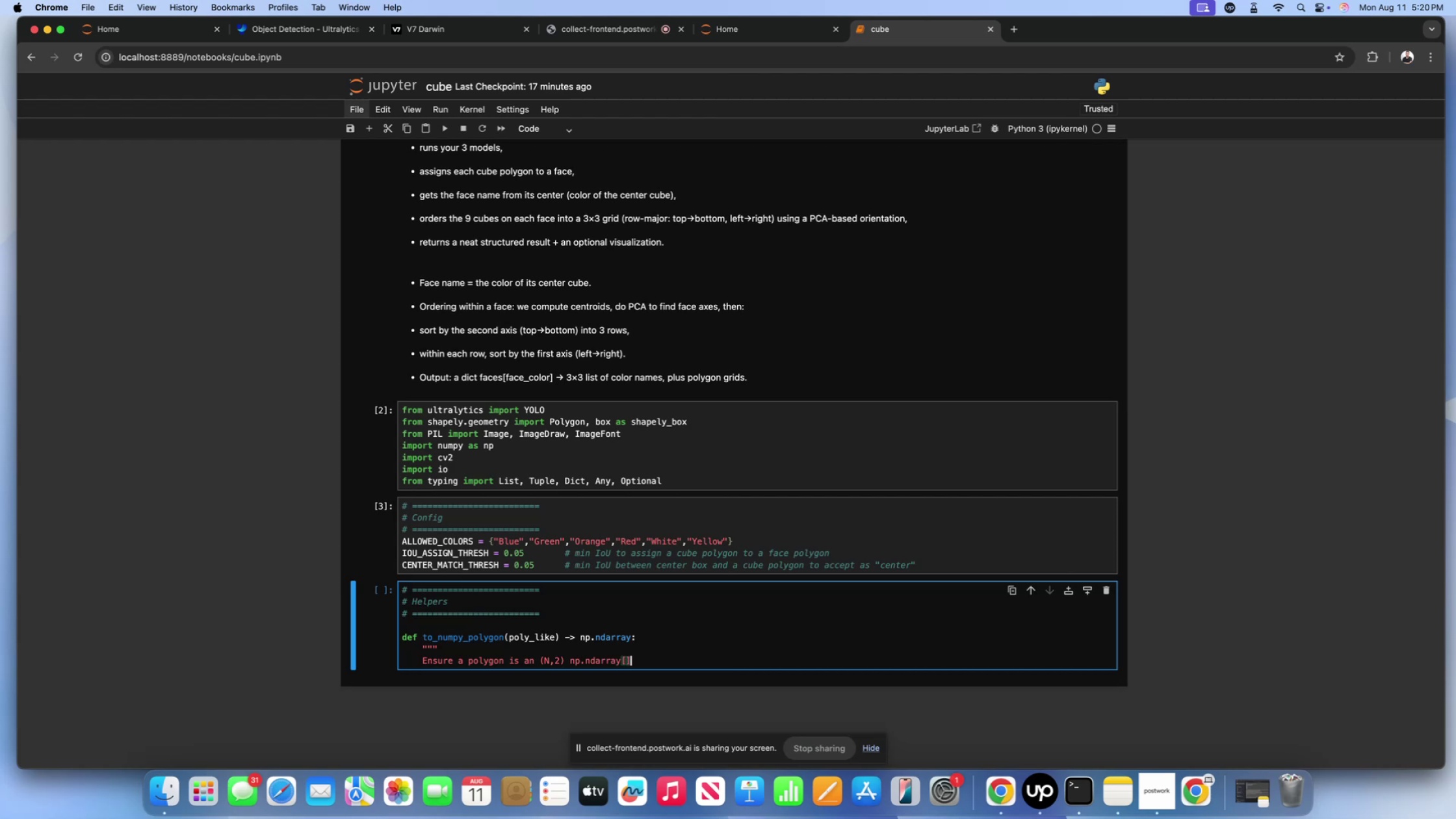 
key(ArrowLeft)
 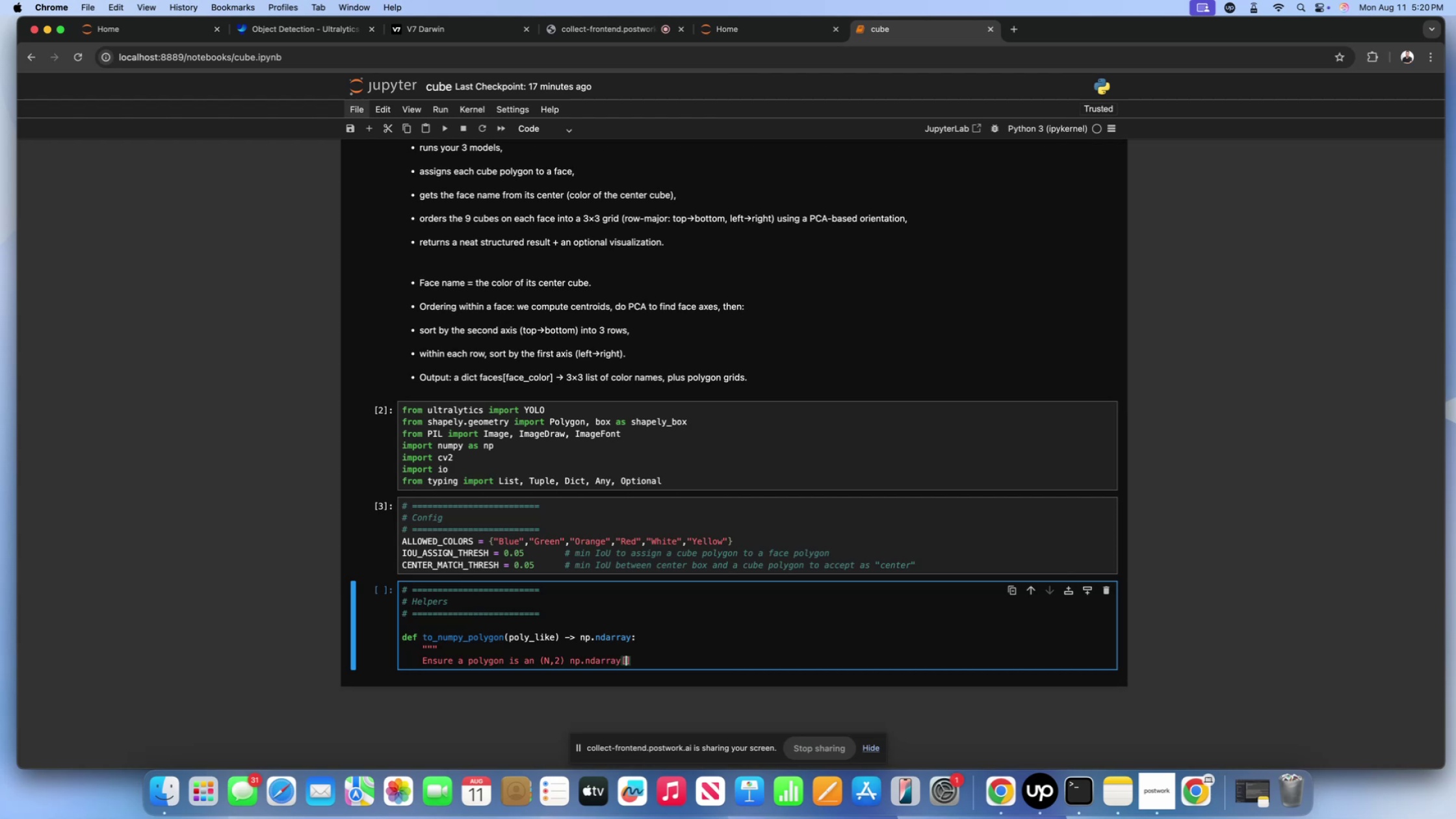 
type(float)
 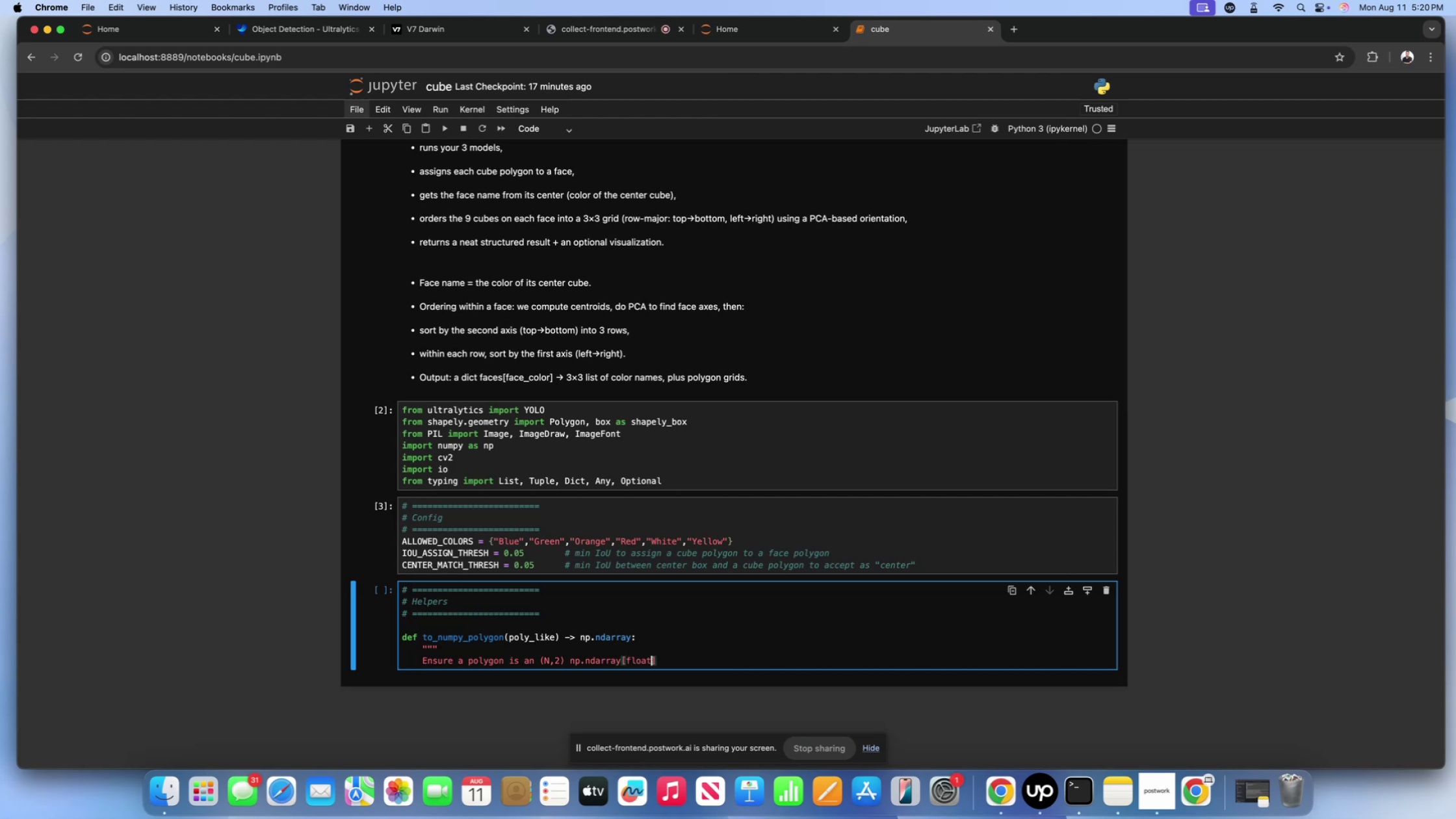 
key(ArrowRight)
 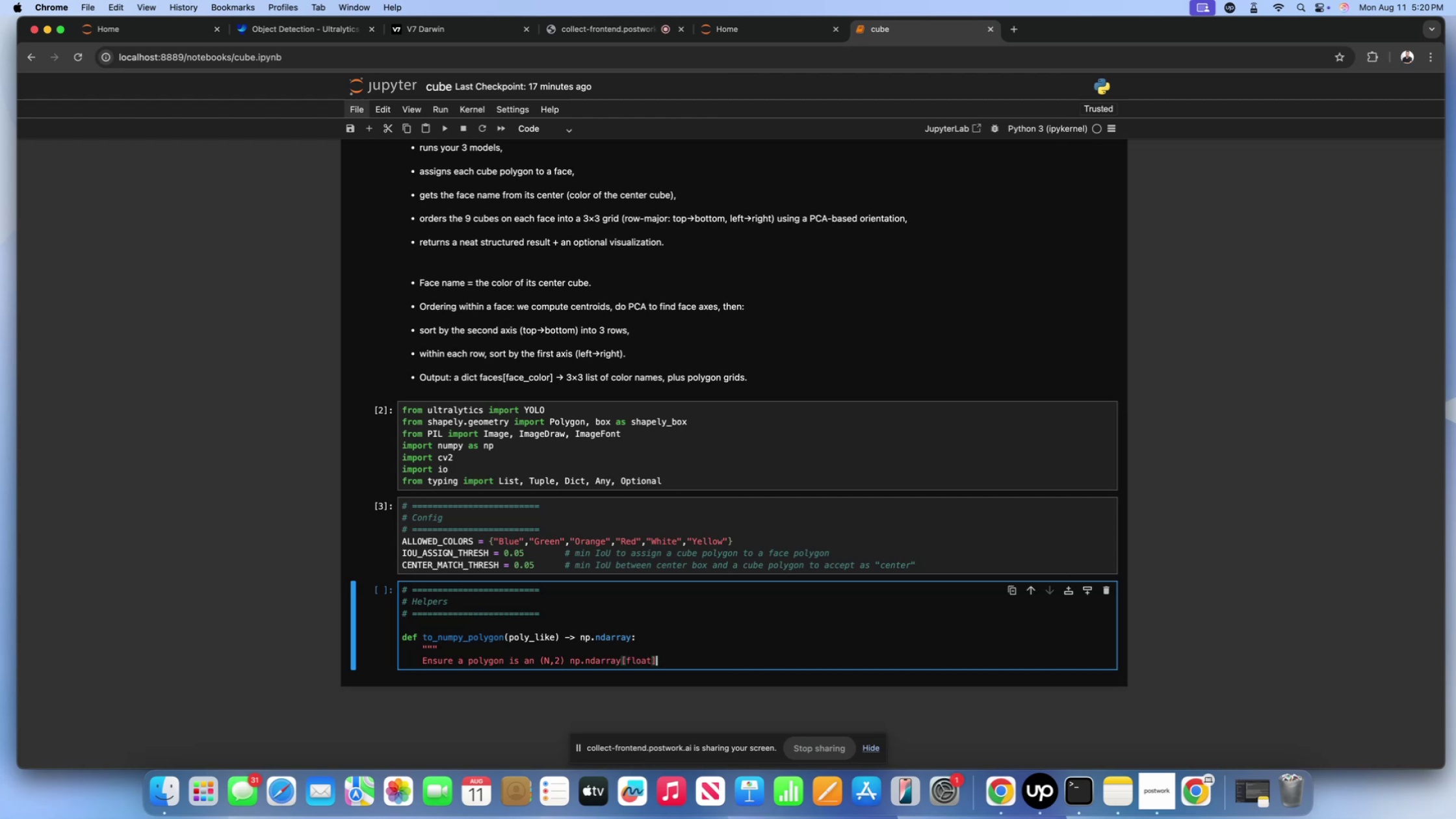 
key(Period)
 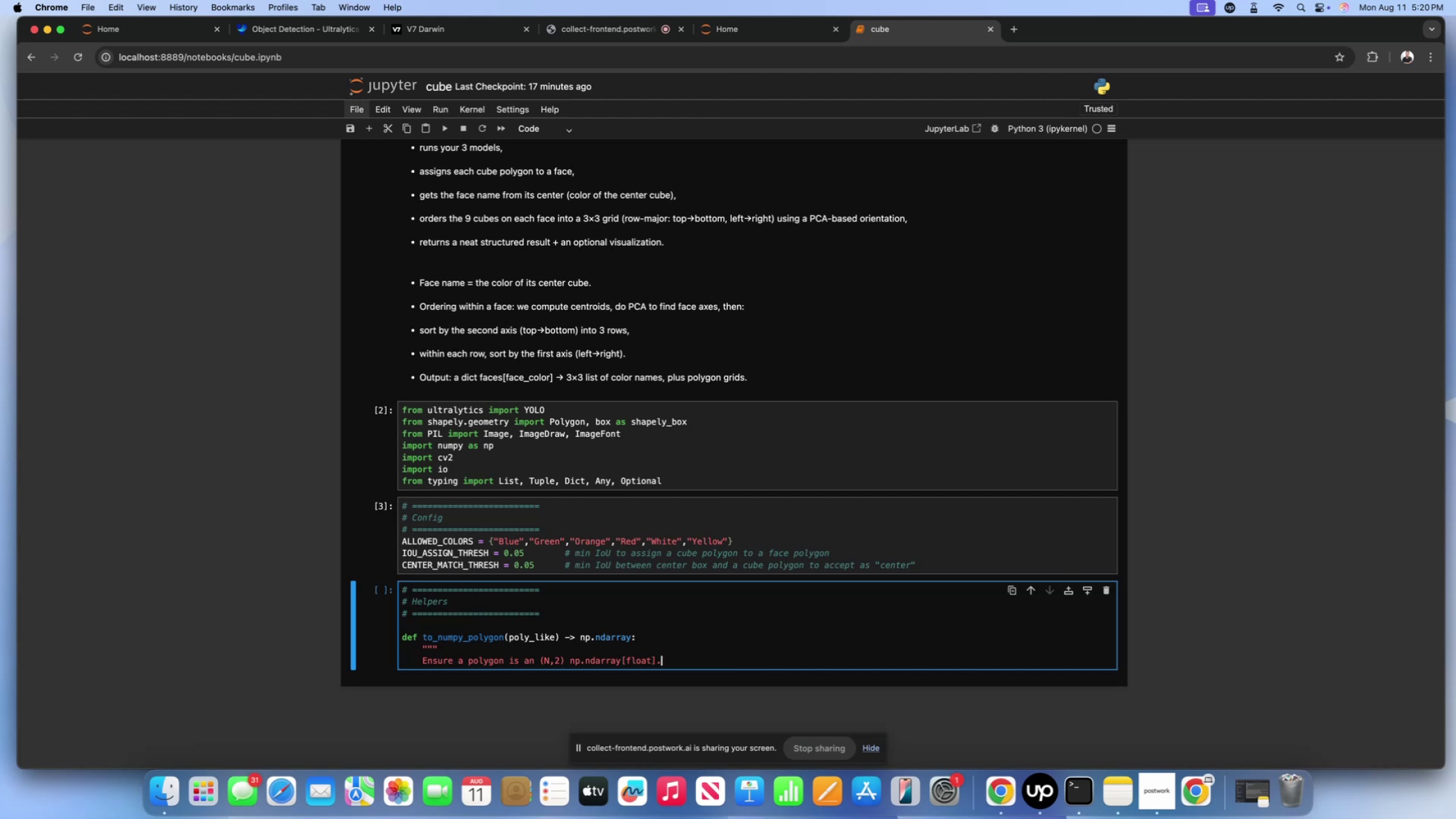 
key(Enter)
 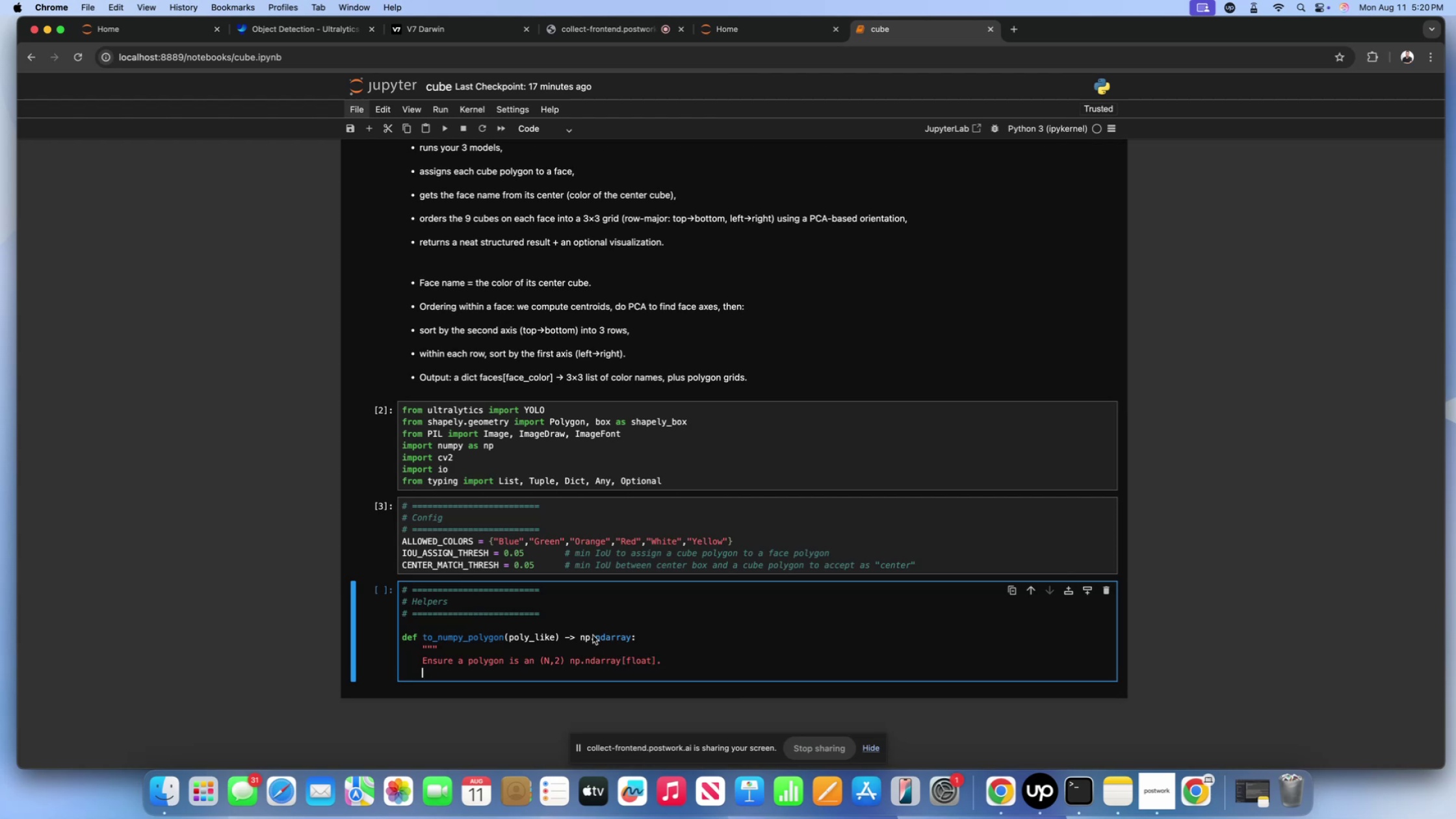 
scroll: coordinate [635, 570], scroll_direction: down, amount: 17.0
 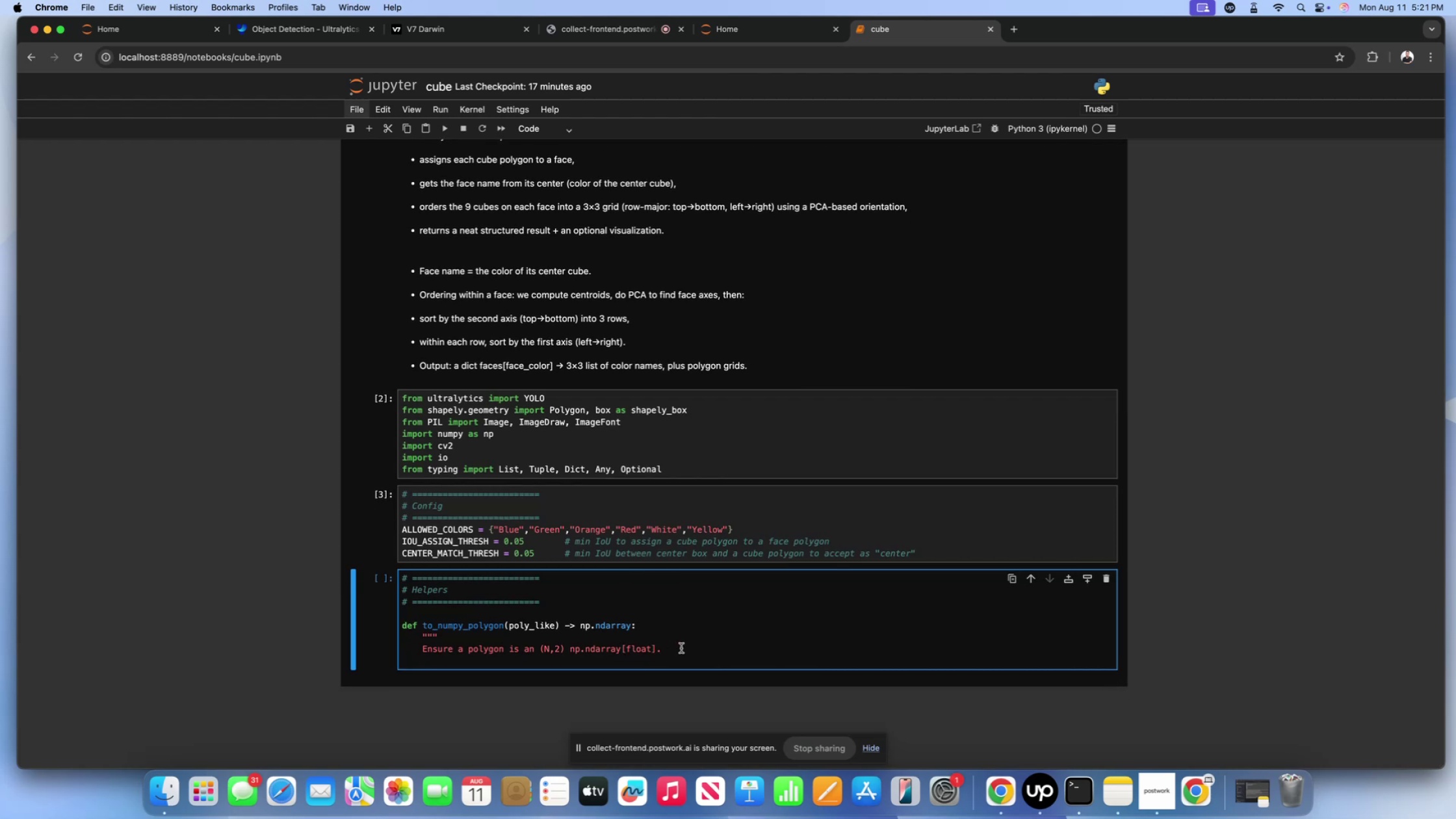 
type(Accepts Ul)
 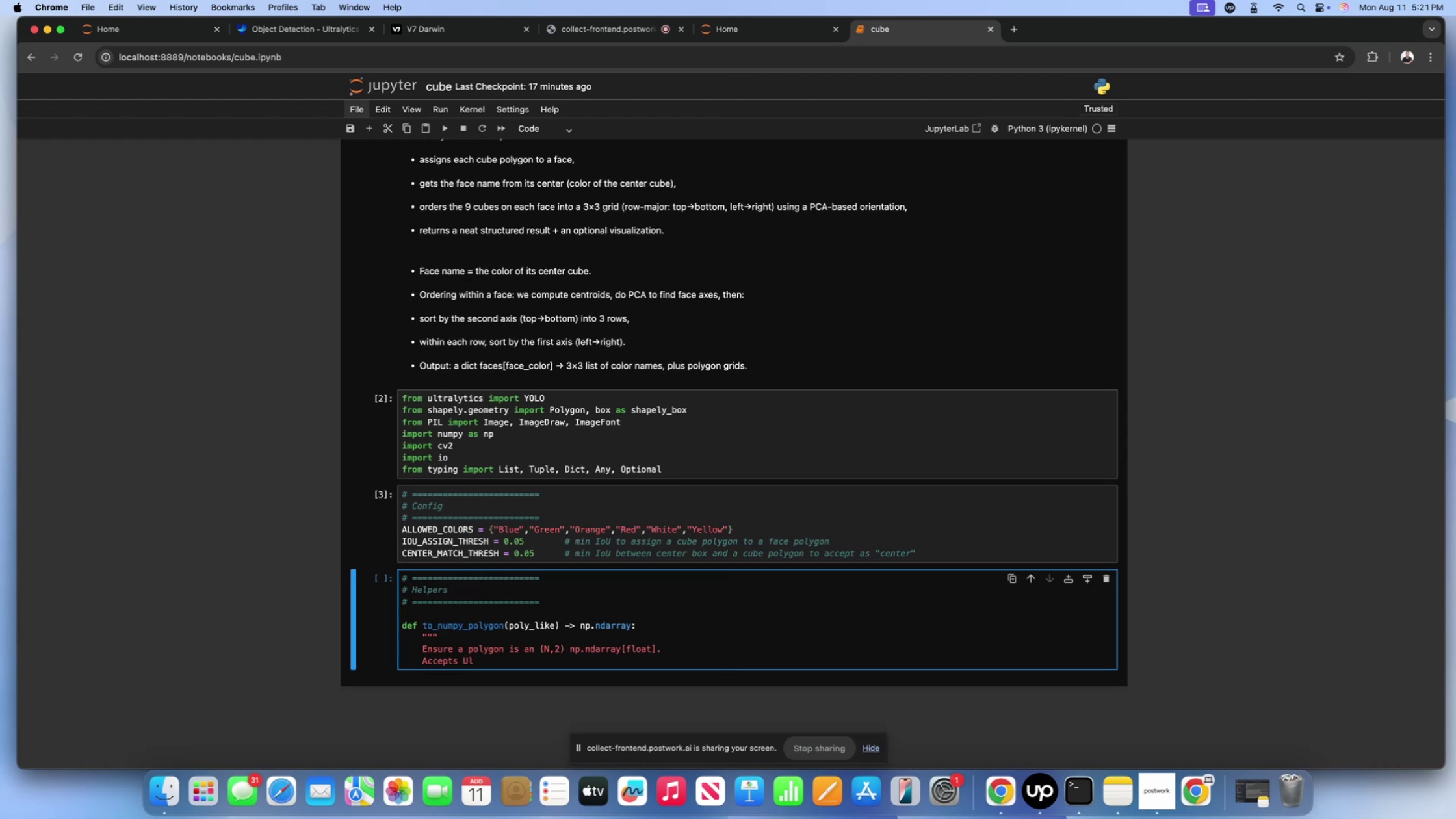 
wait(7.53)
 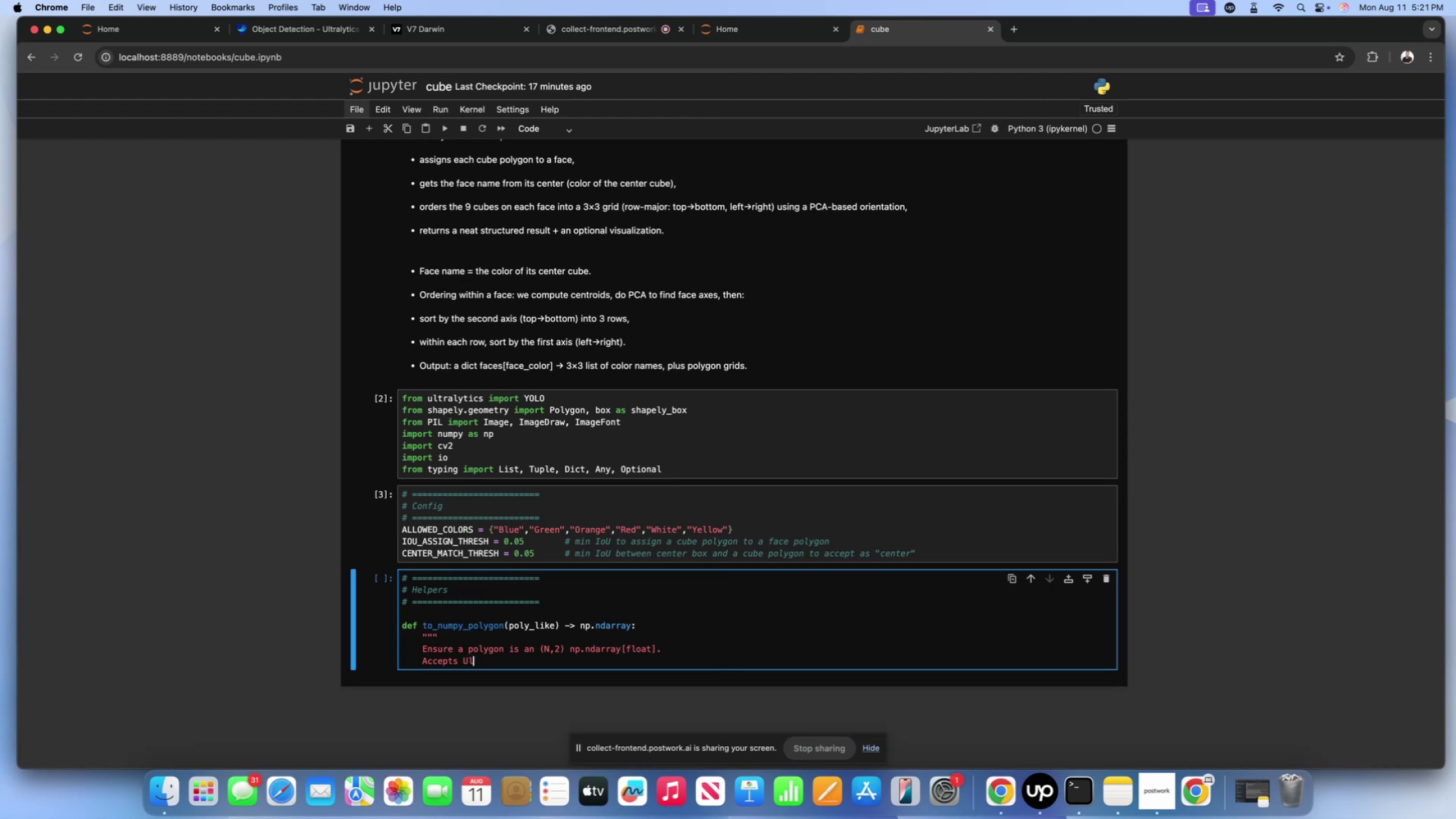 
type(tralytics xy list/arrau)
key(Backspace)
type(y.)
 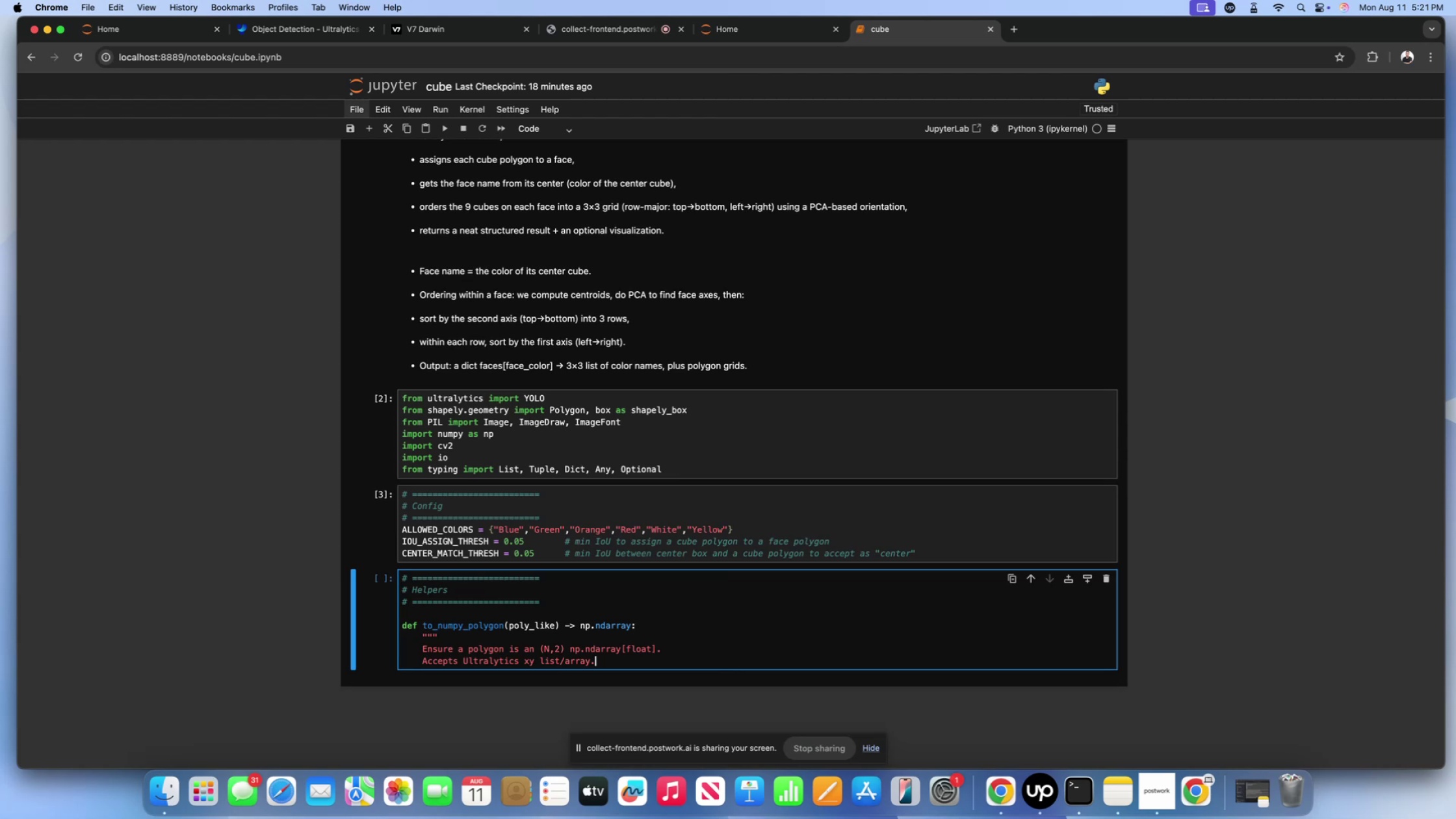 
key(Enter)
 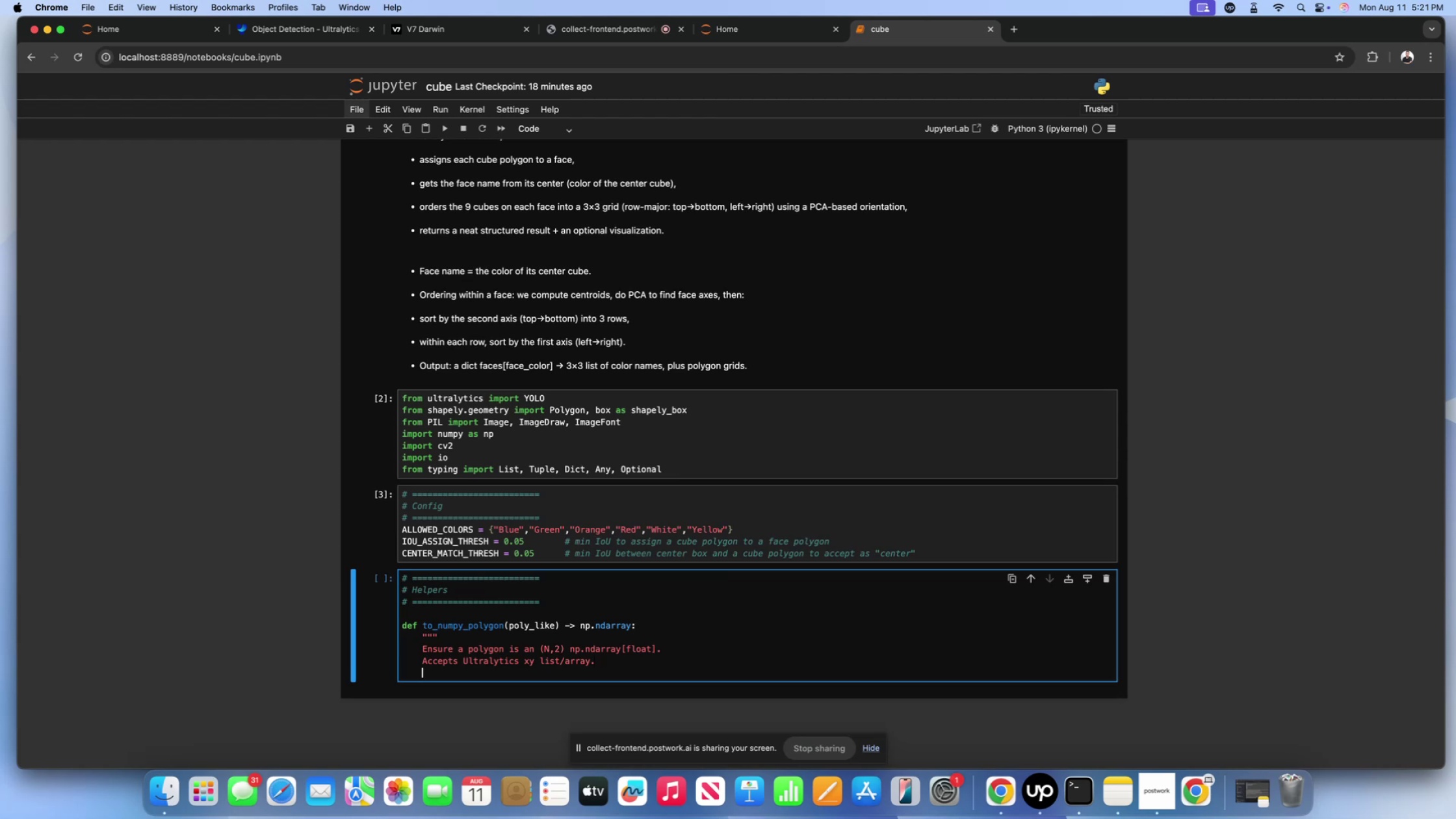 
key(Shift+Quote)
 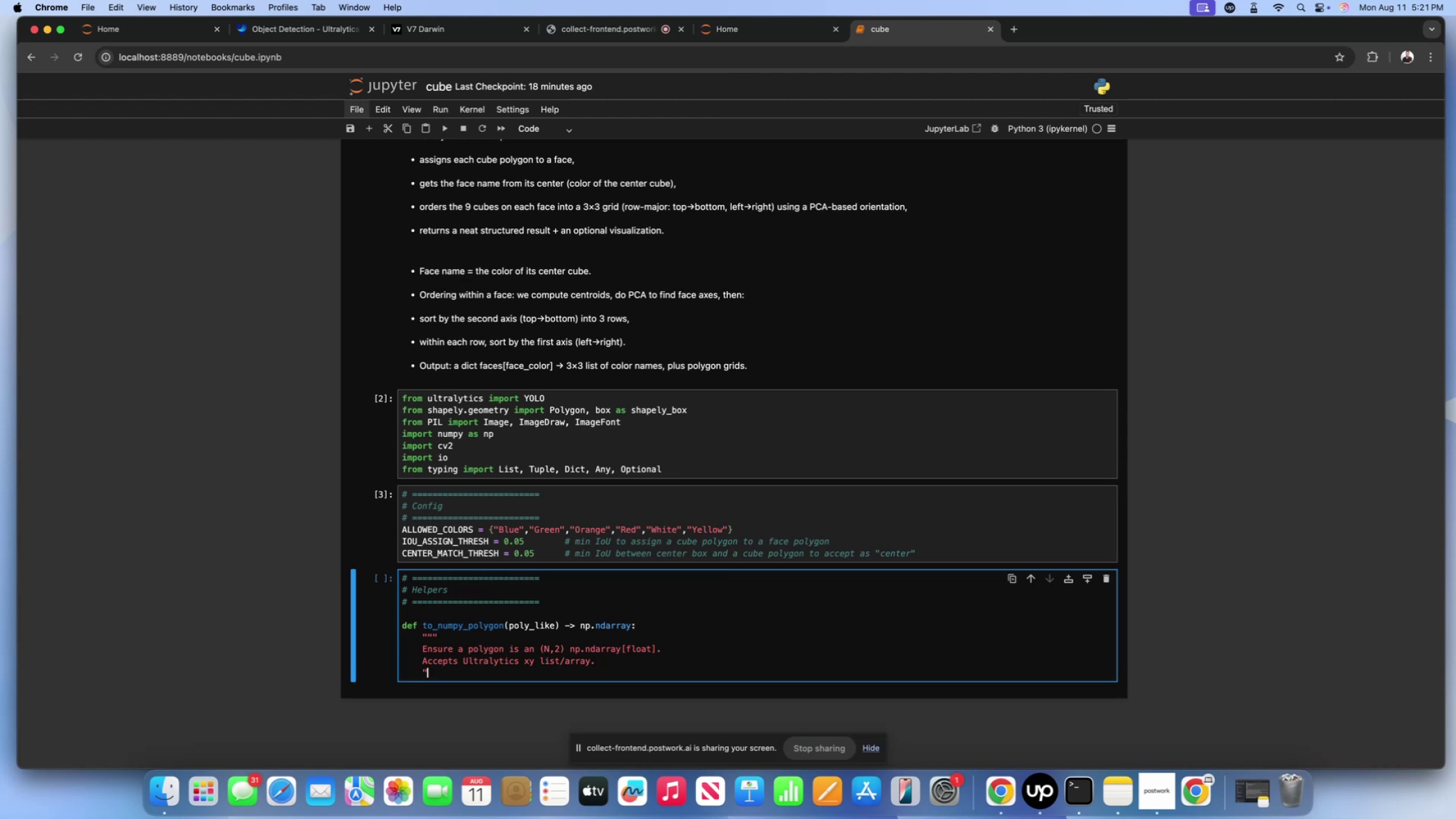 
key(Shift+ShiftLeft)
 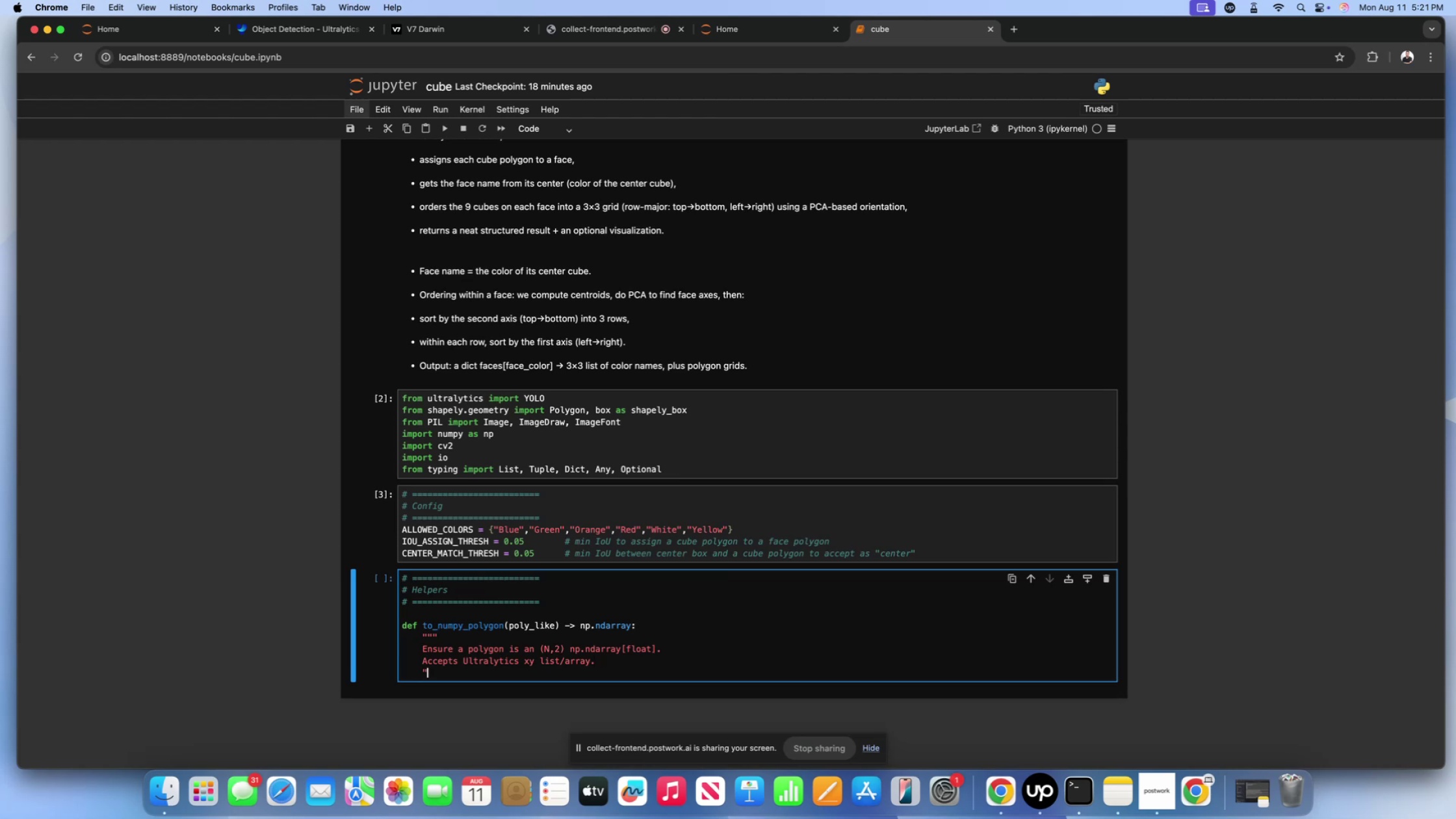 
key(Shift+Quote)
 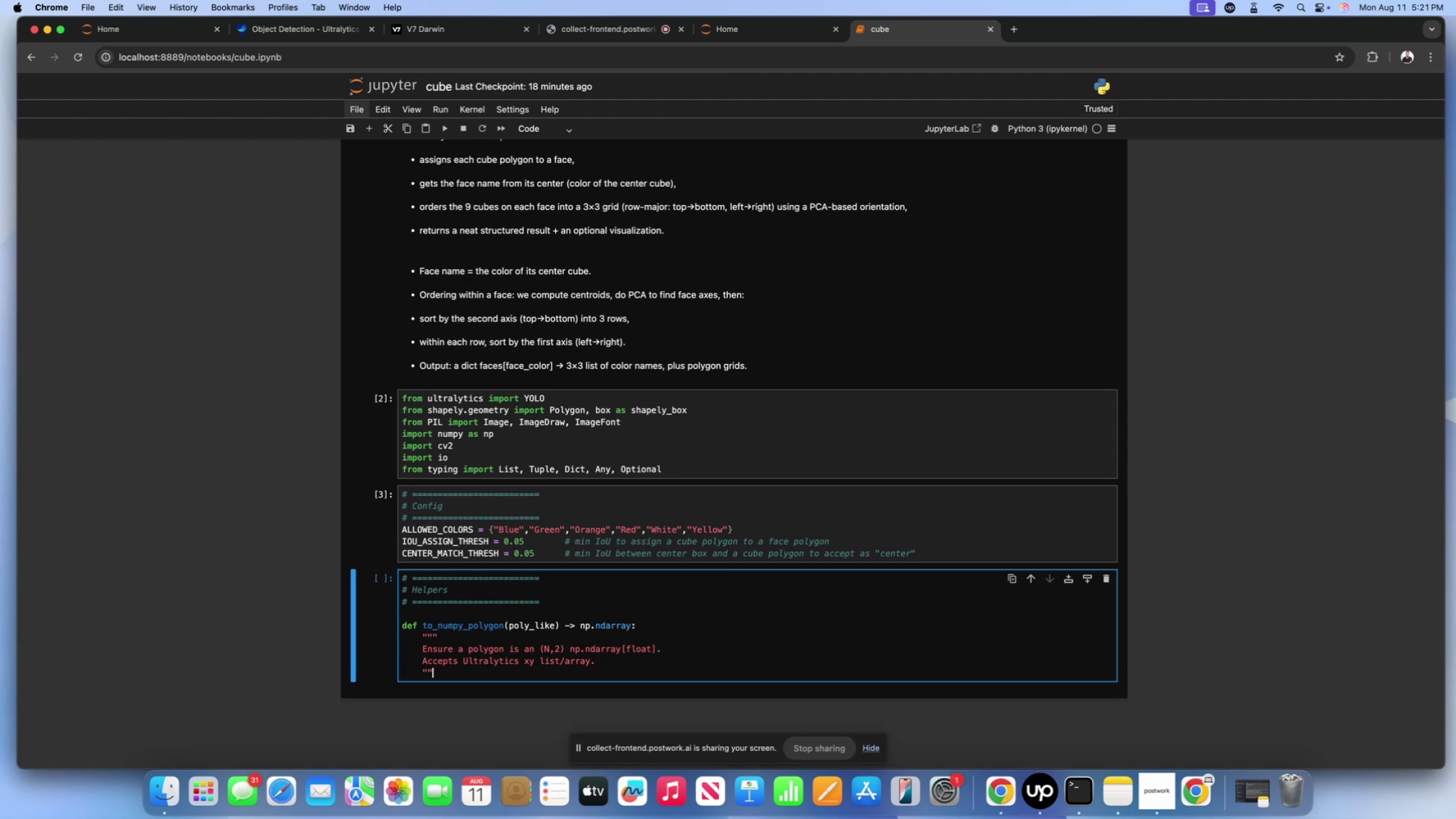 
key(Shift+ShiftLeft)
 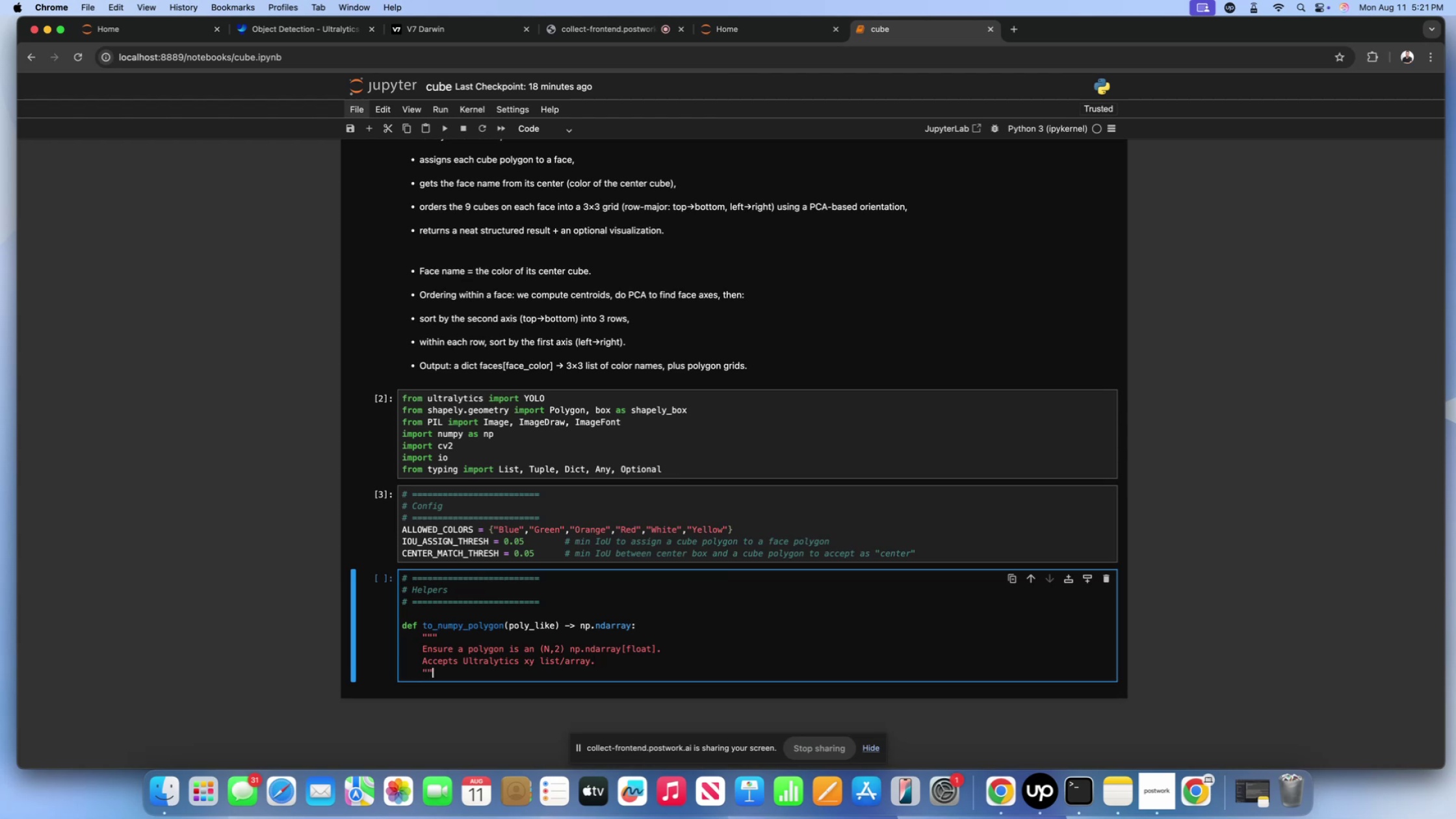 
key(Shift+Quote)
 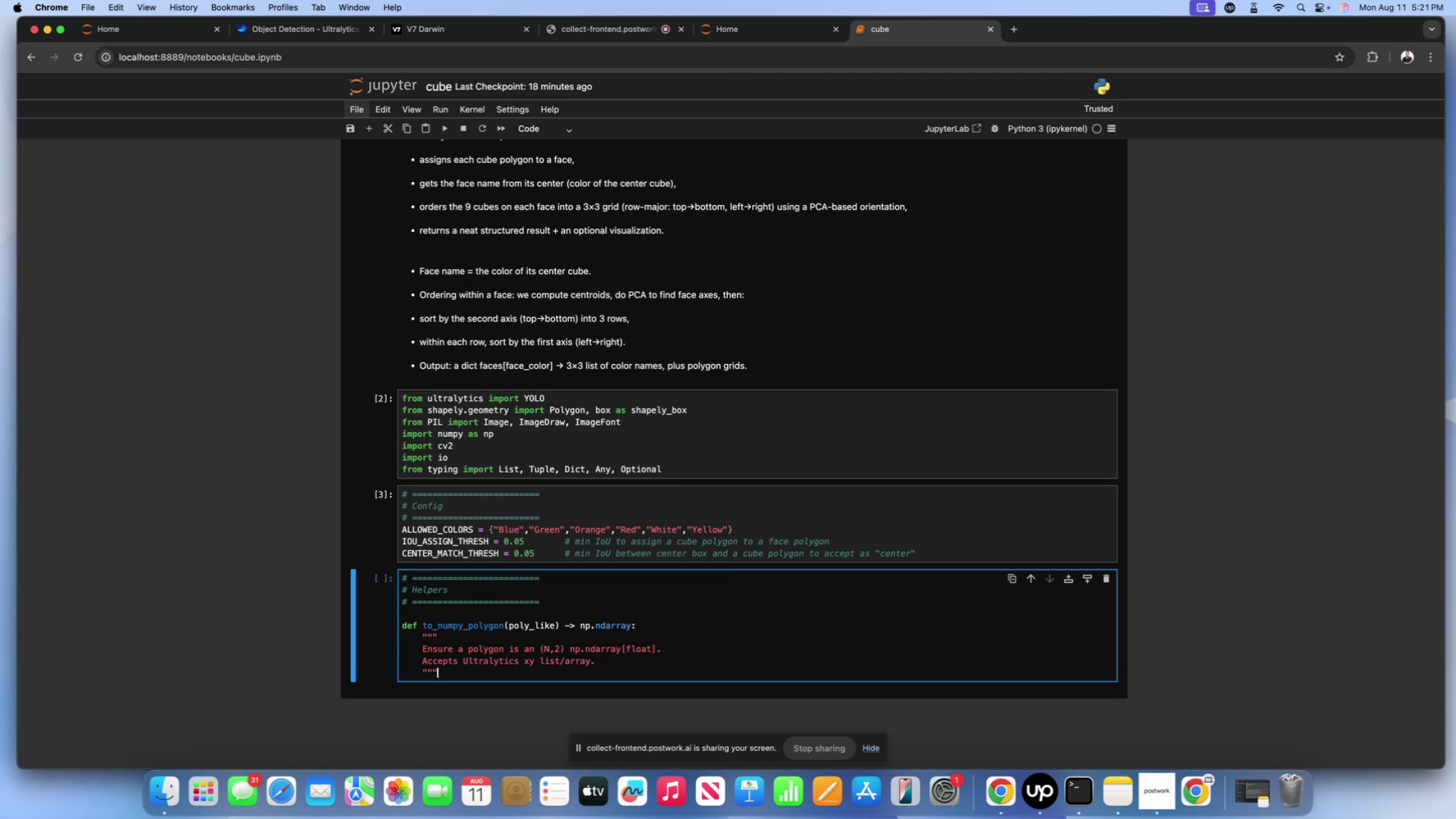 
key(Enter)
 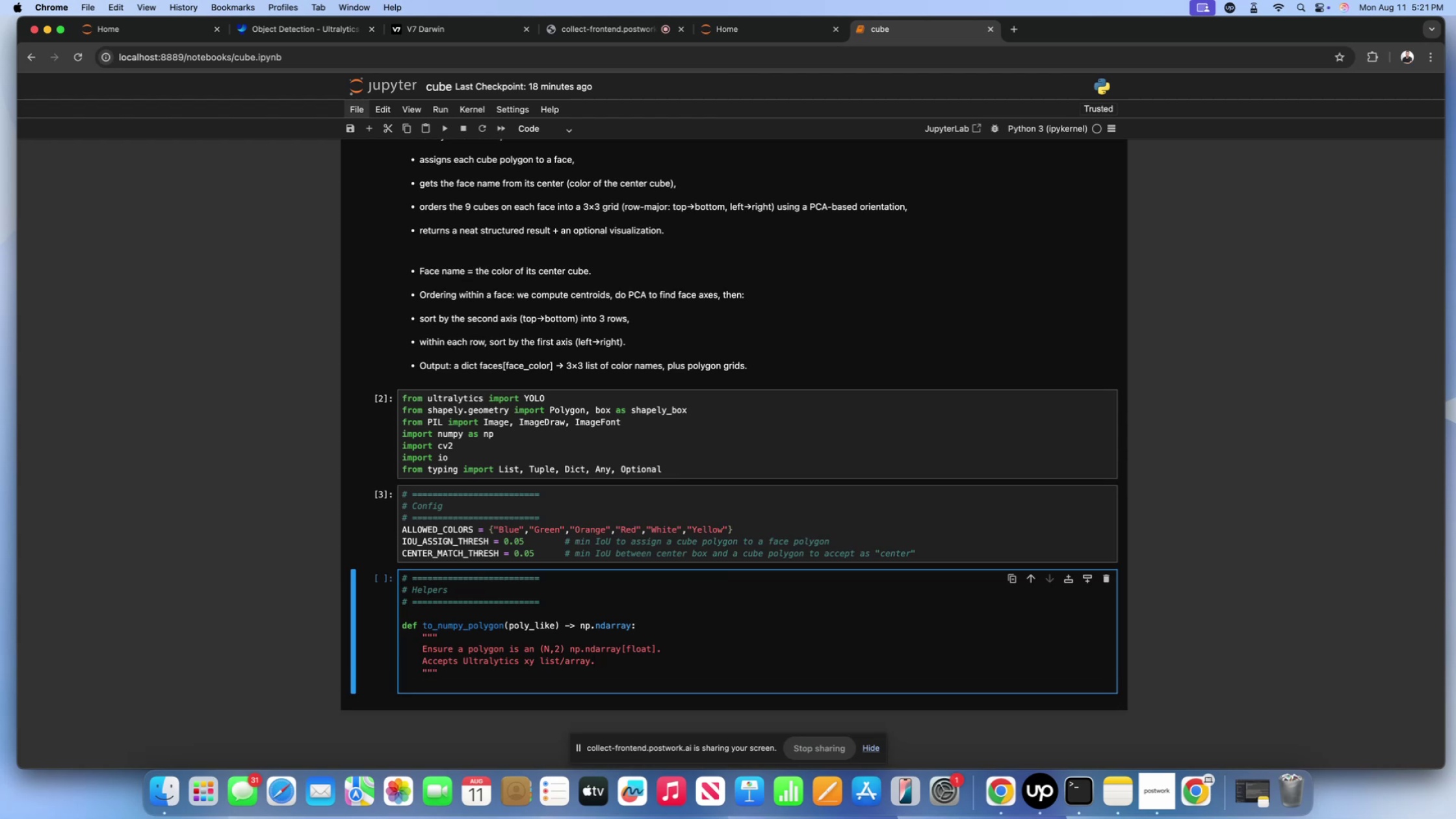 
scroll: coordinate [677, 609], scroll_direction: down, amount: 21.0
 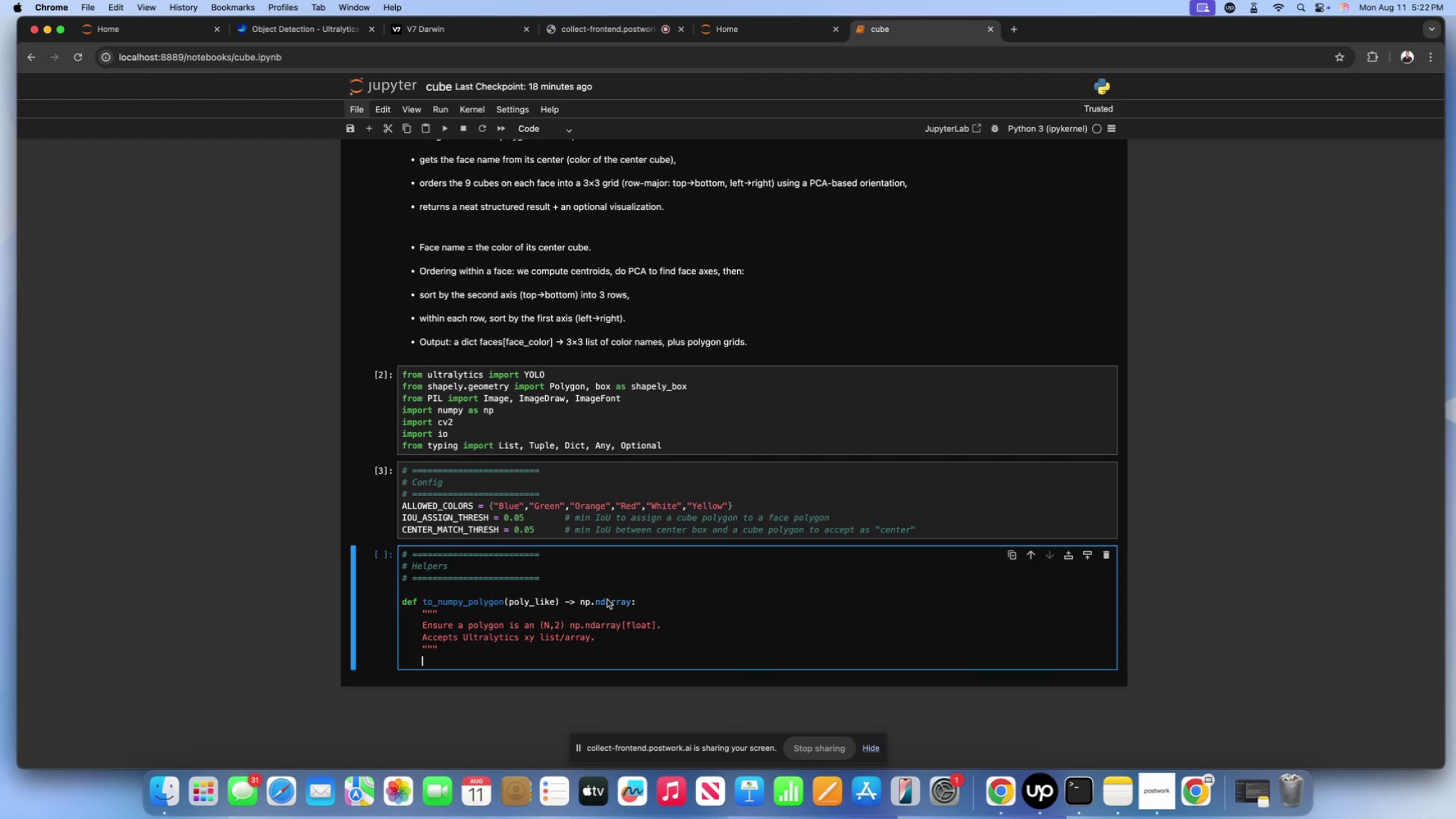 
wait(37.97)
 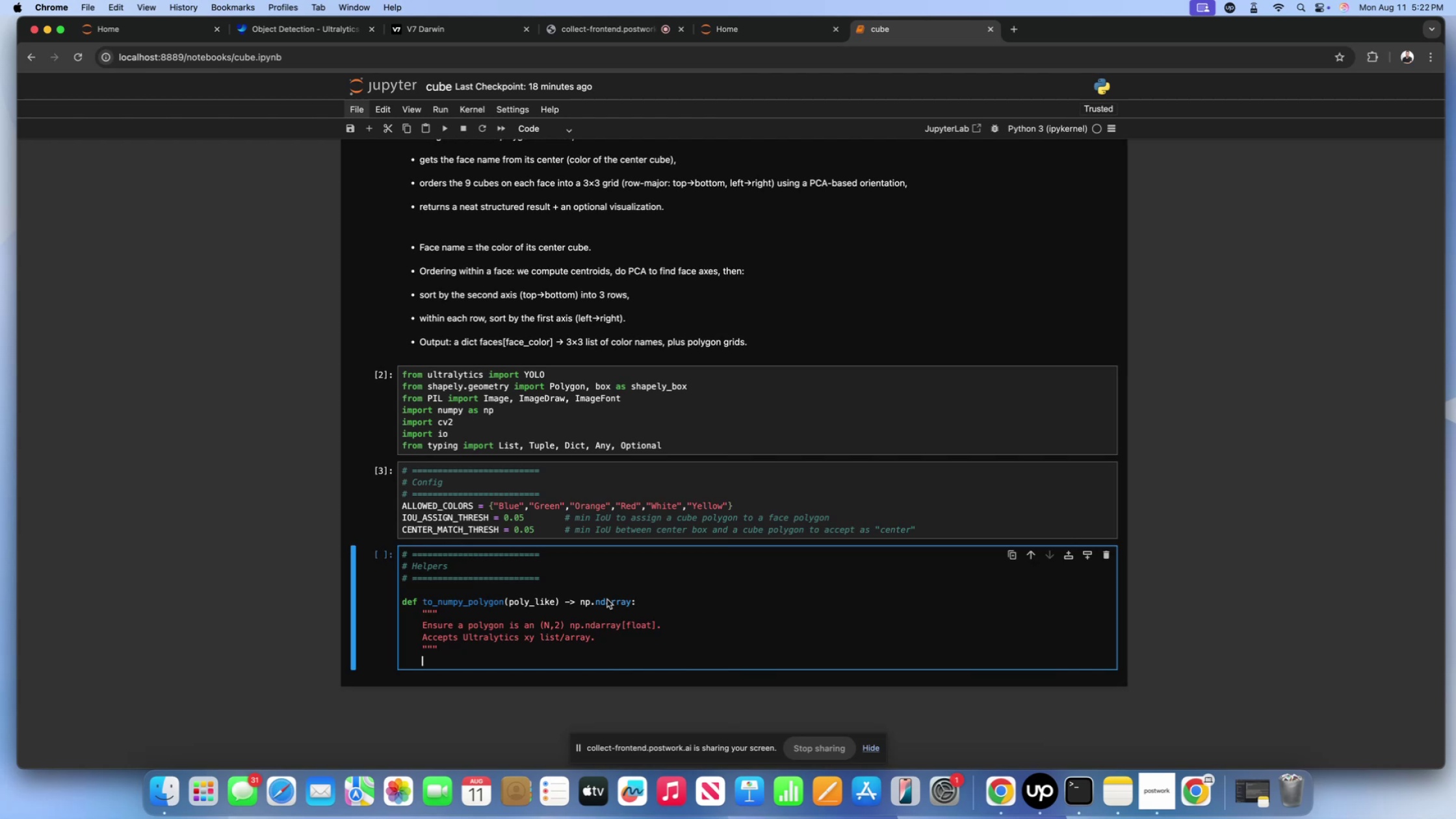 
type(arr = n)
key(Backspace)
key(Backspace)
type( np.asarray())
 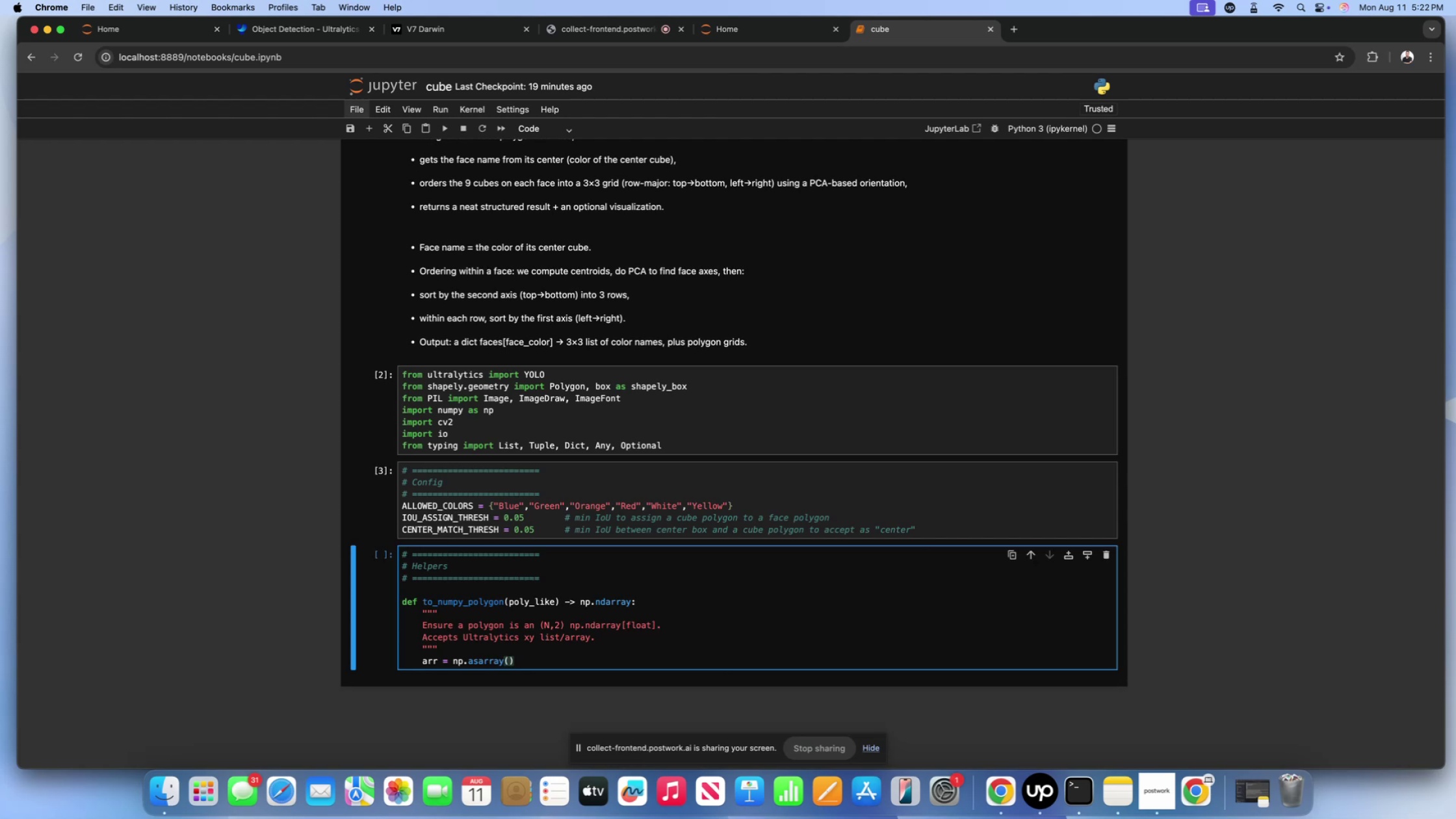 
key(ArrowLeft)
 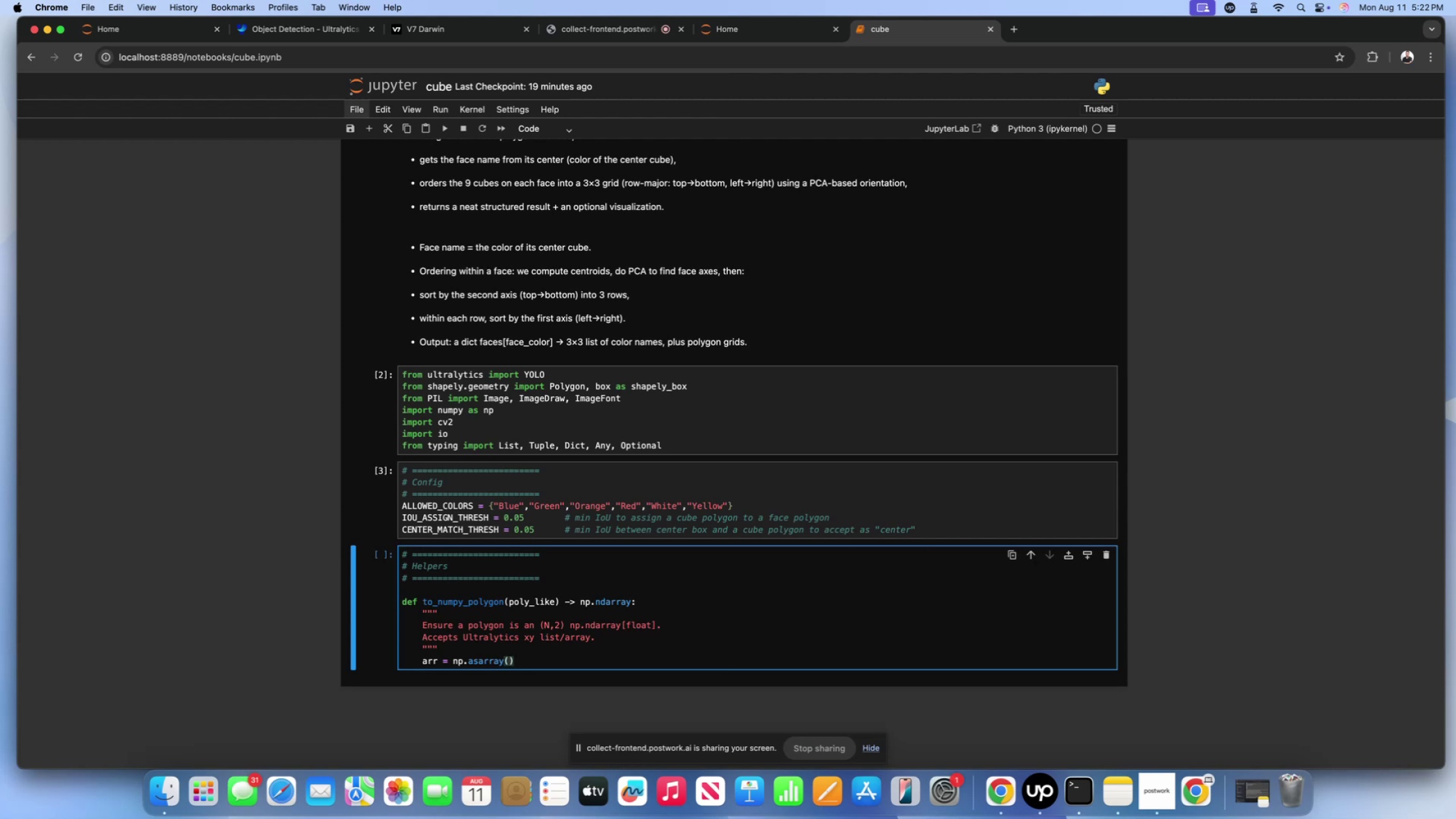 
type(poly_like, dtype=float)
 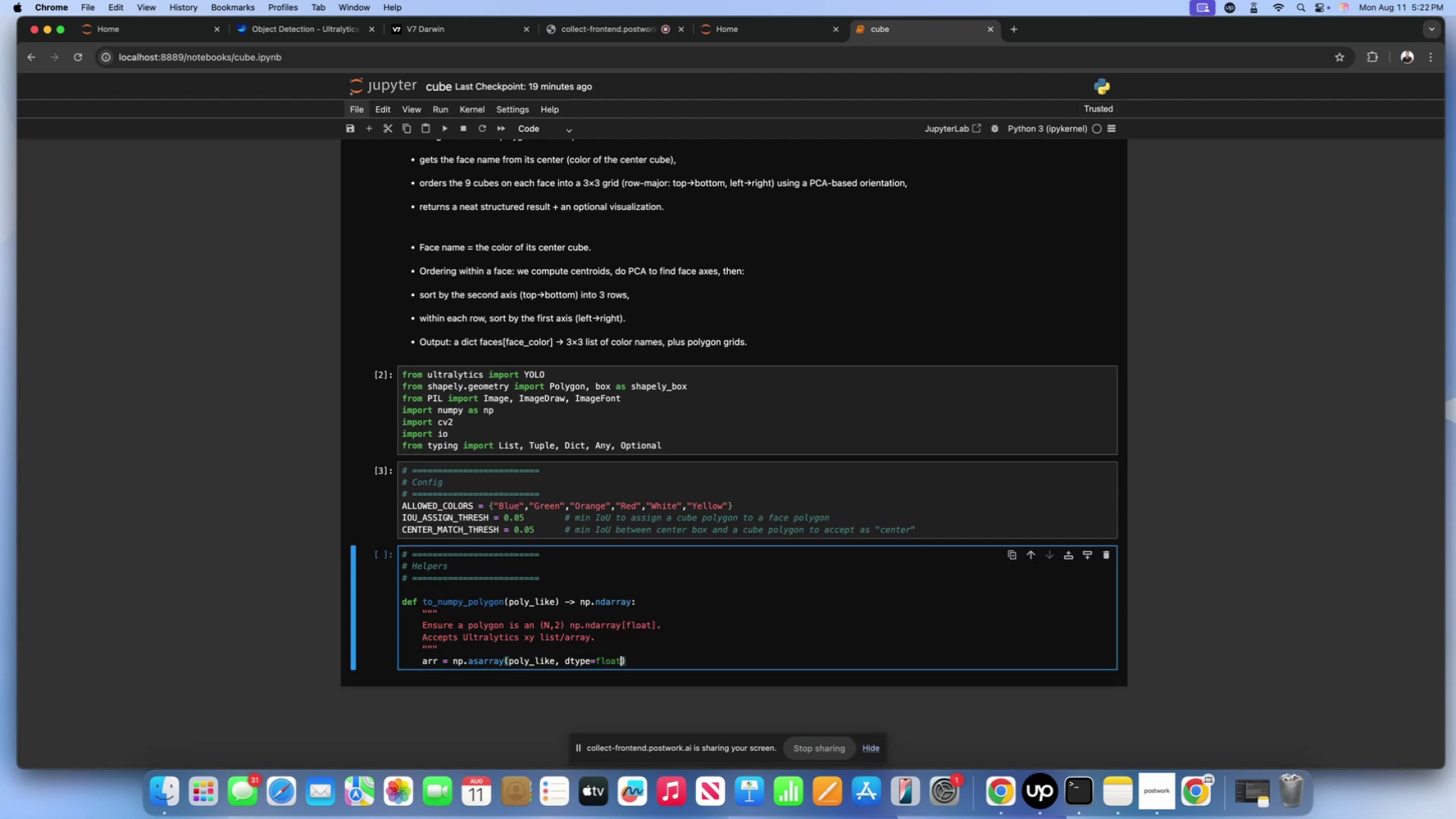 
key(ArrowRight)
 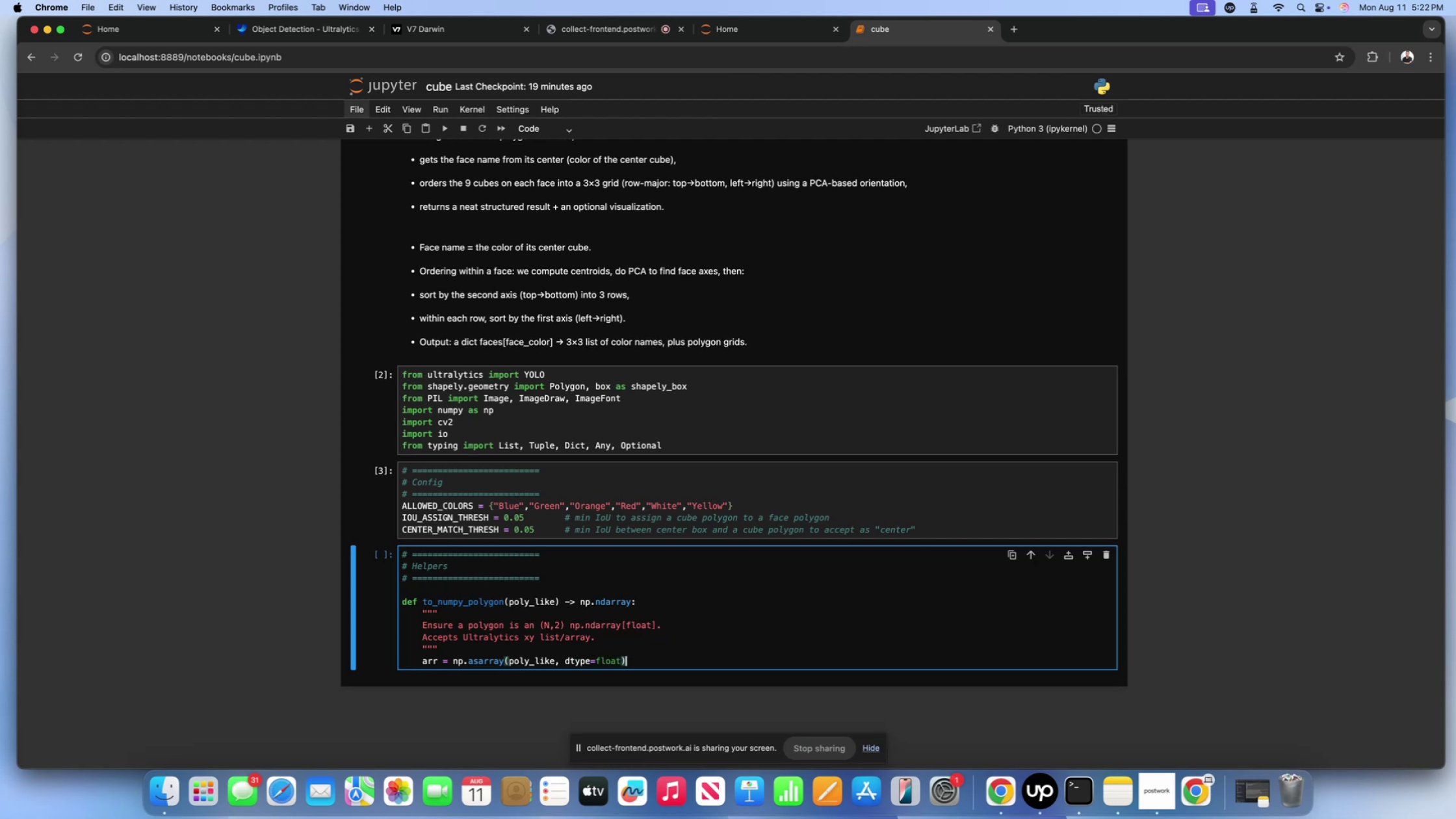 
key(Enter)
 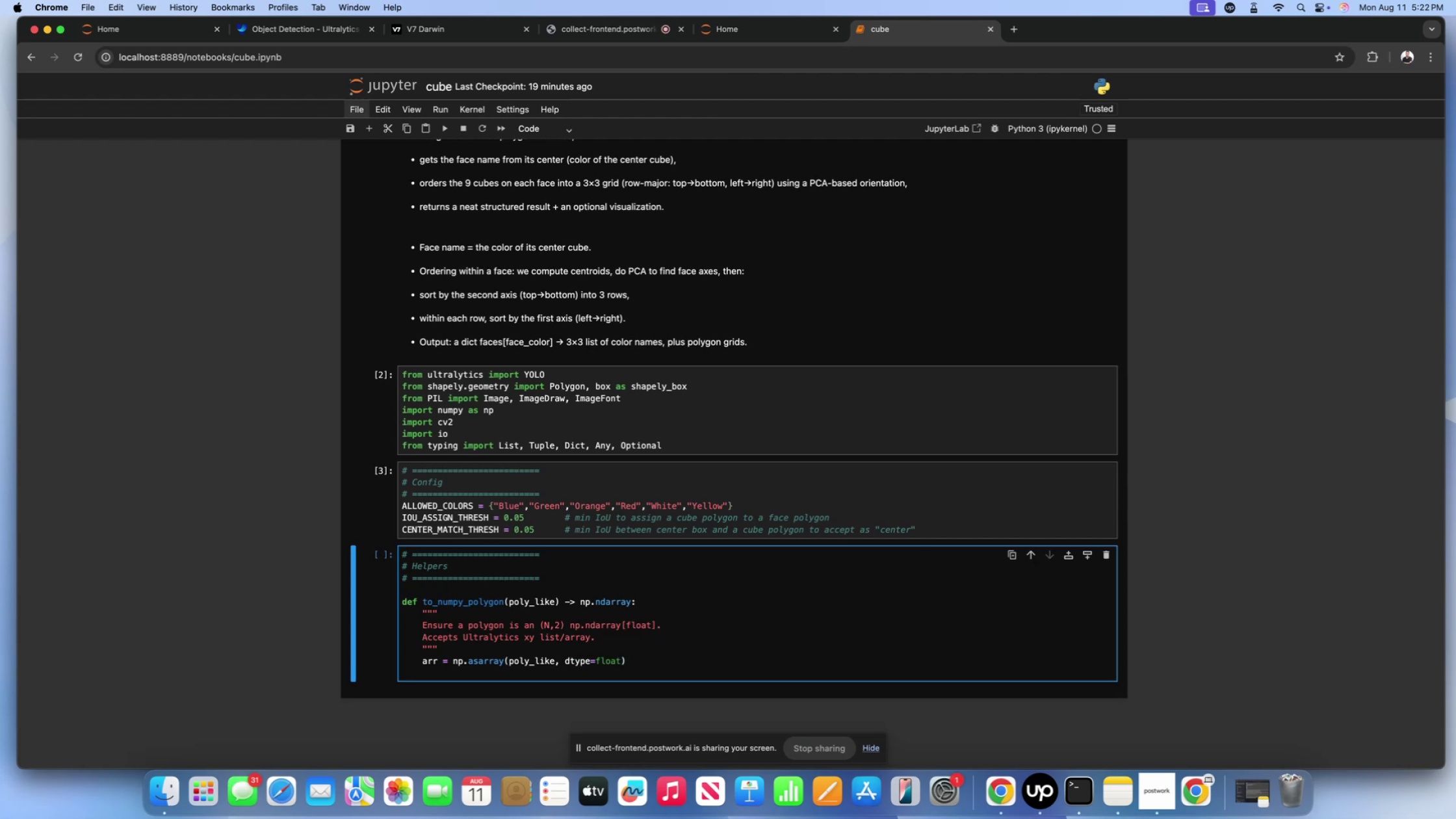 
type(if )
 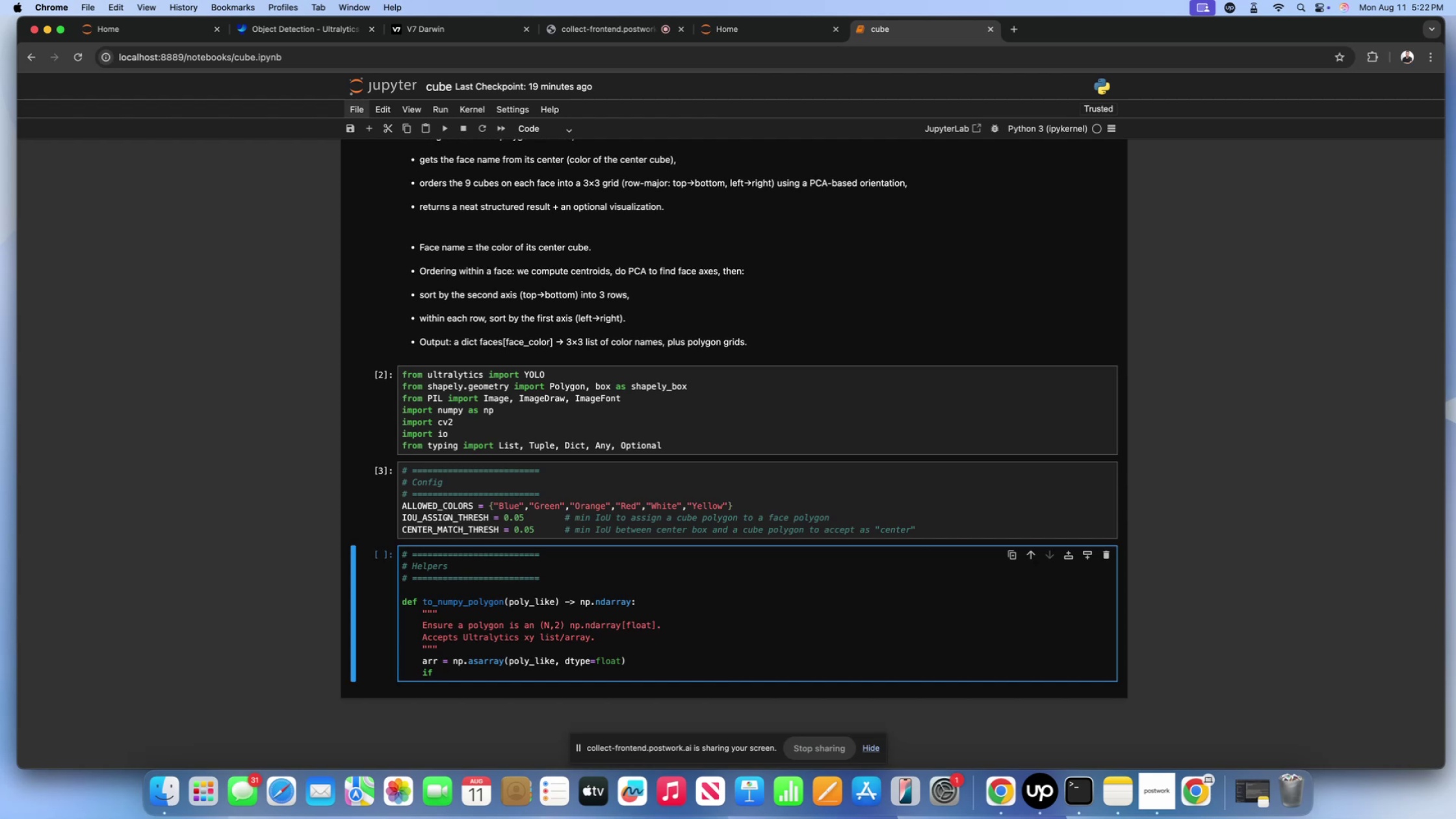 
wait(8.35)
 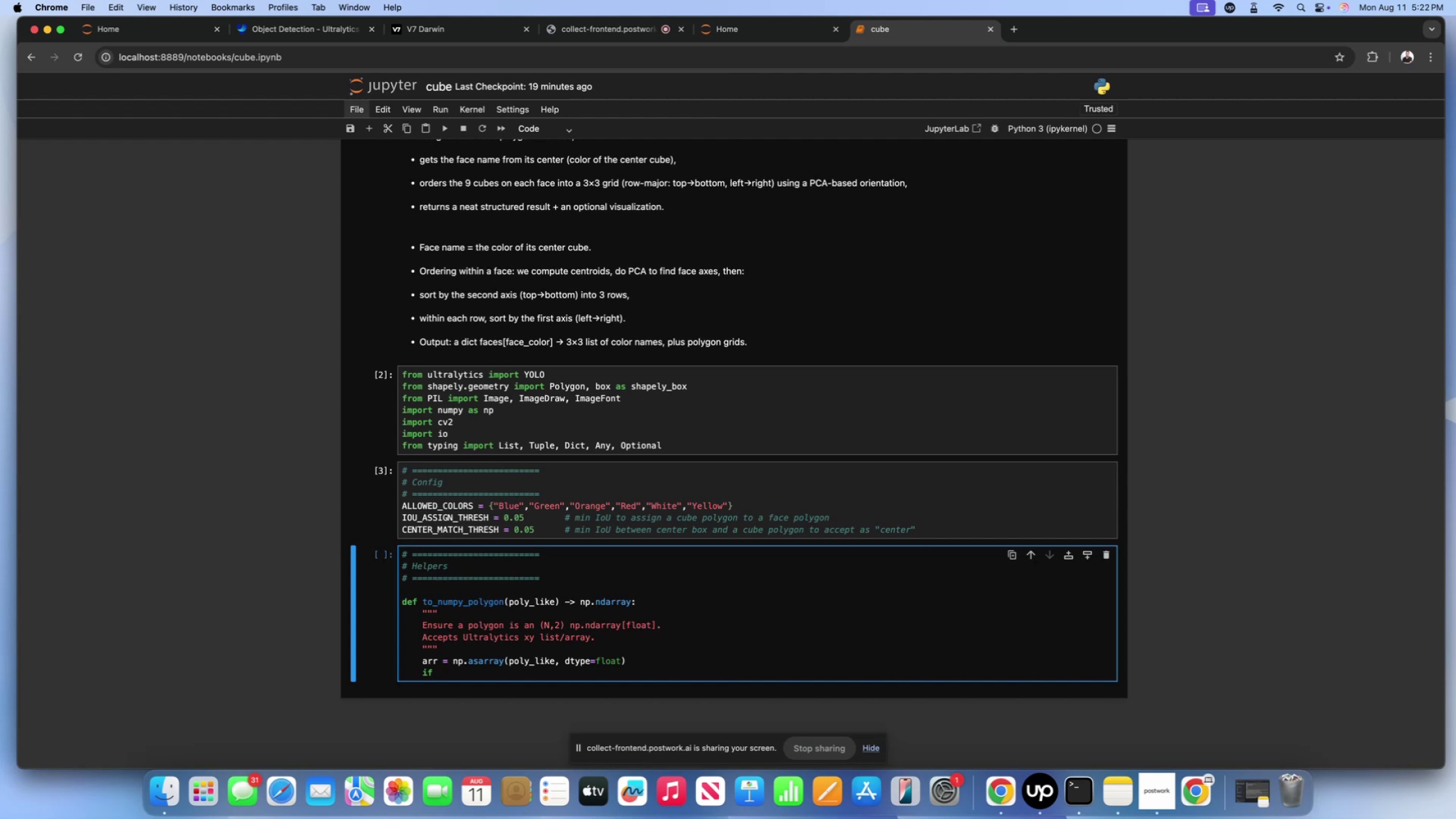 
type(arr.ndim != 2 or arr.shape[])
 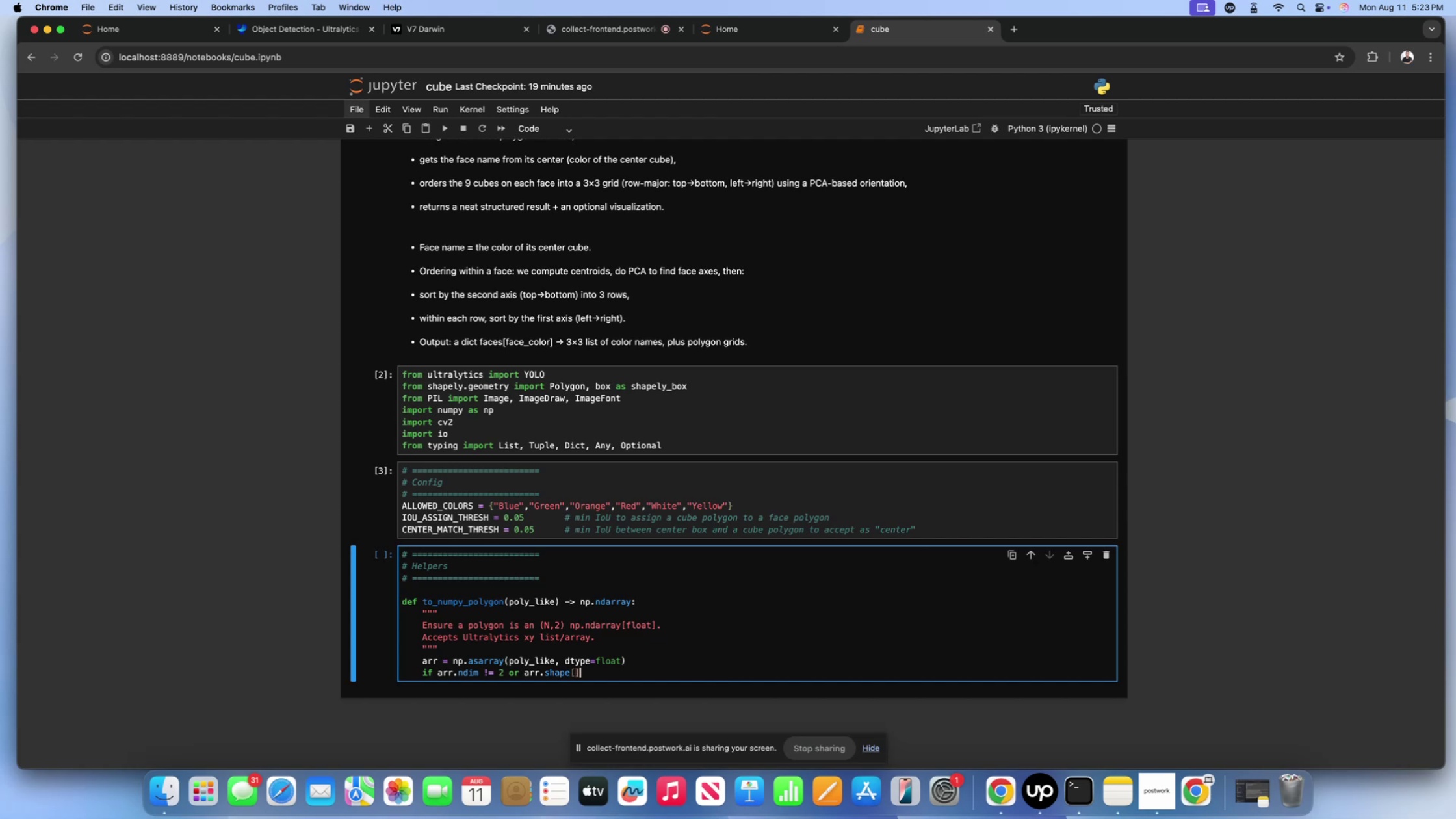 
 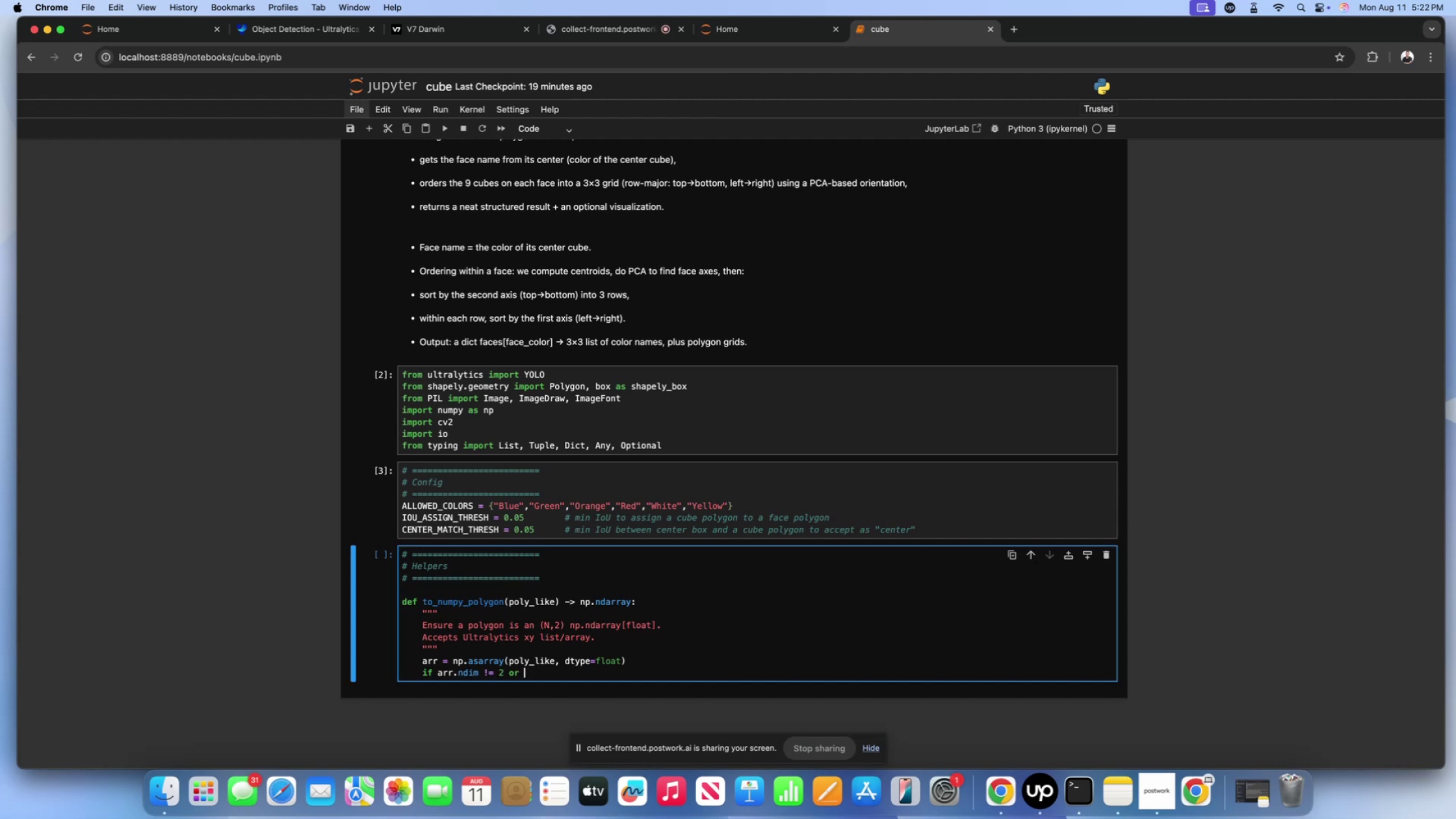 
key(ArrowLeft)
 